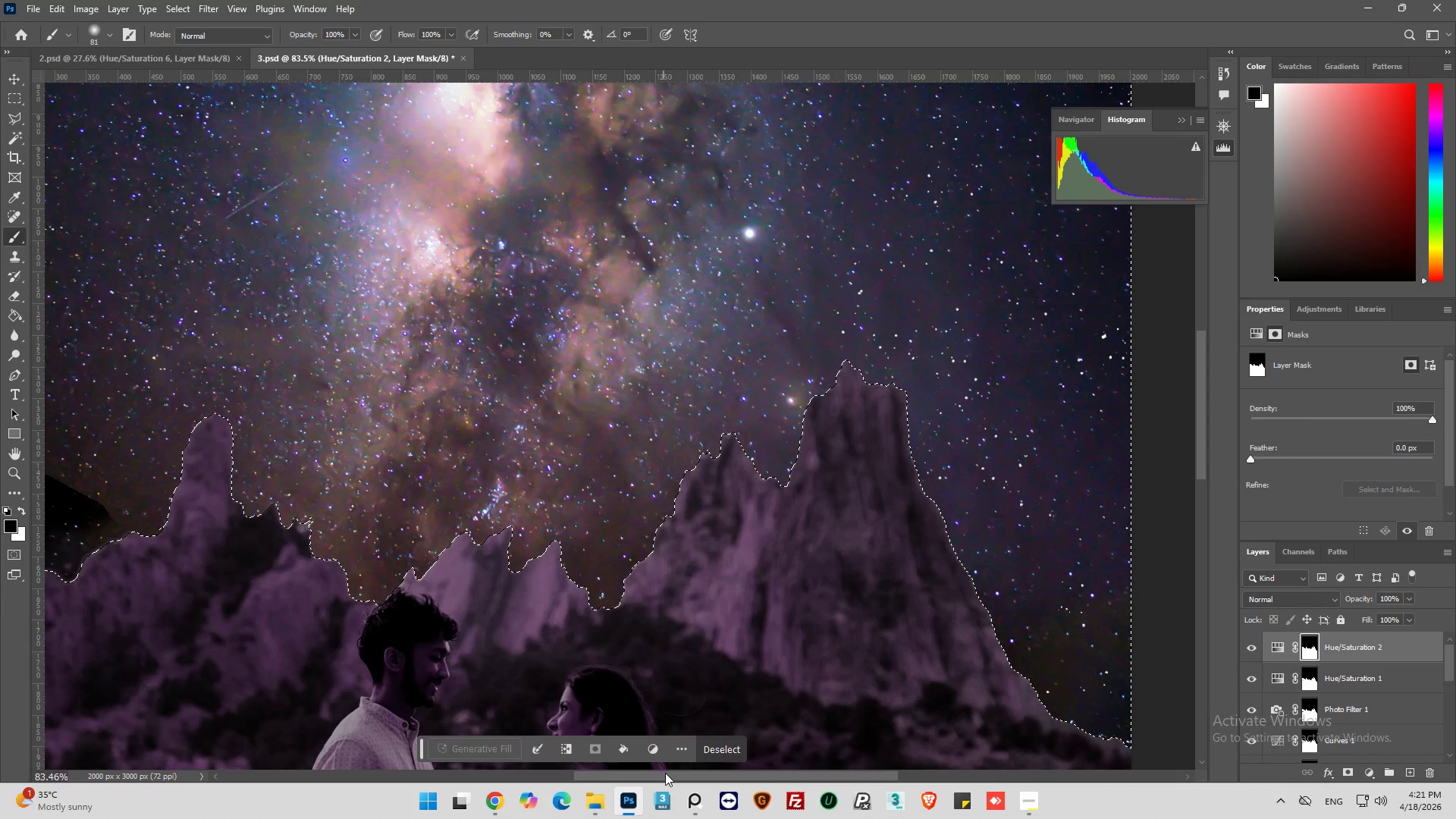 
left_click_drag(start_coordinate=[666, 777], to_coordinate=[533, 797])
 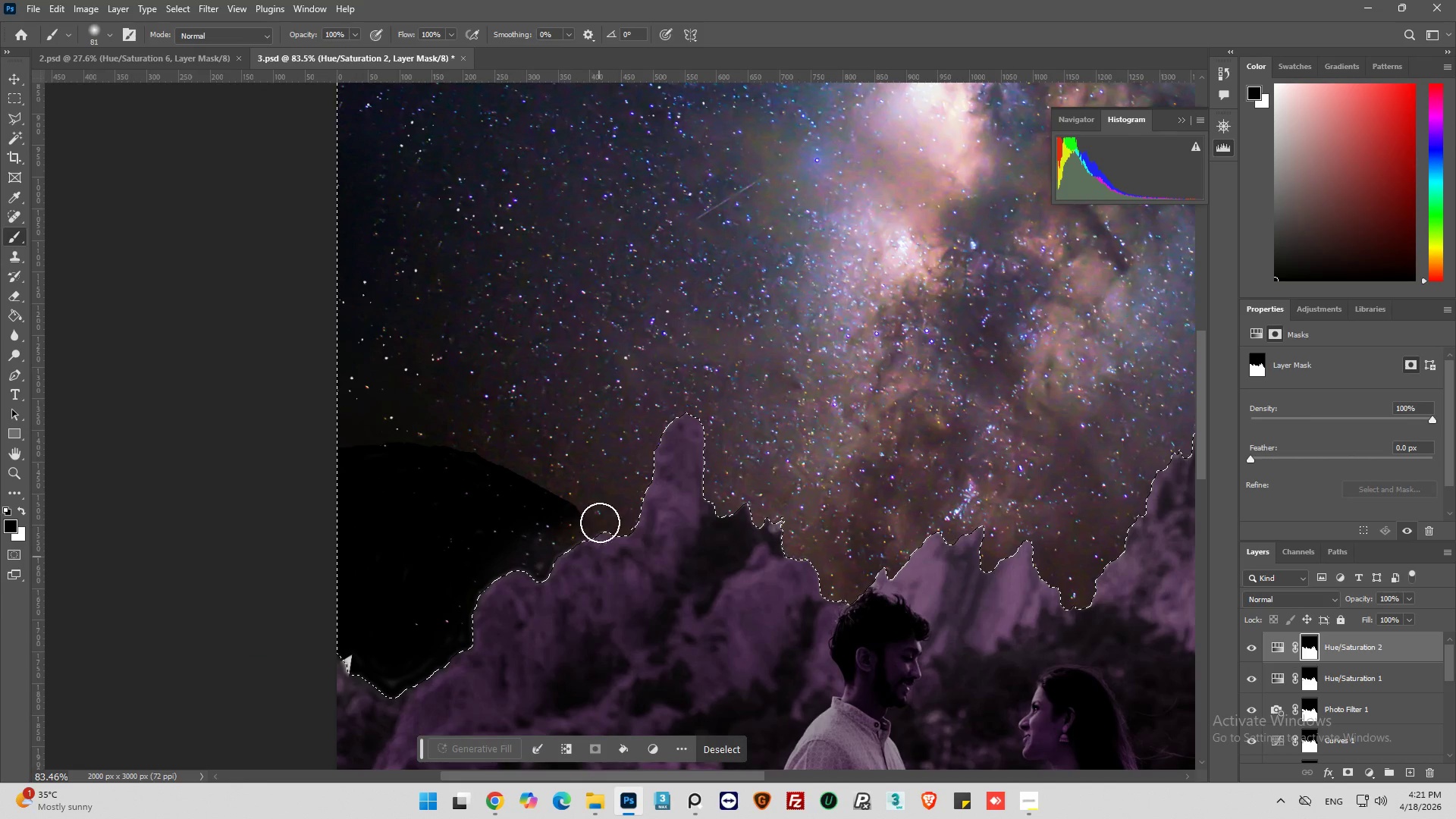 
left_click_drag(start_coordinate=[590, 502], to_coordinate=[328, 605])
 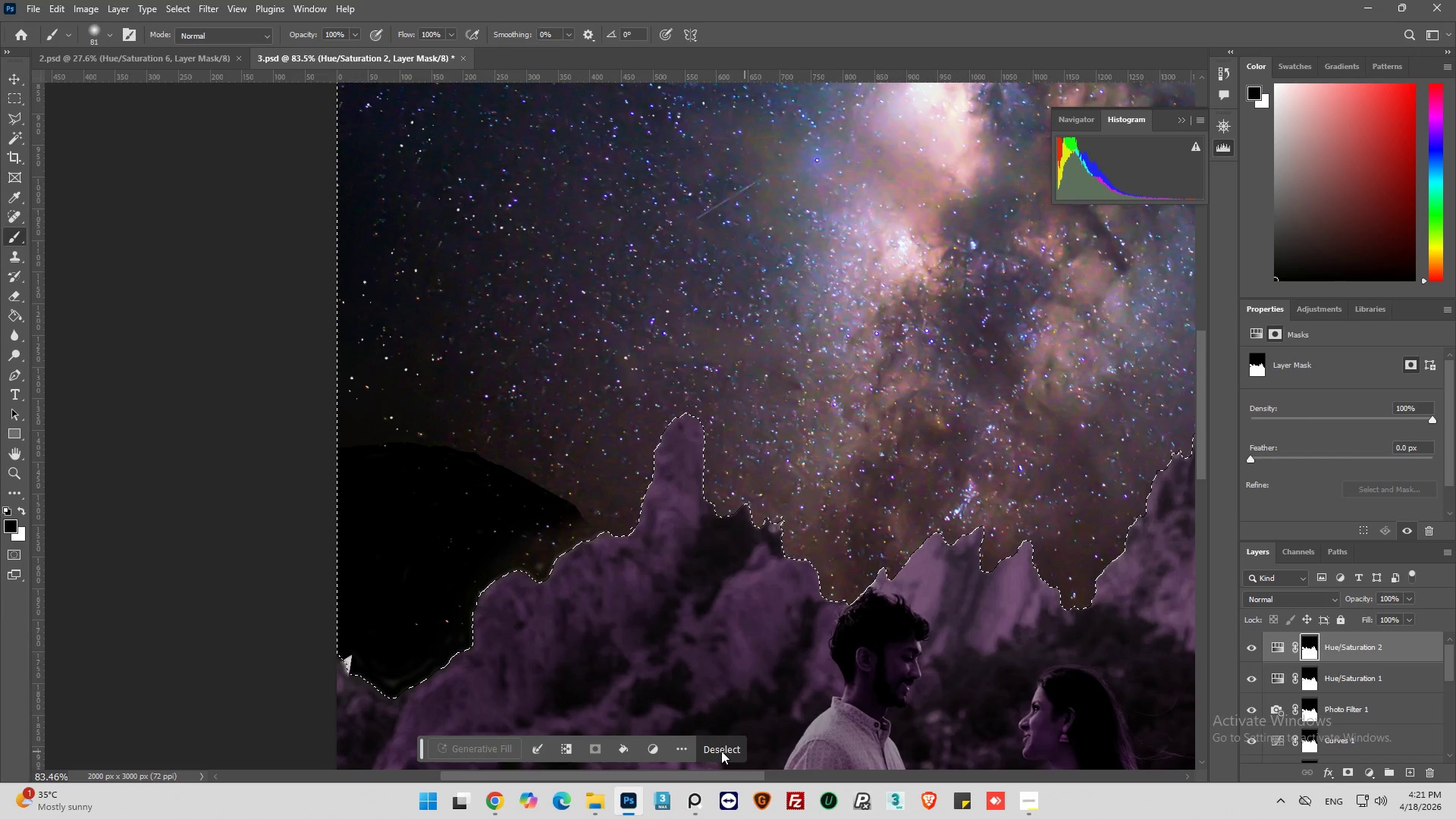 
left_click([721, 751])
 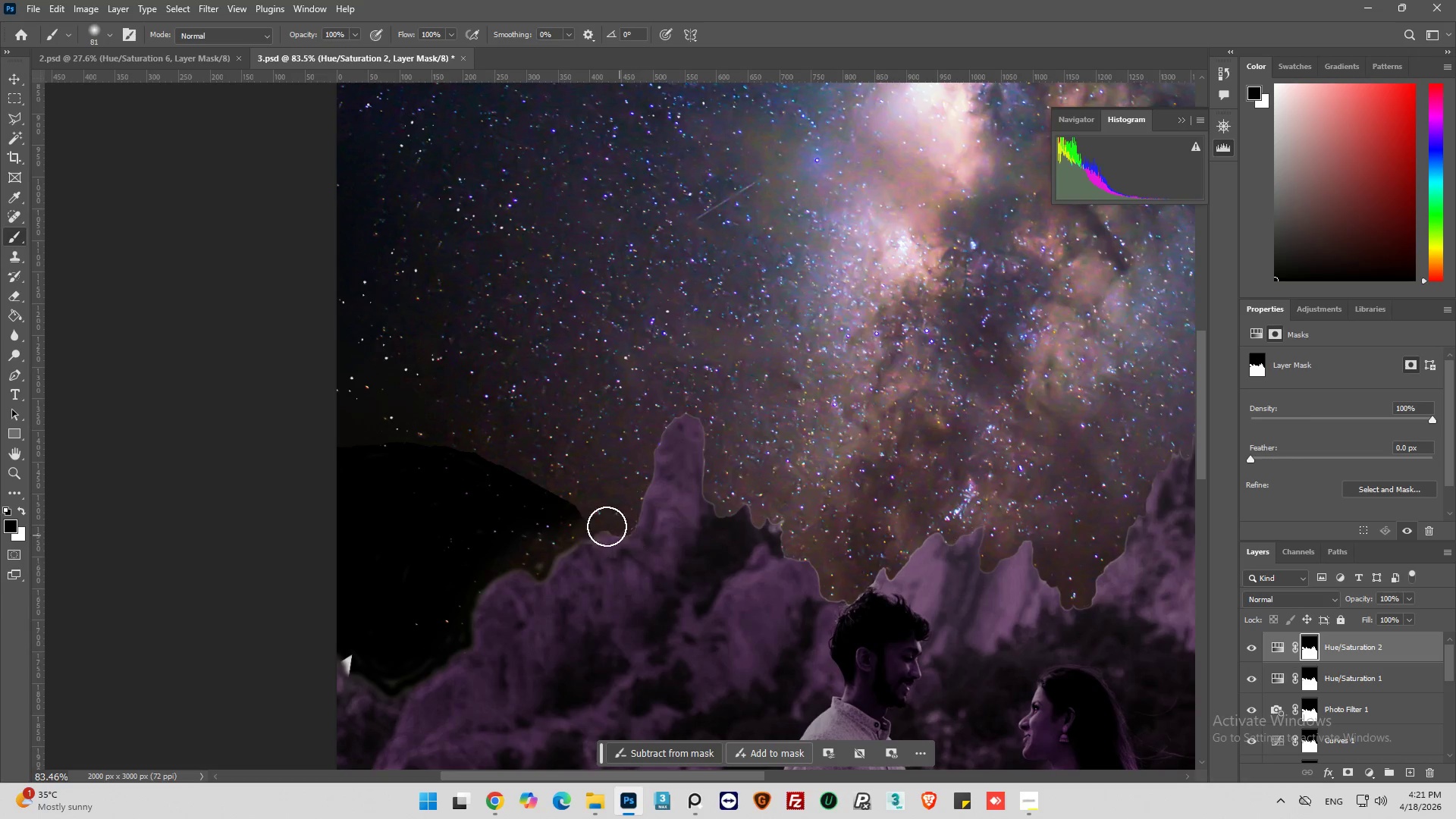 
hold_key(key=AltLeft, duration=0.44)
scroll: coordinate [461, 494], scroll_direction: down, amount: 8.0
 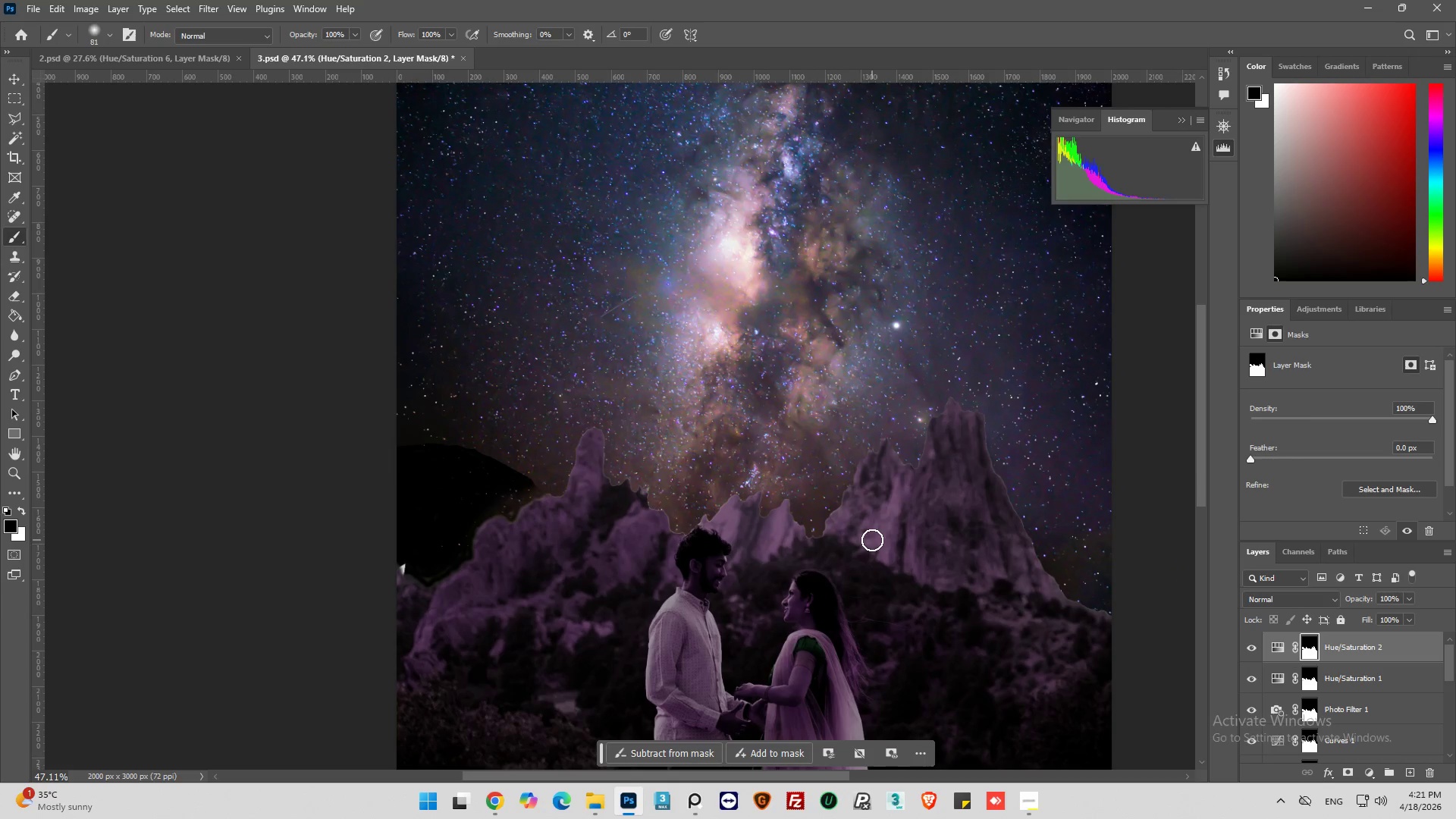 
wait(9.56)
 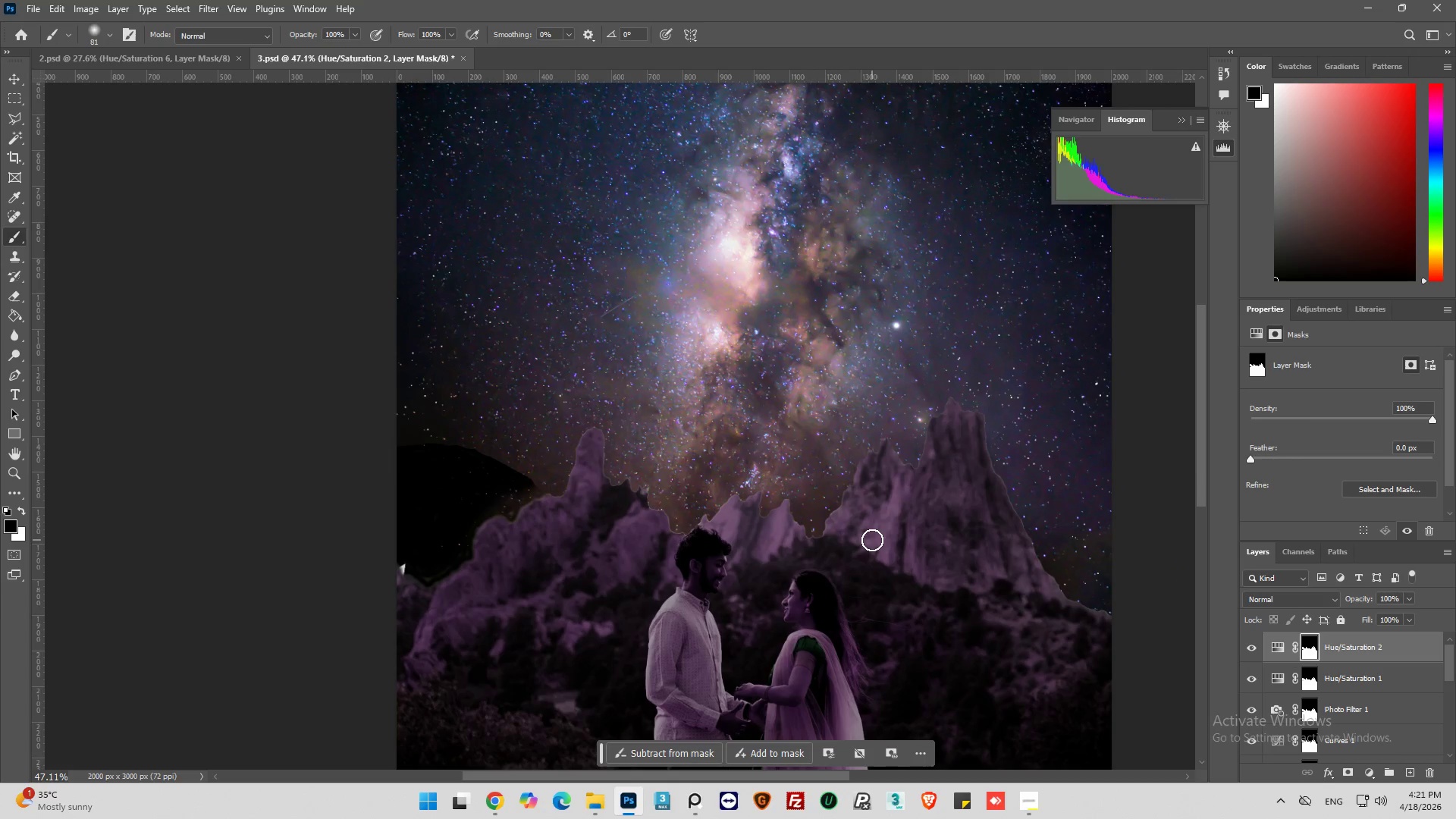 
hold_key(key=AltLeft, duration=0.39)
scroll: coordinate [386, 400], scroll_direction: up, amount: 4.0
 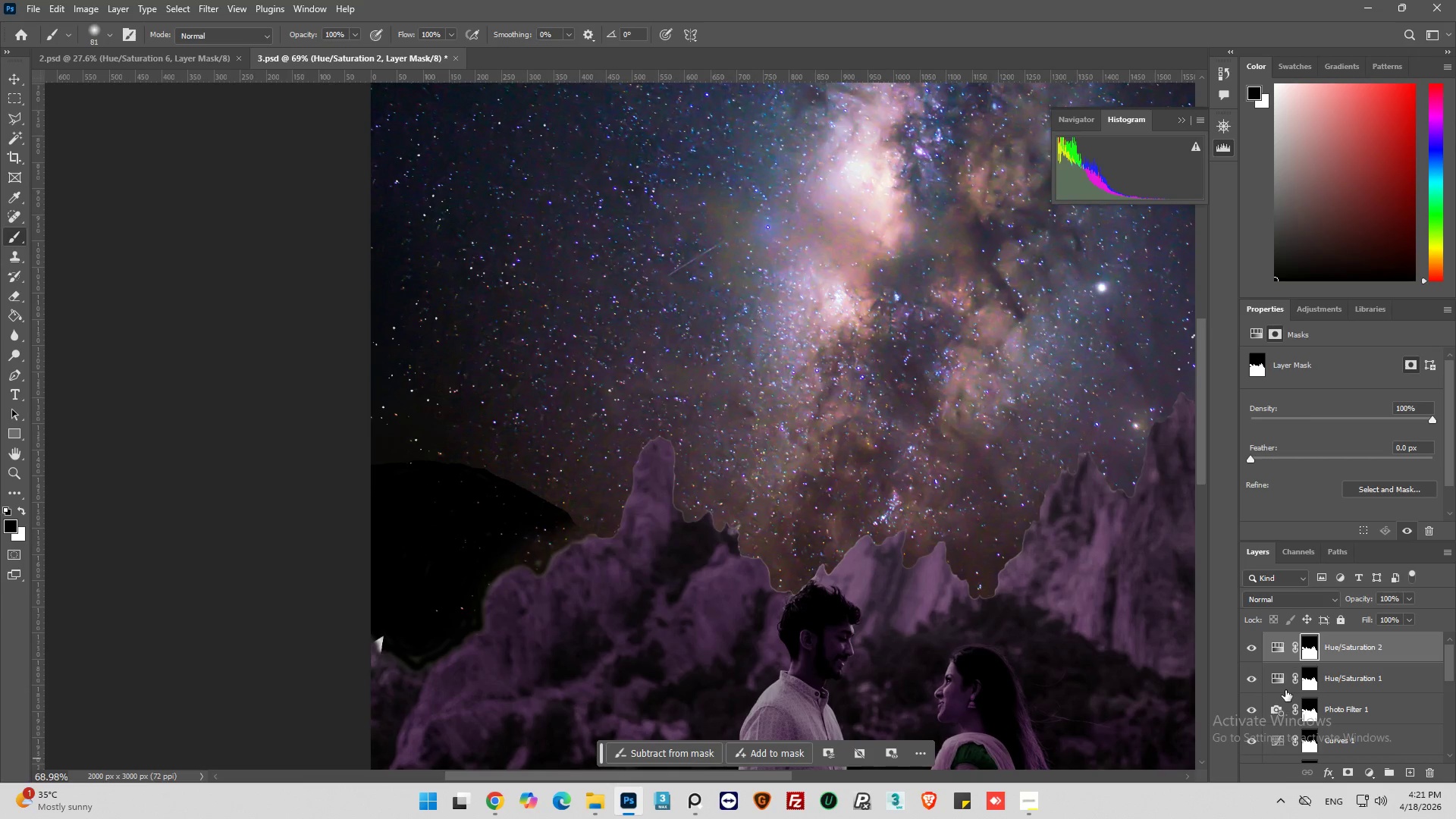 
scroll: coordinate [1288, 688], scroll_direction: down, amount: 10.0
 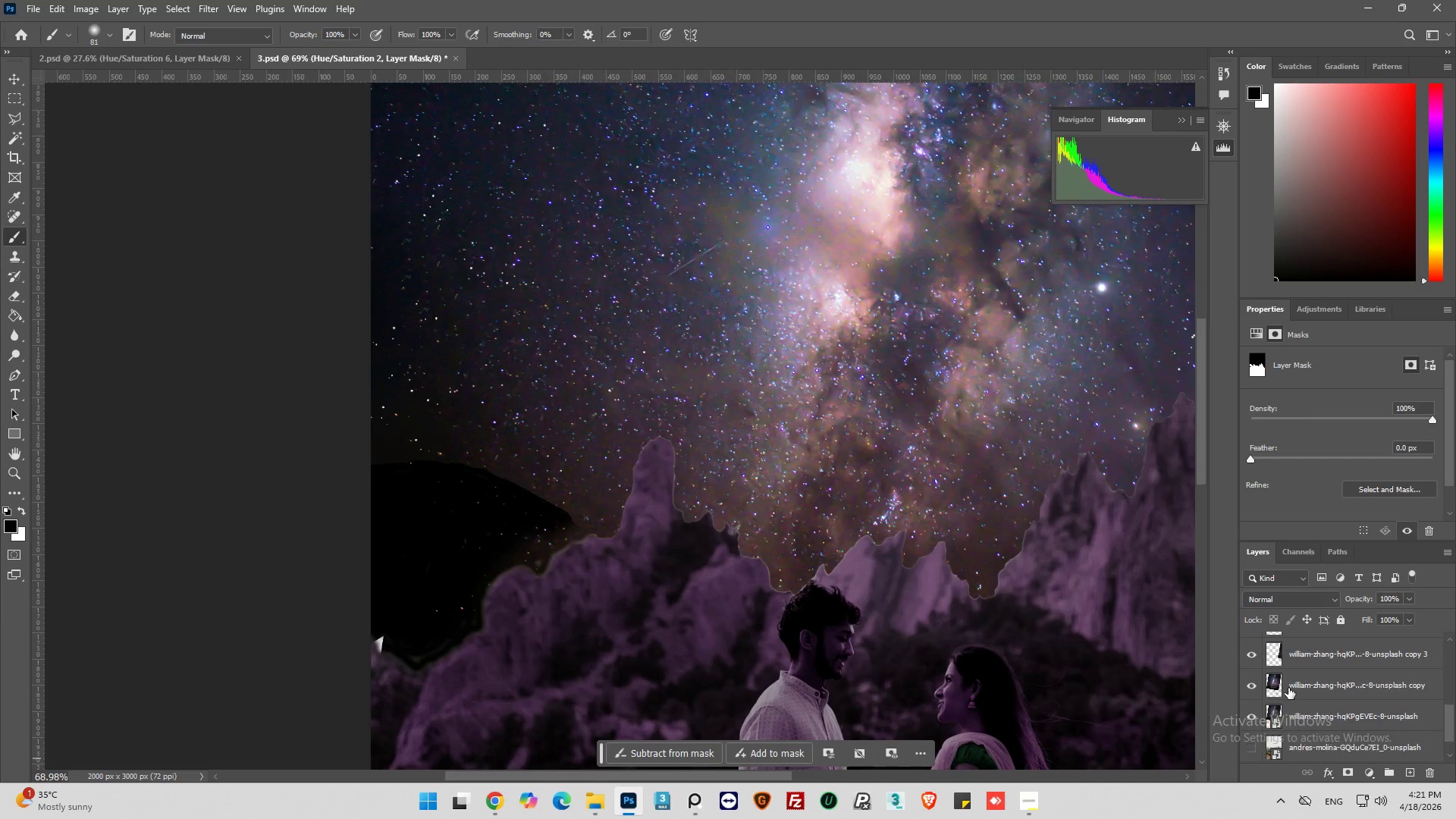 
scroll: coordinate [1288, 688], scroll_direction: up, amount: 2.0
 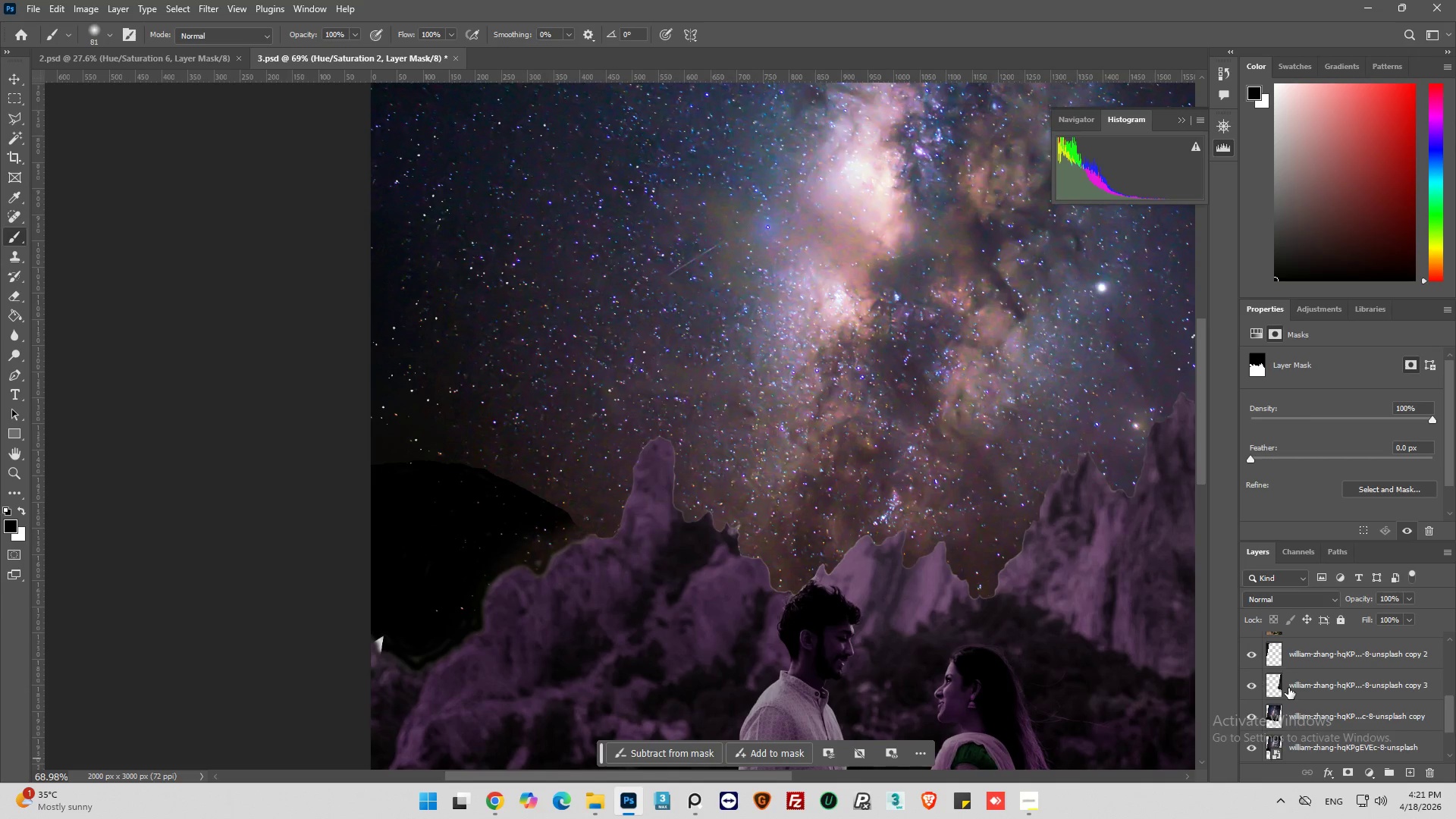 
scroll: coordinate [1288, 688], scroll_direction: down, amount: 1.0
 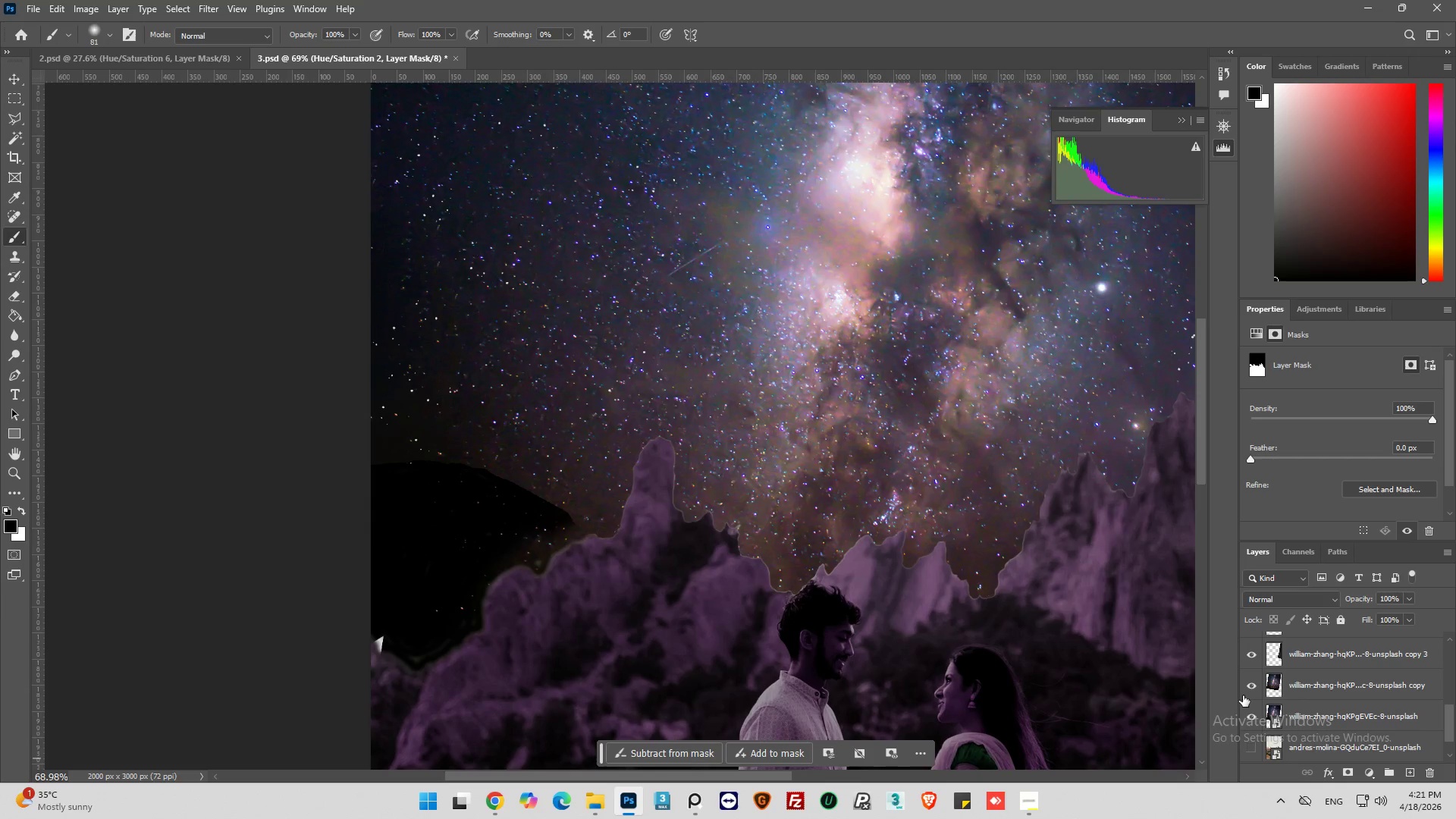 
left_click([1248, 689])
 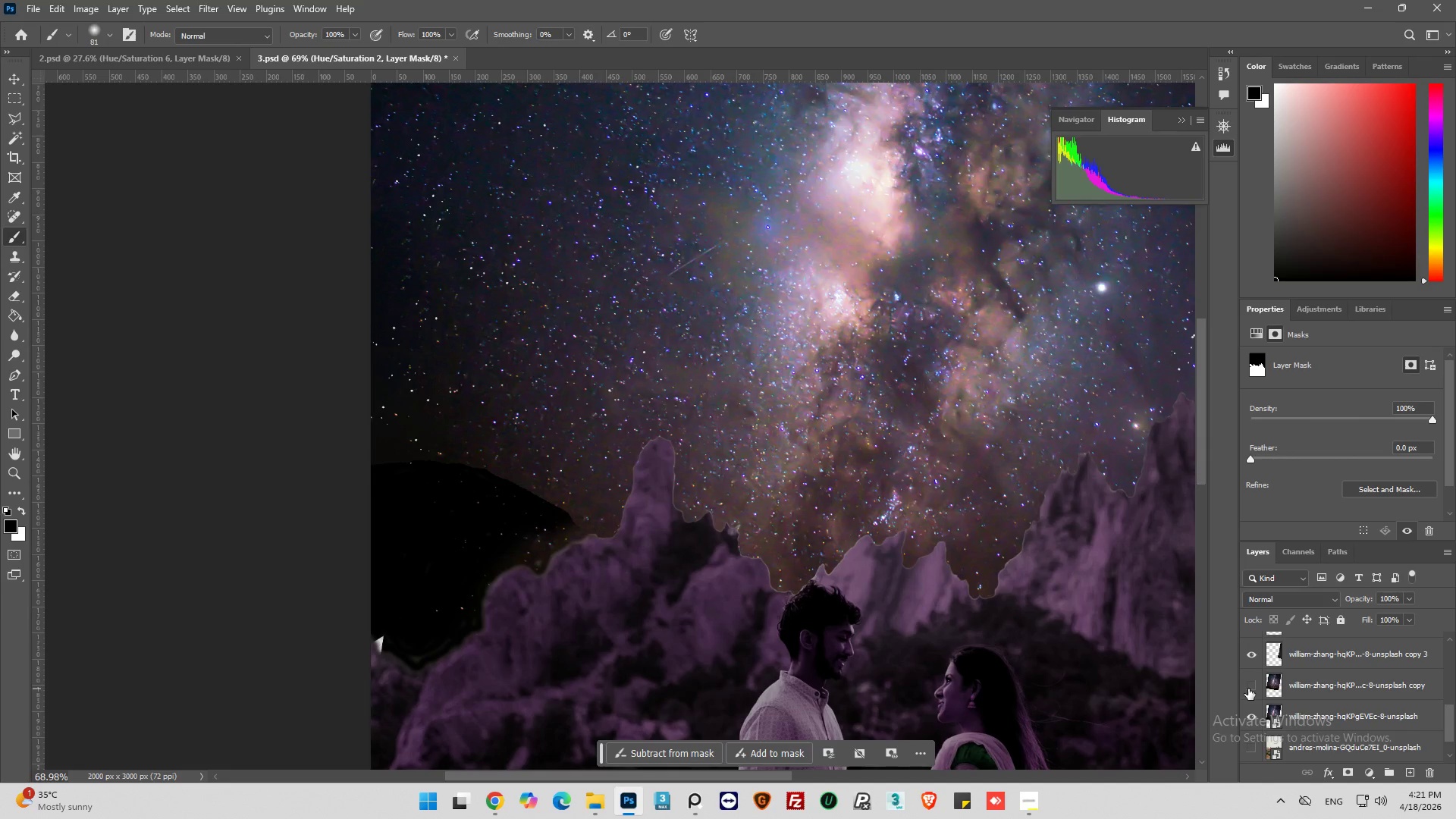 
left_click([1248, 689])
 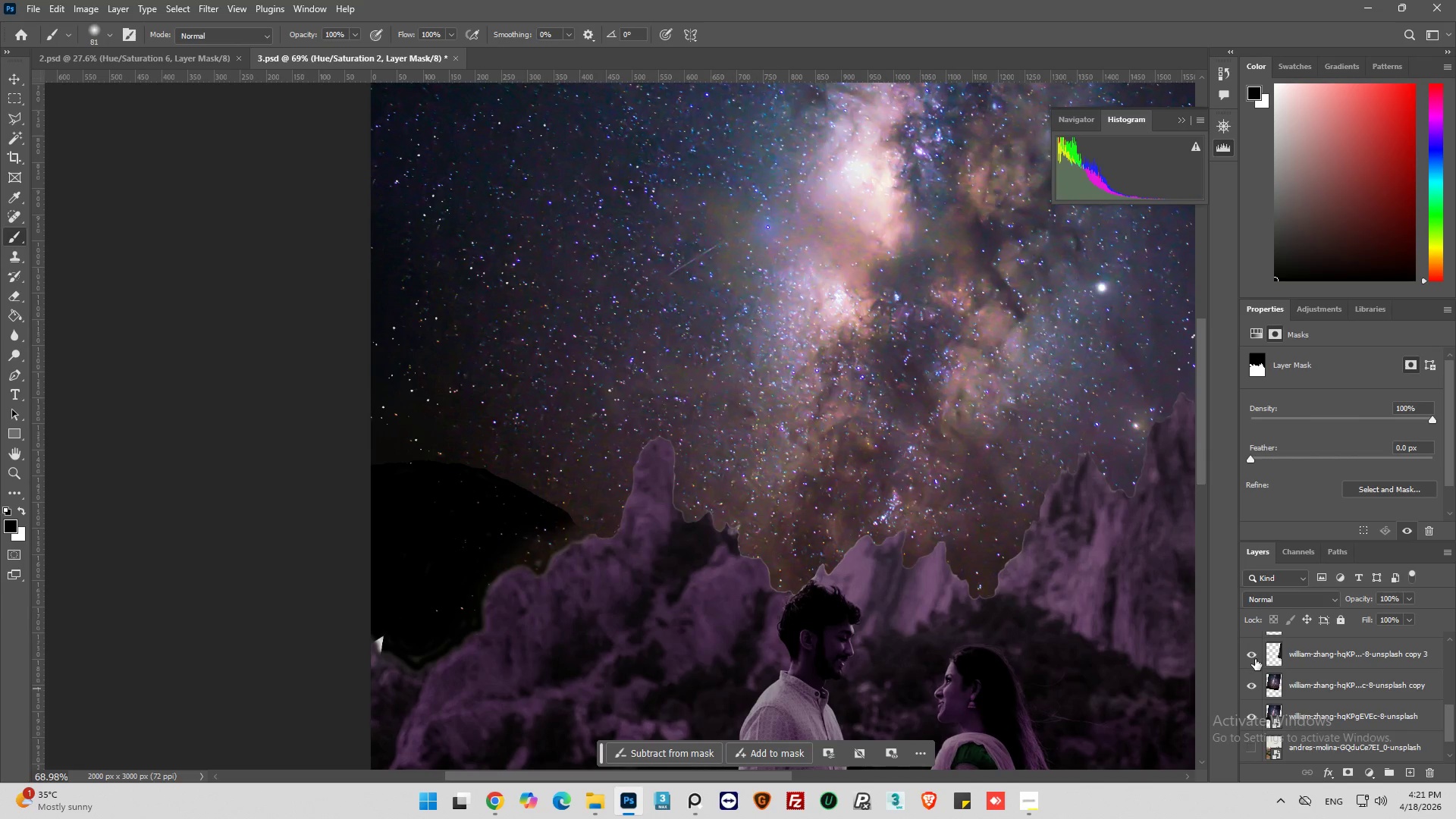 
scroll: coordinate [1255, 659], scroll_direction: up, amount: 2.0
 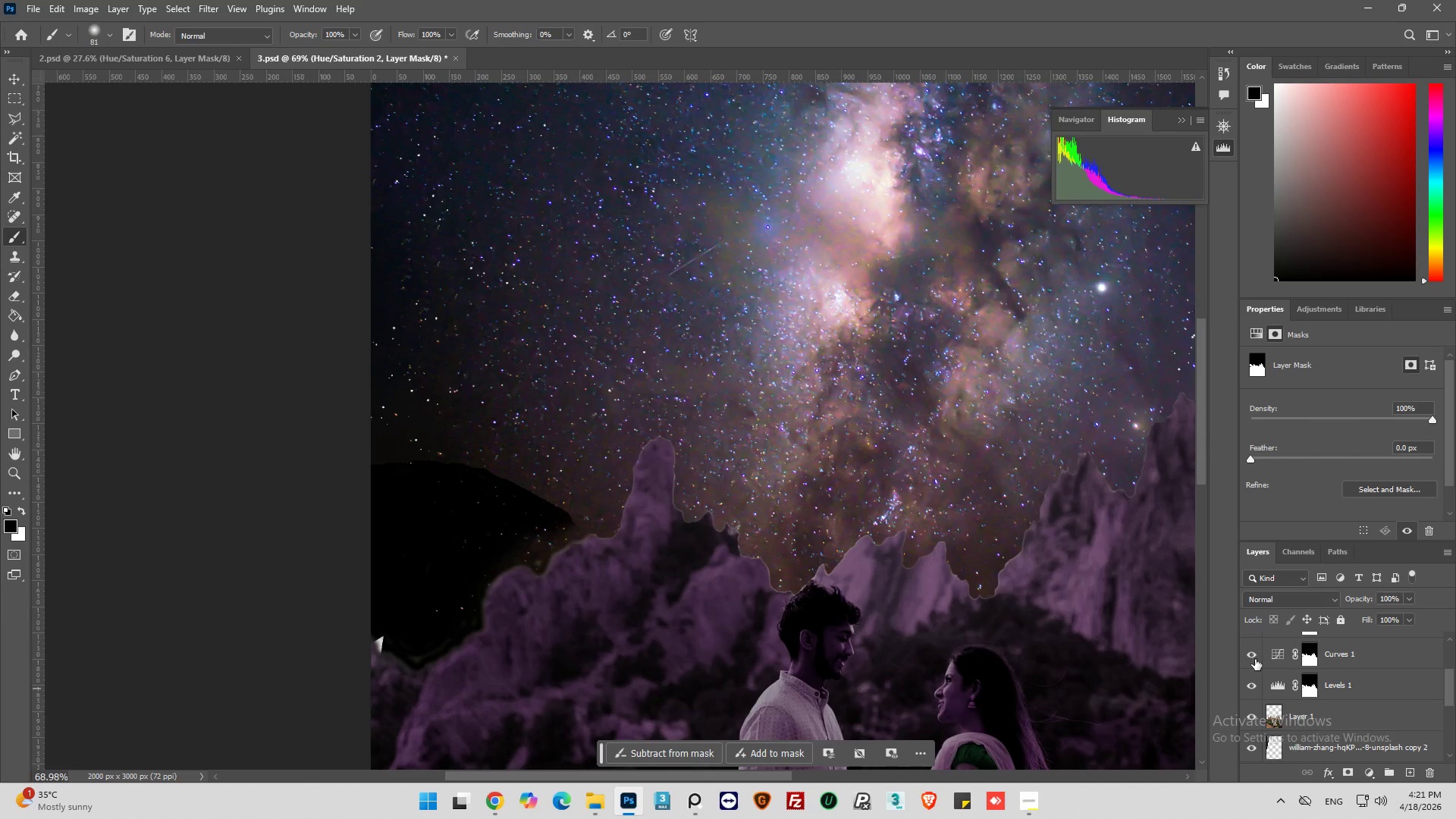 
scroll: coordinate [1255, 659], scroll_direction: down, amount: 2.0
 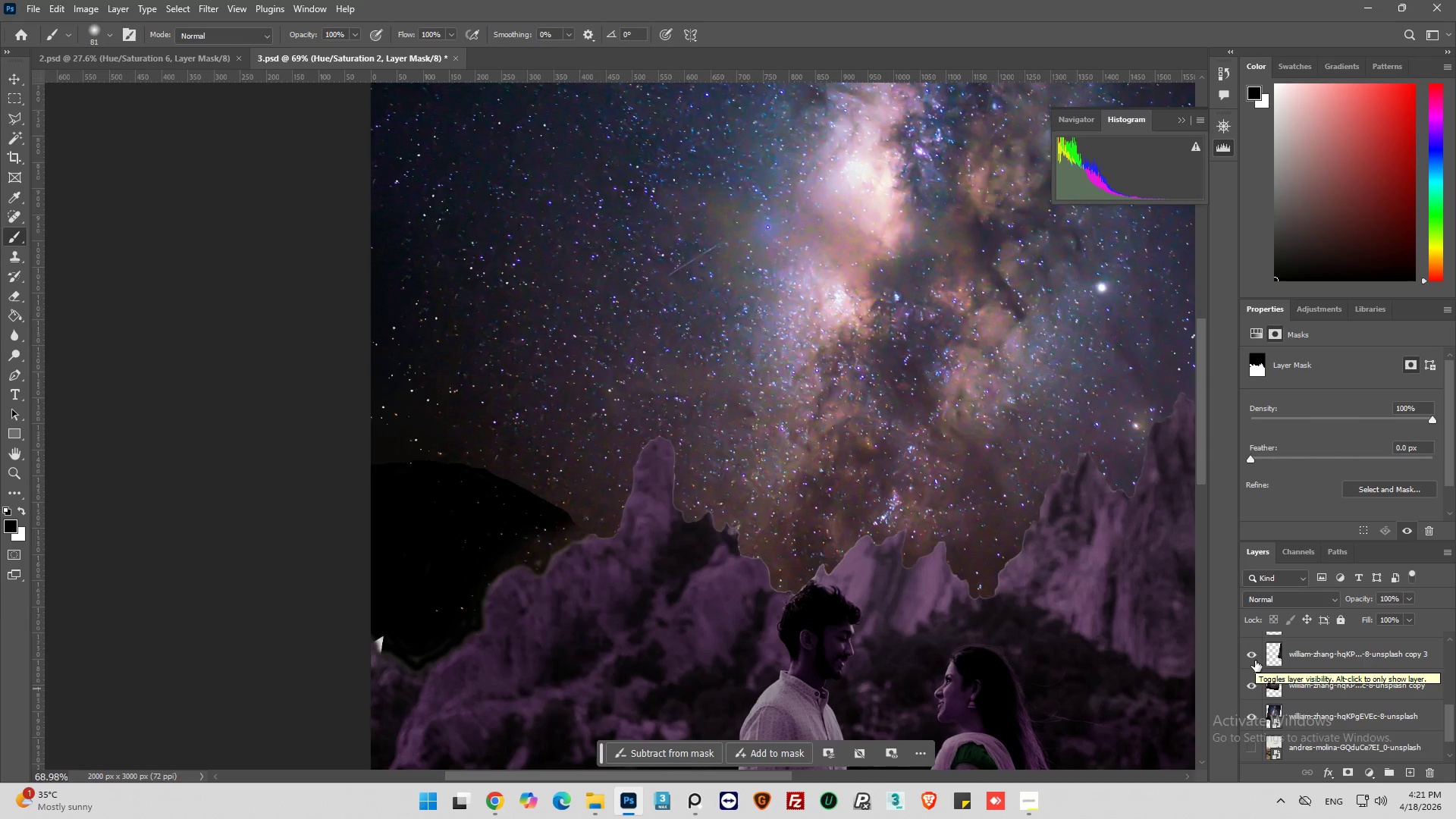 
left_click([1255, 717])
 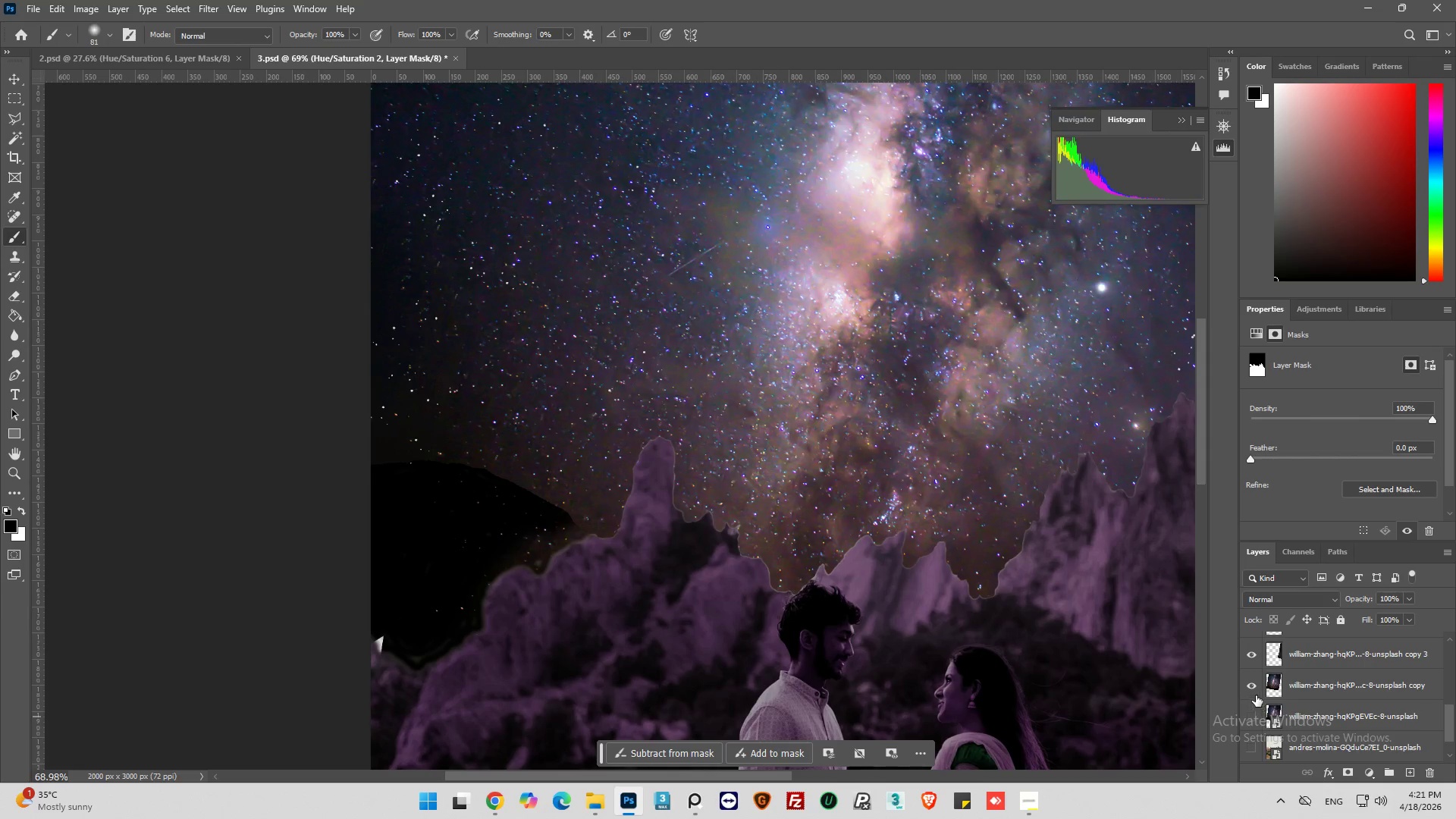 
left_click([1250, 689])
 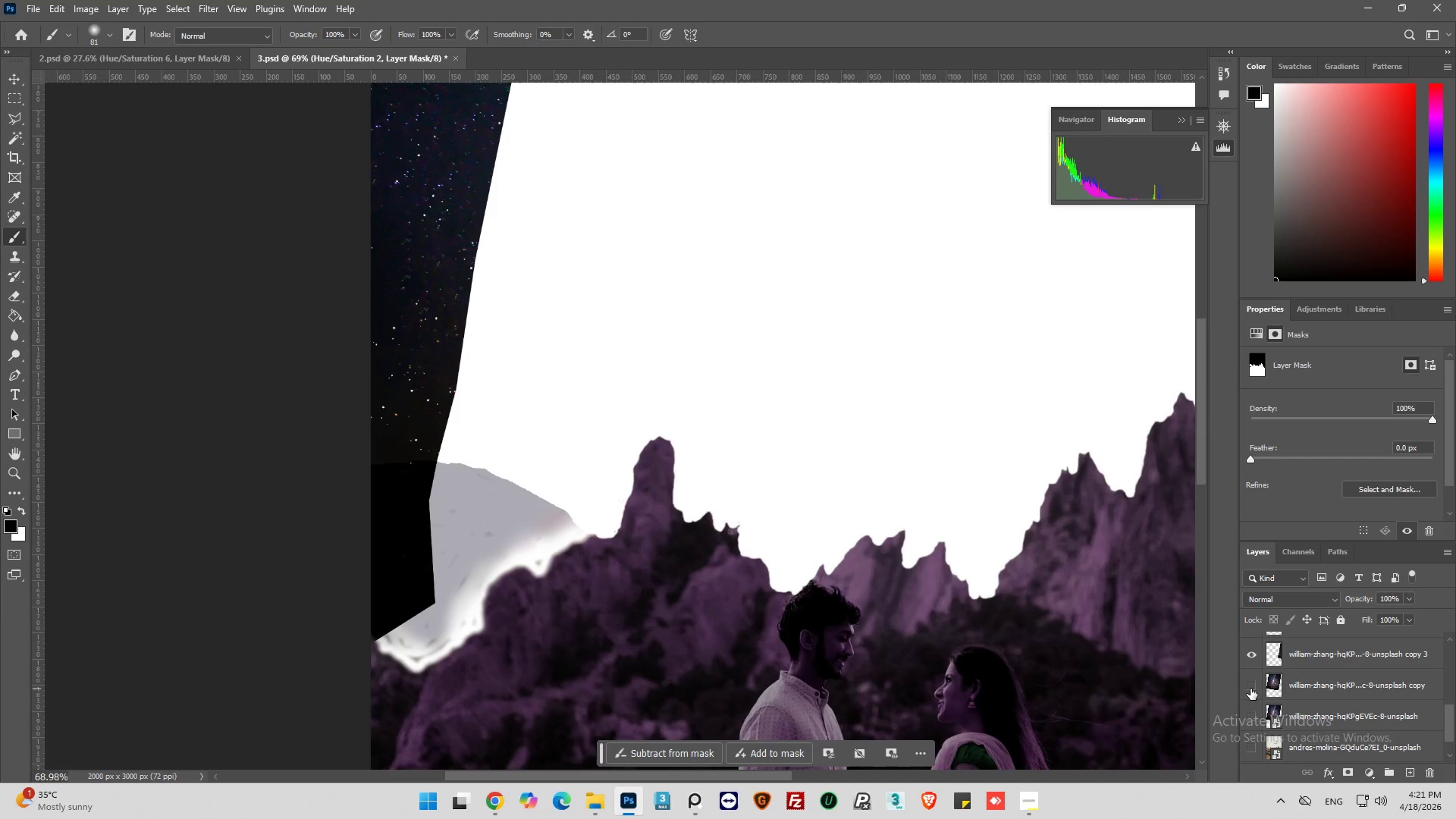 
left_click([1250, 689])
 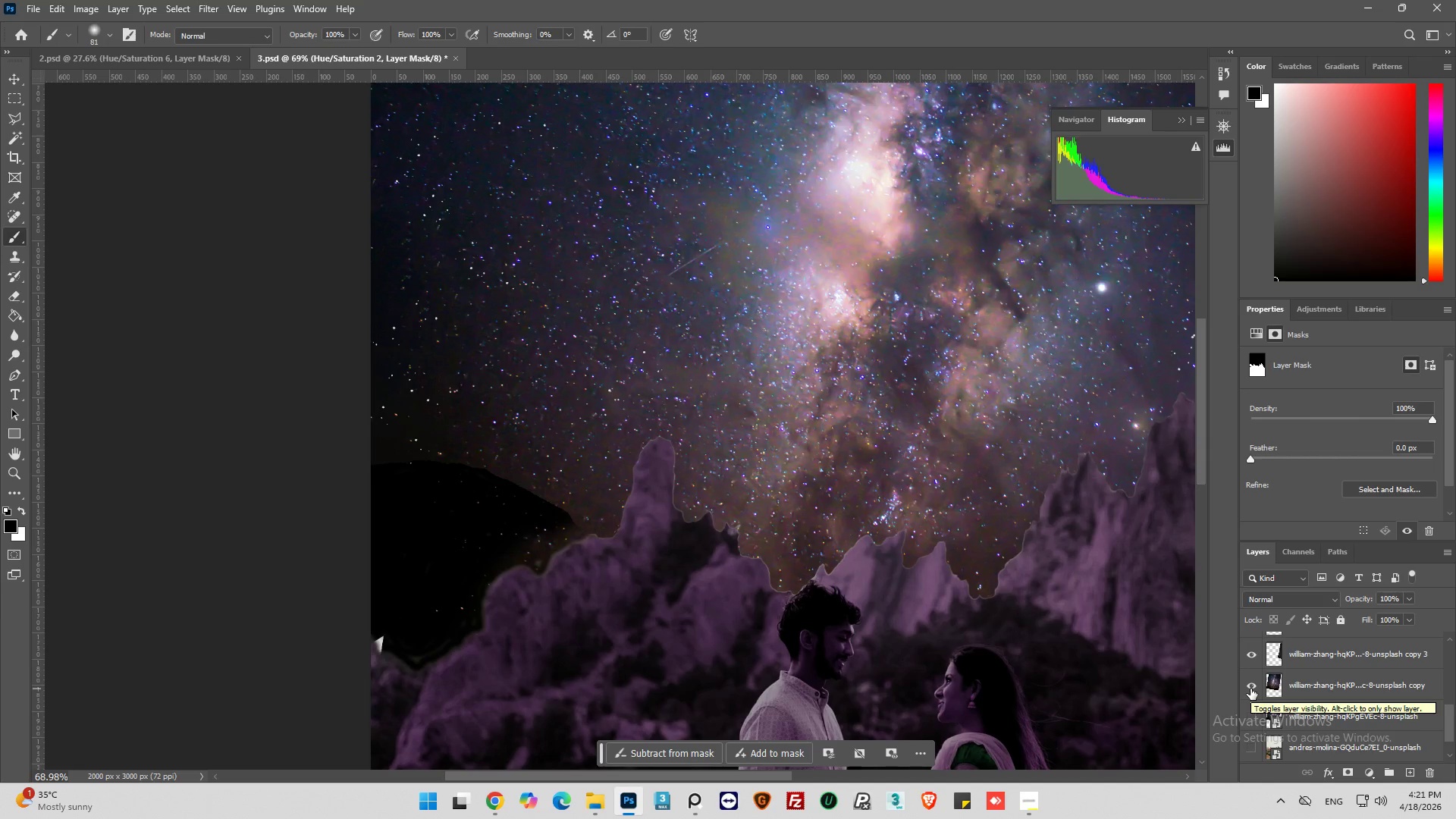 
left_click([1278, 682])
 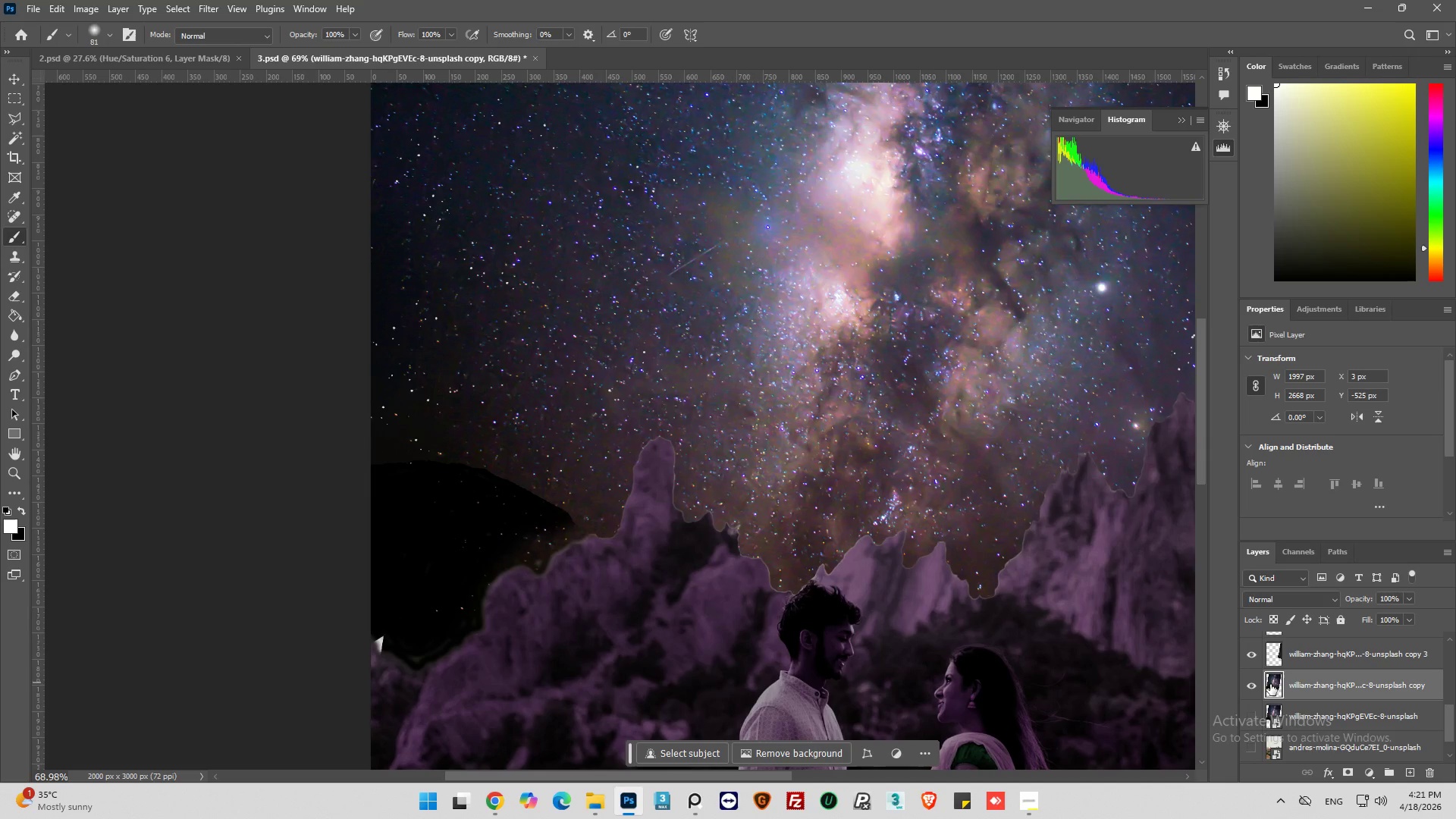 
scroll: coordinate [1270, 684], scroll_direction: none, amount: 0.0
 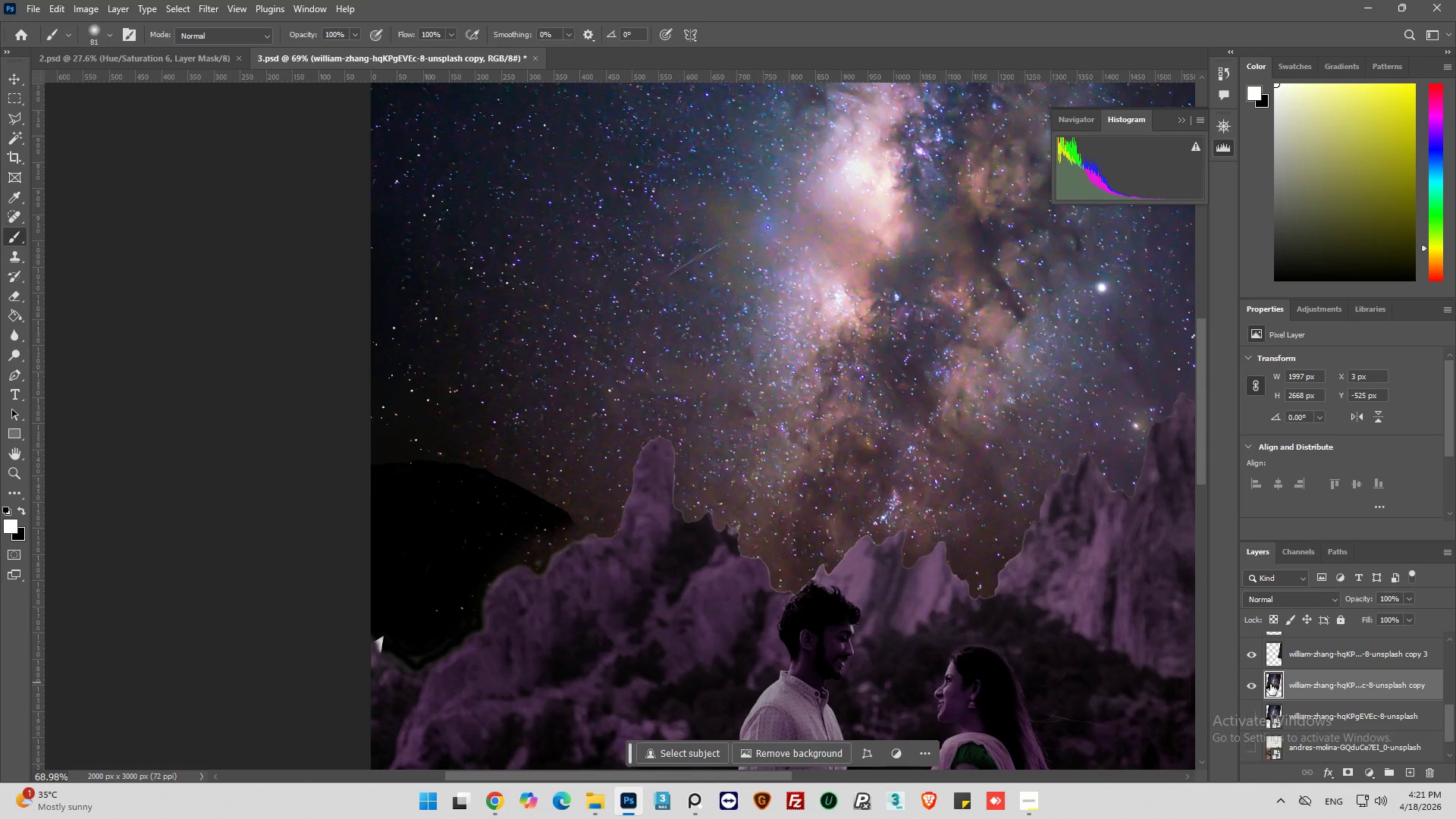 
scroll: coordinate [1270, 684], scroll_direction: up, amount: 2.0
 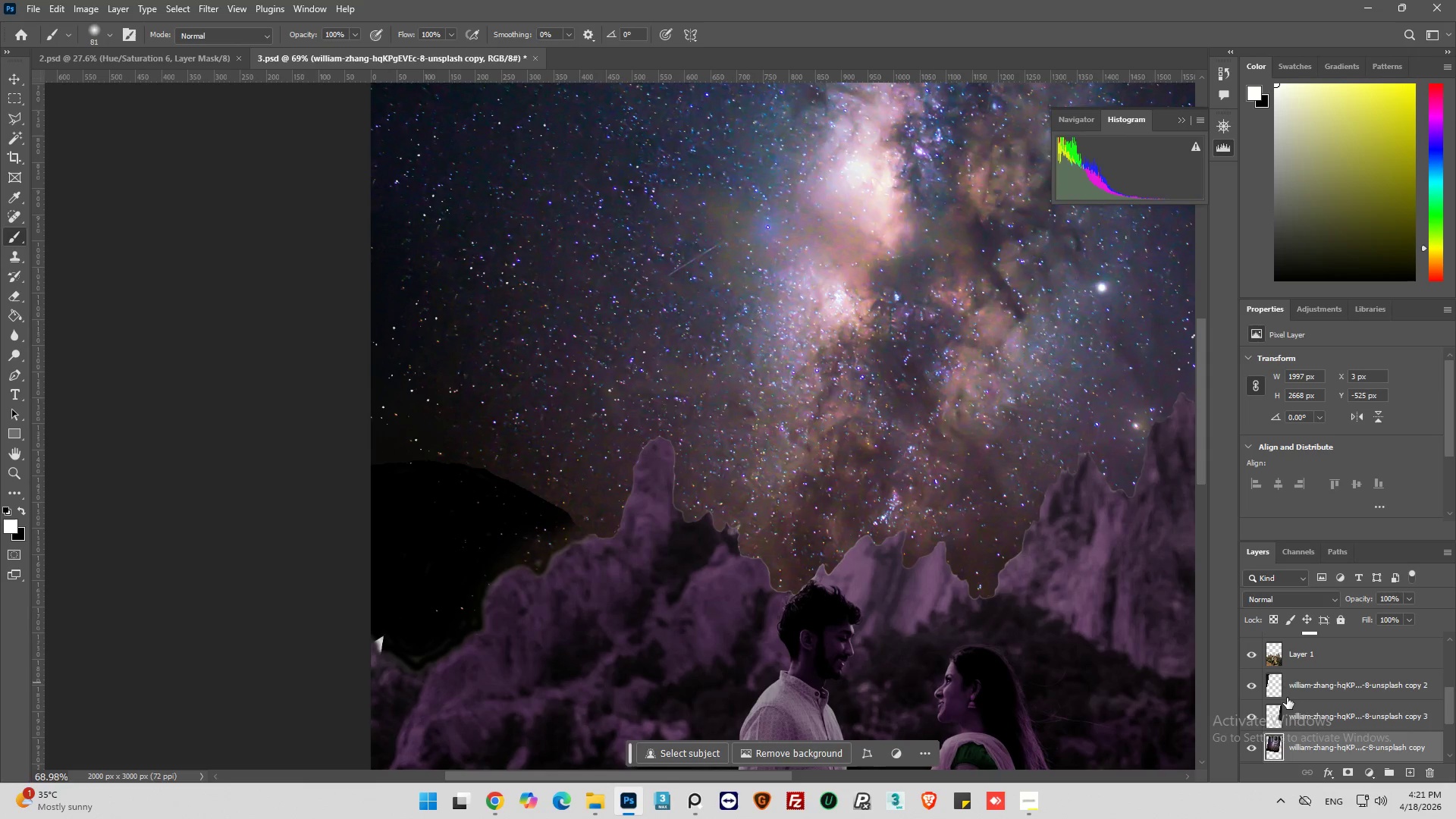 
hold_key(key=ControlLeft, duration=0.94)
left_click([1315, 716])
 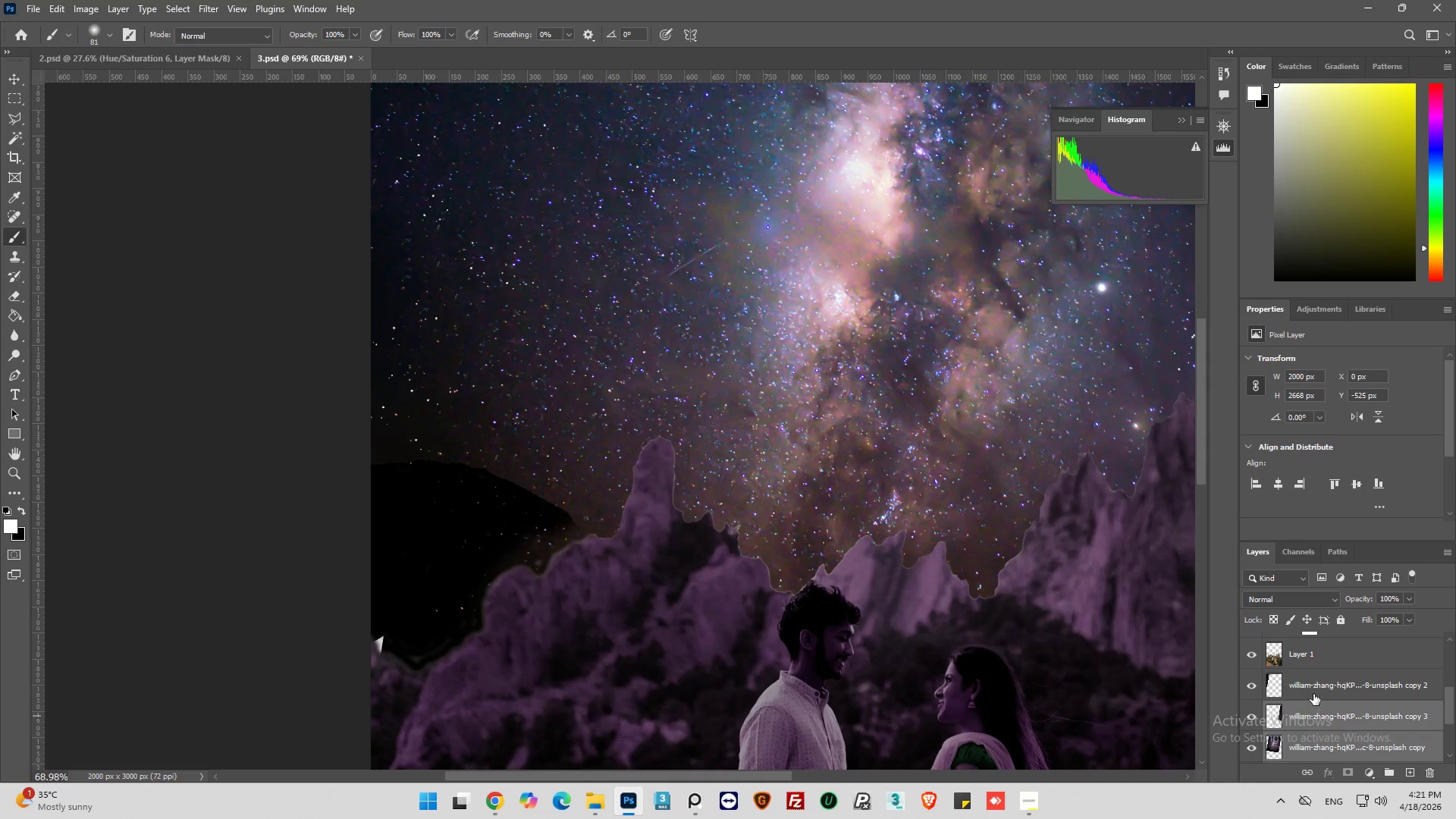 
left_click([1315, 691])
 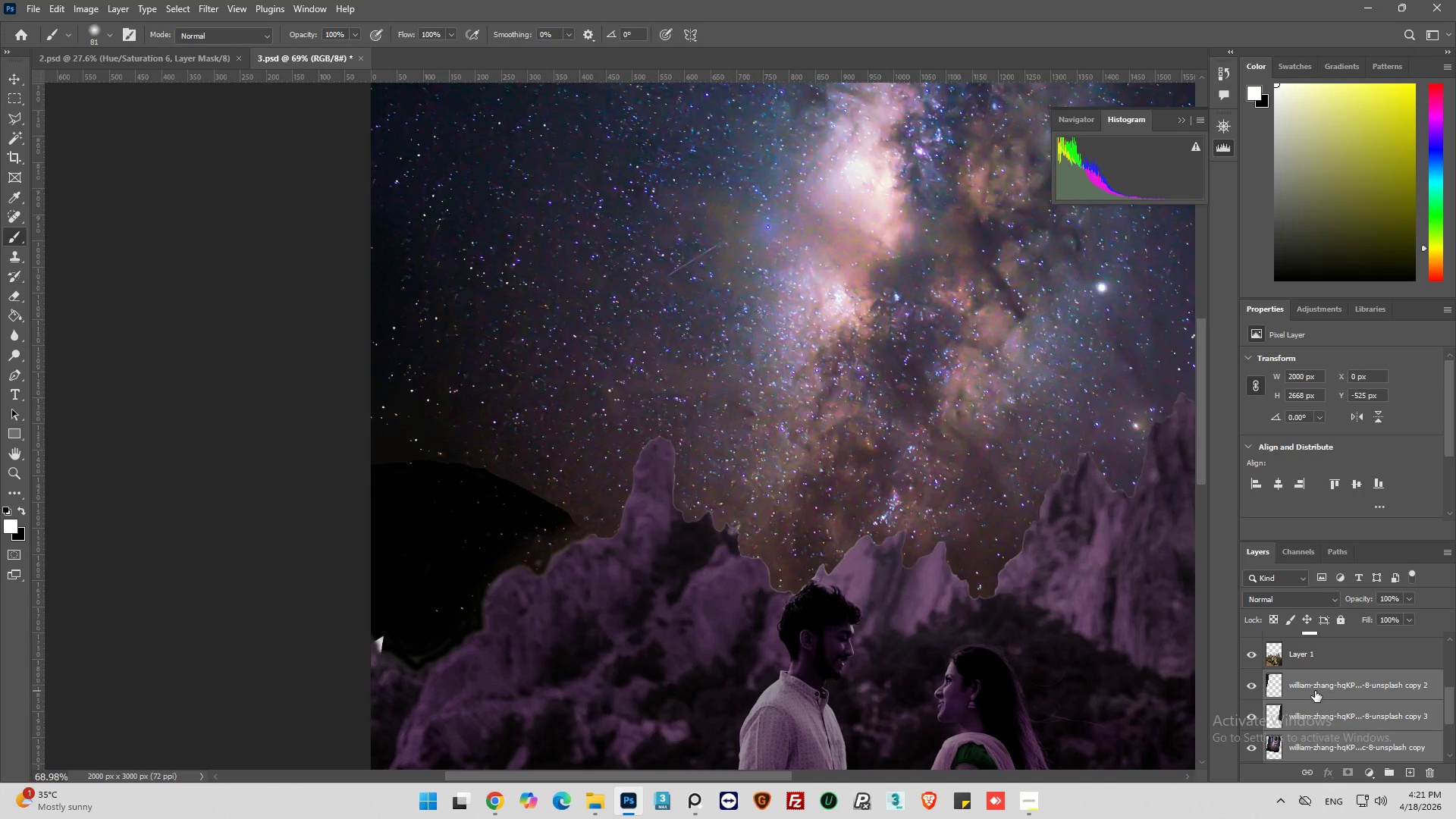 
right_click([1315, 691])
 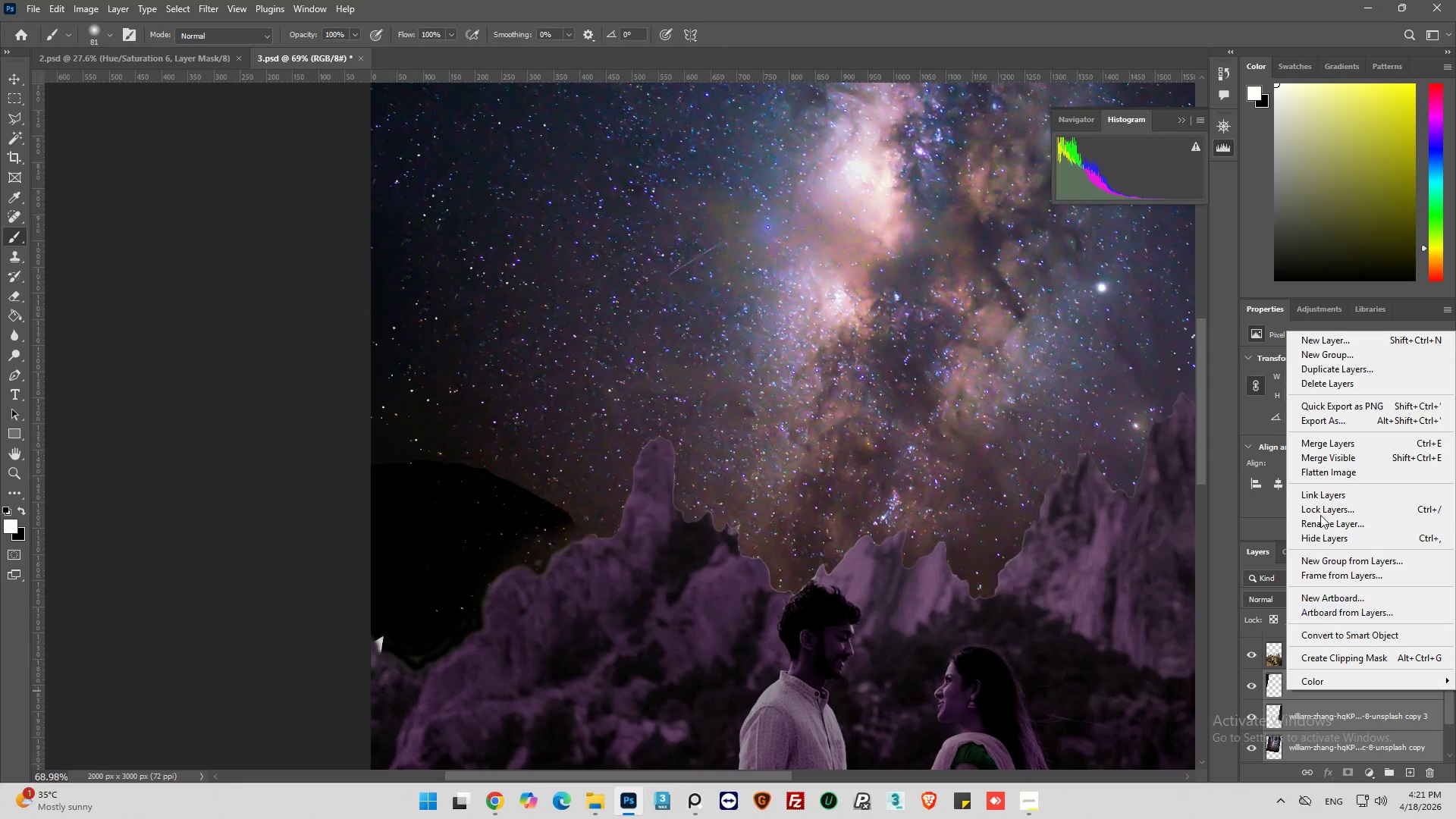 
left_click([1335, 449])
 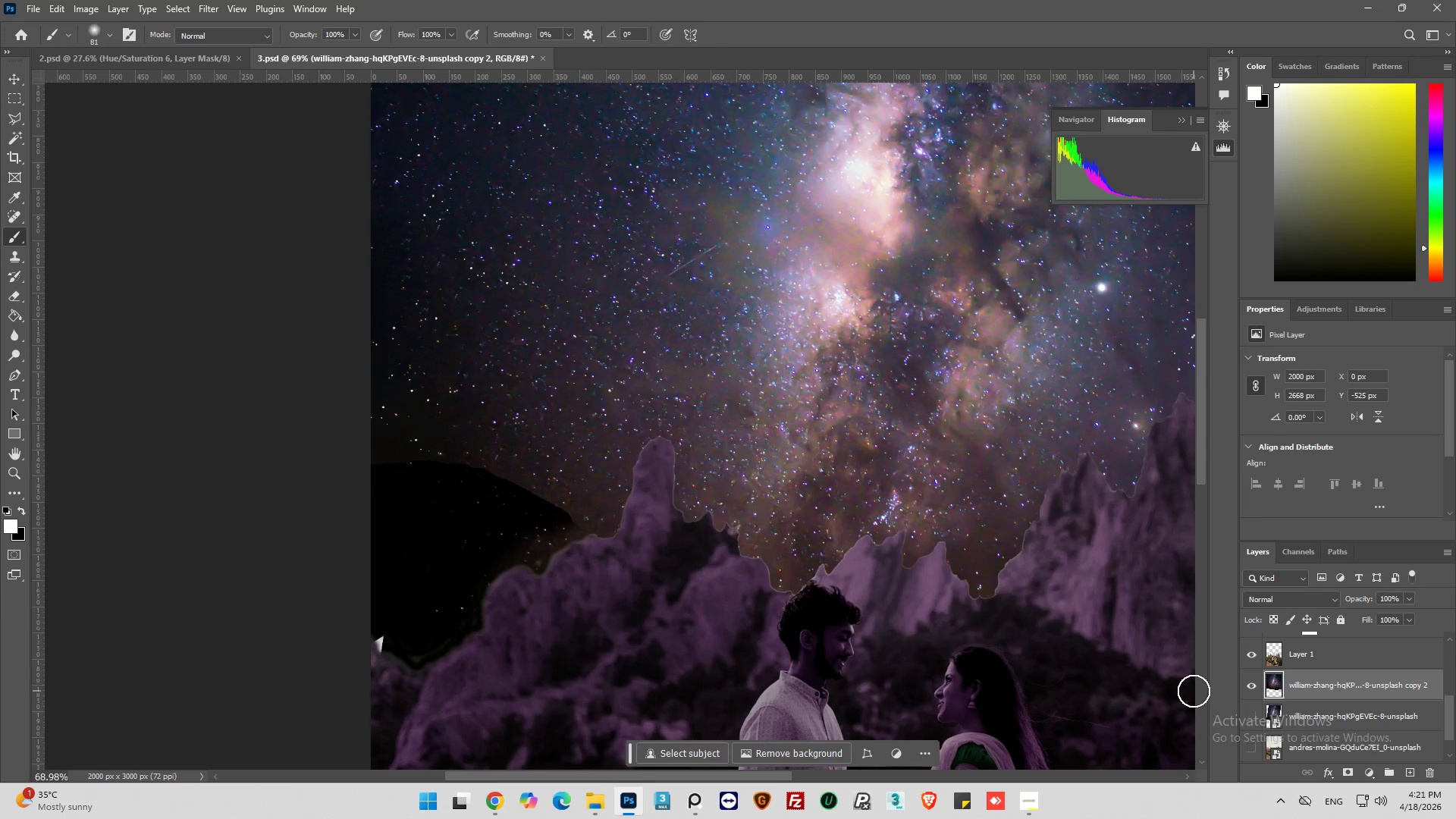 
hold_key(key=AltLeft, duration=0.33)
scroll: coordinate [419, 461], scroll_direction: down, amount: 4.0
 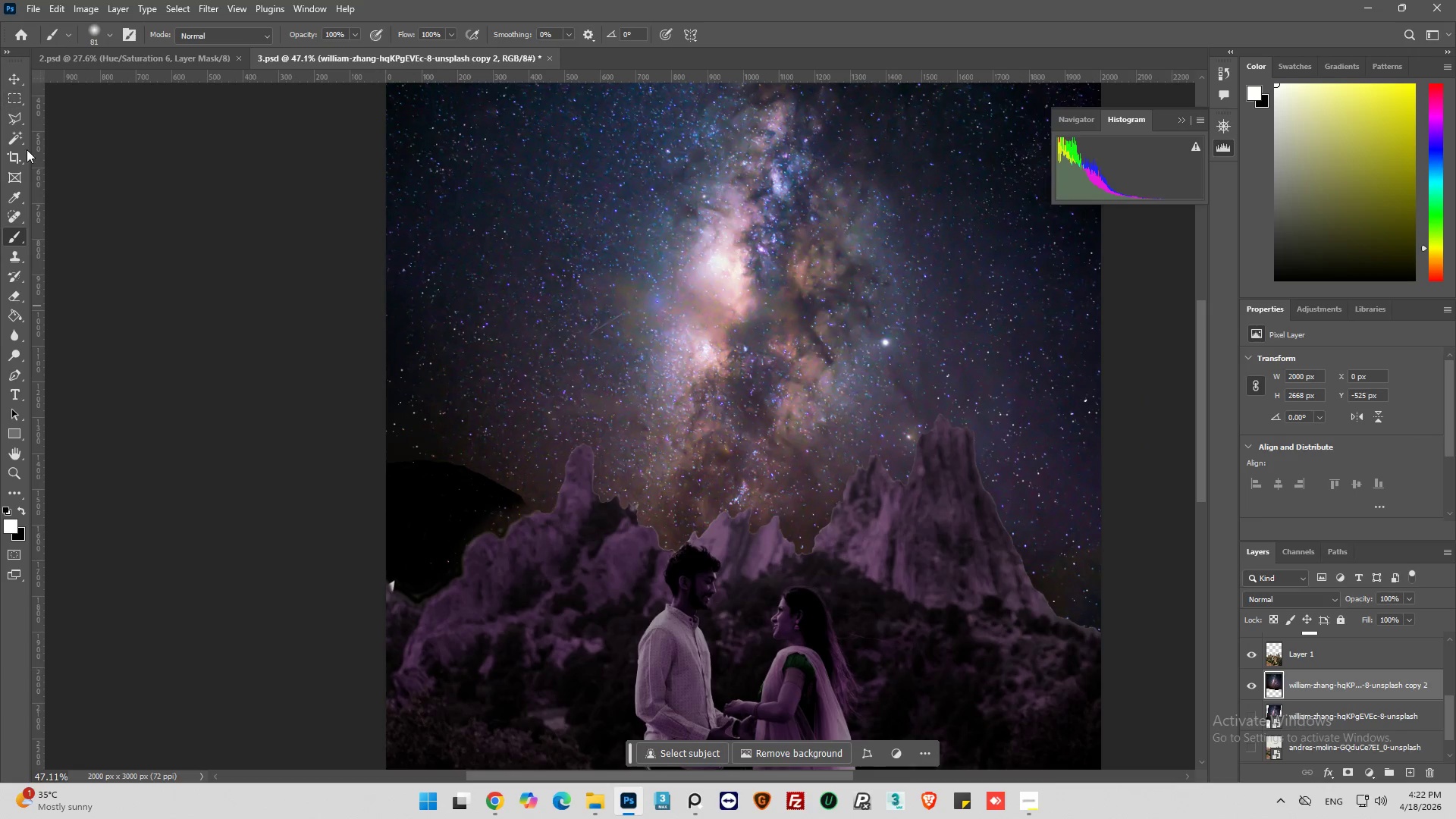 
left_click([11, 119])
 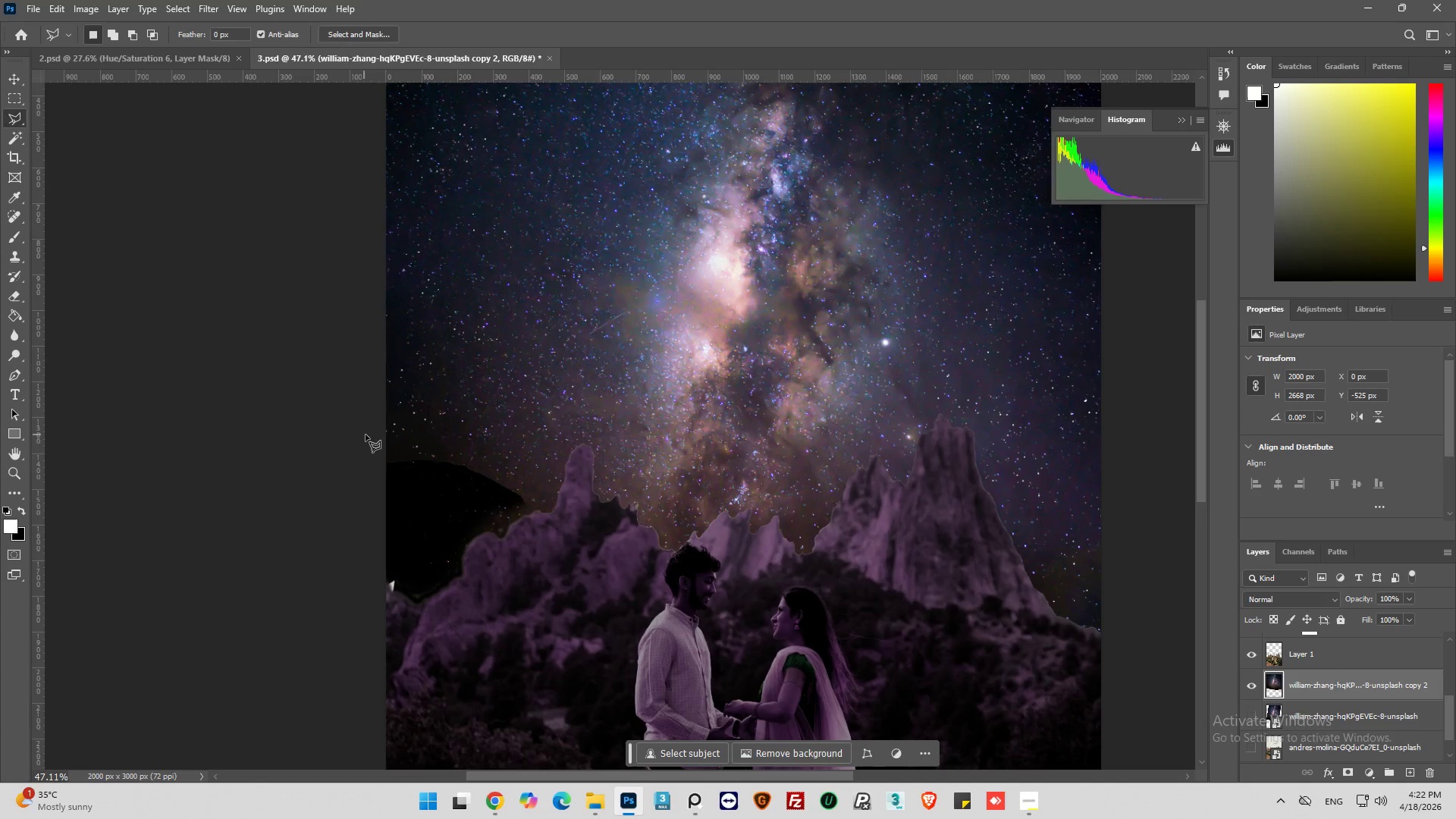 
left_click([374, 416])
 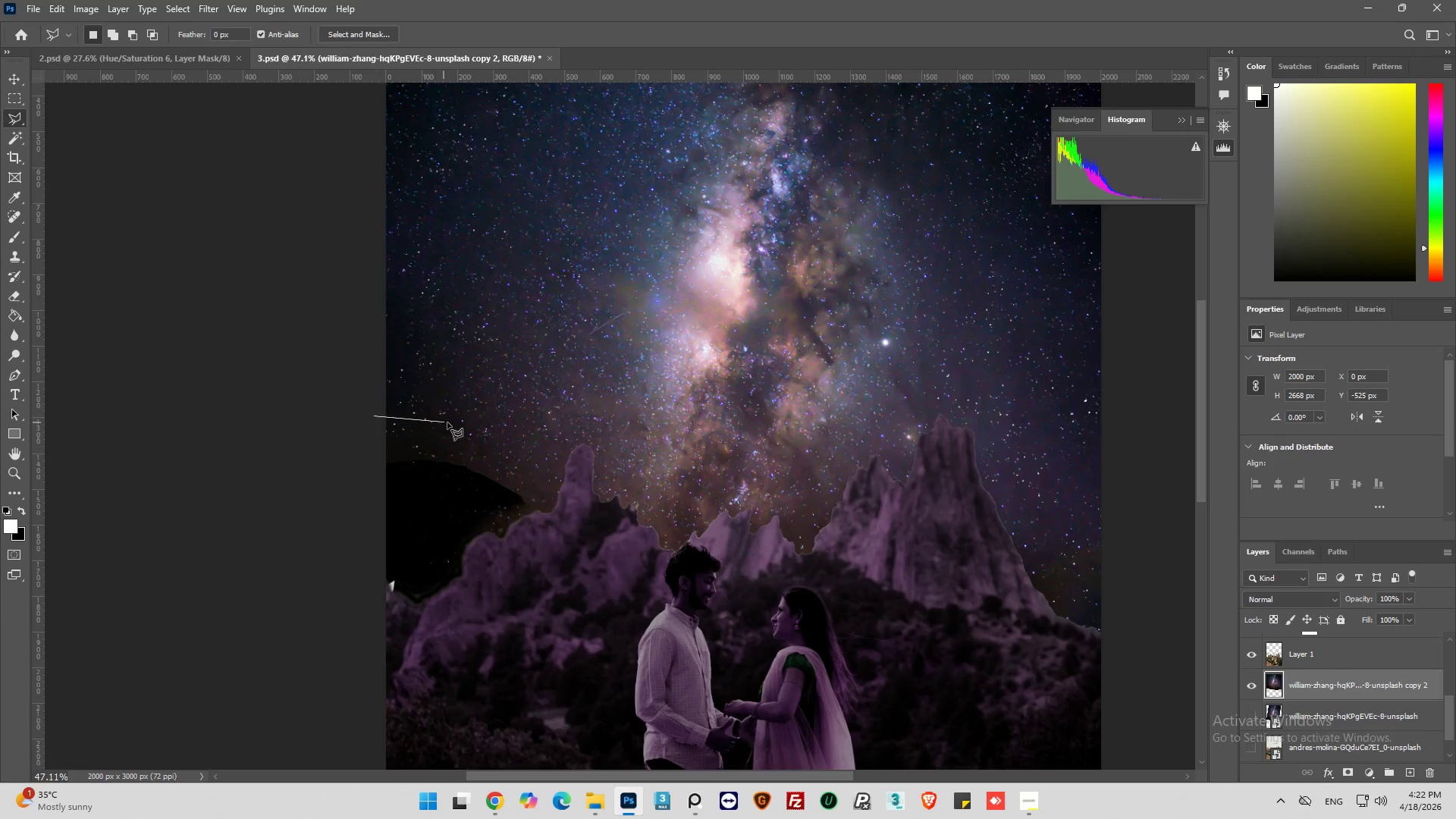 
left_click_drag(start_coordinate=[496, 436], to_coordinate=[504, 440])
 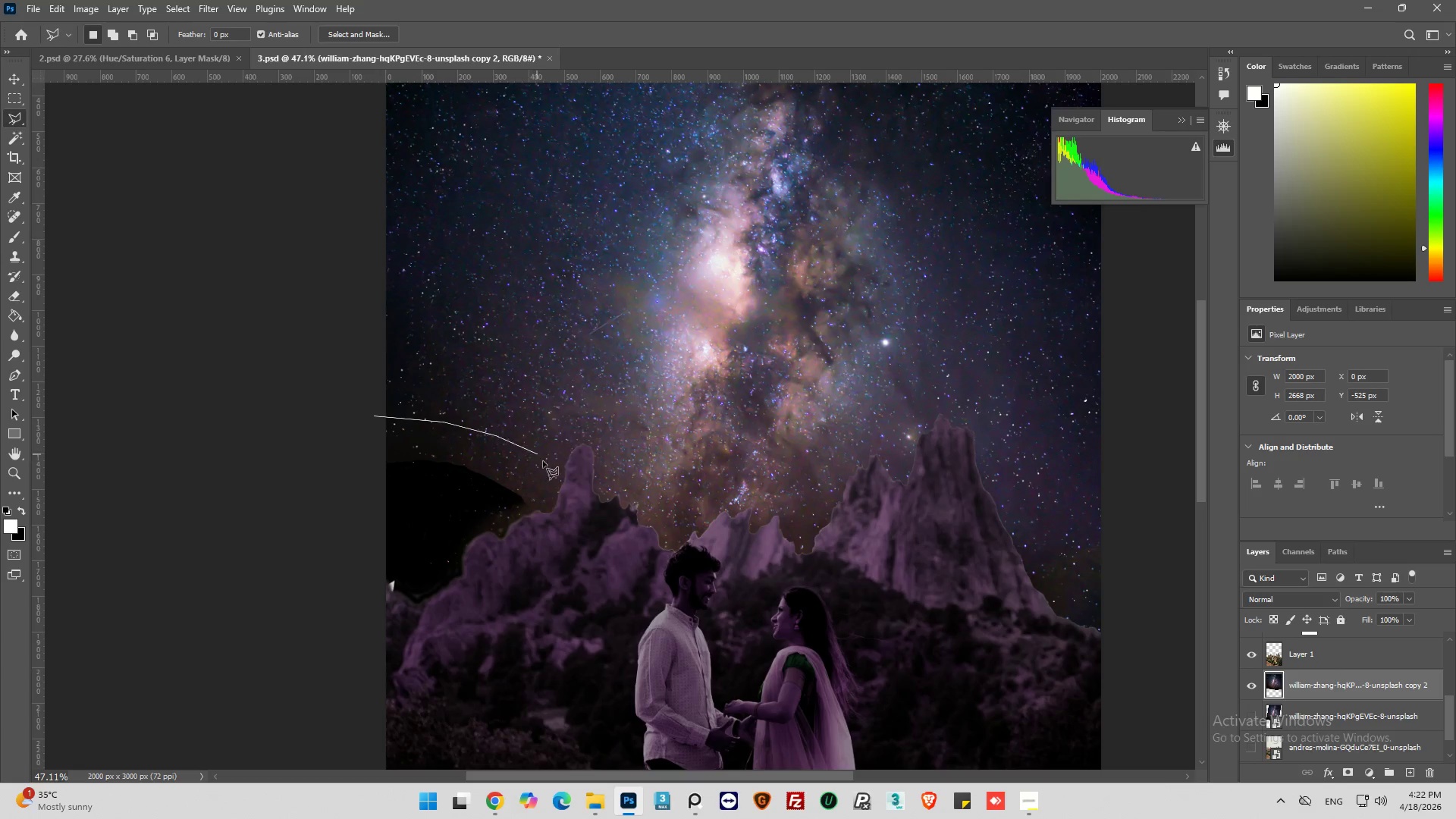 
left_click_drag(start_coordinate=[543, 461], to_coordinate=[544, 467])
 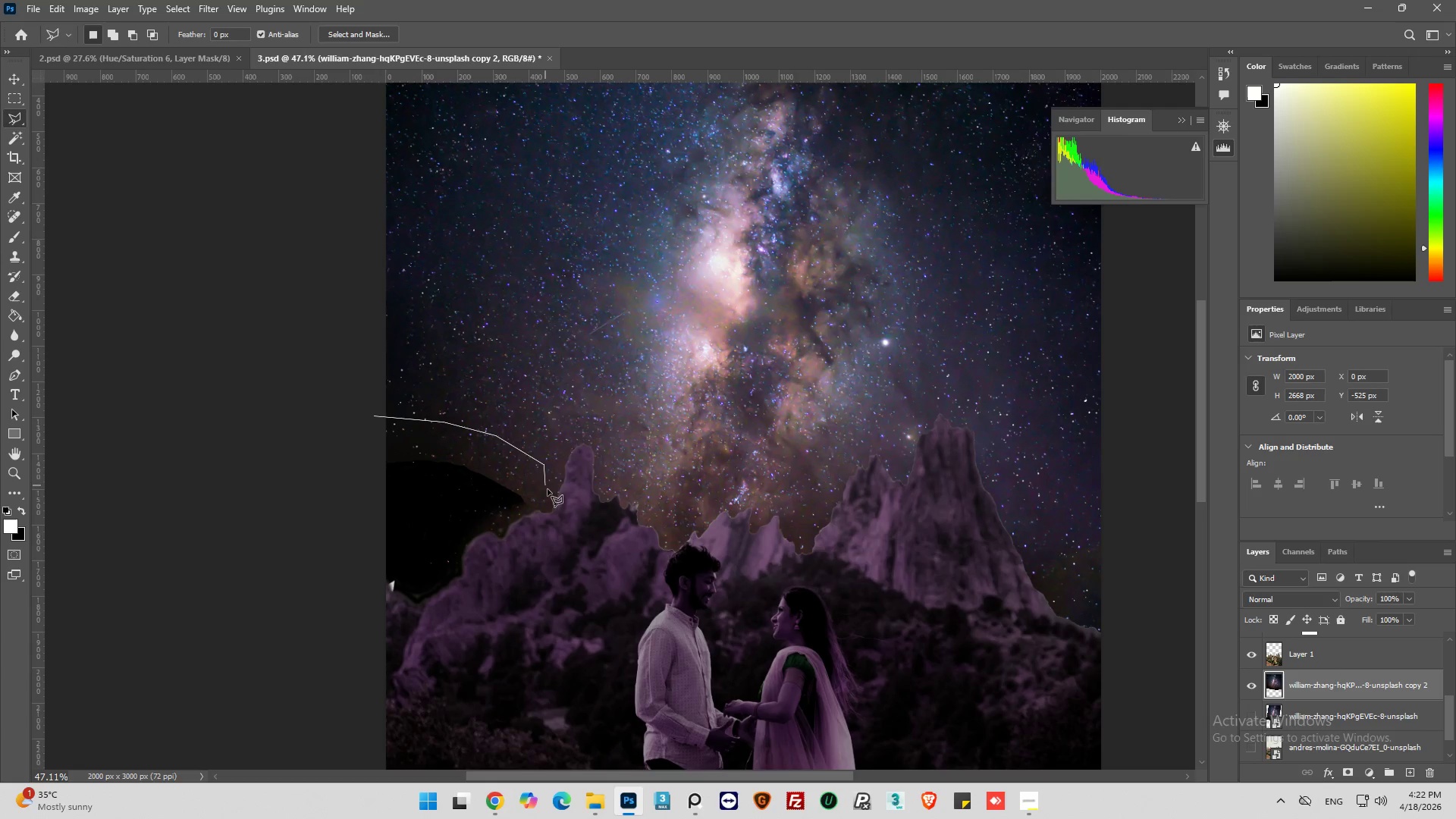 
left_click_drag(start_coordinate=[548, 490], to_coordinate=[548, 498])
 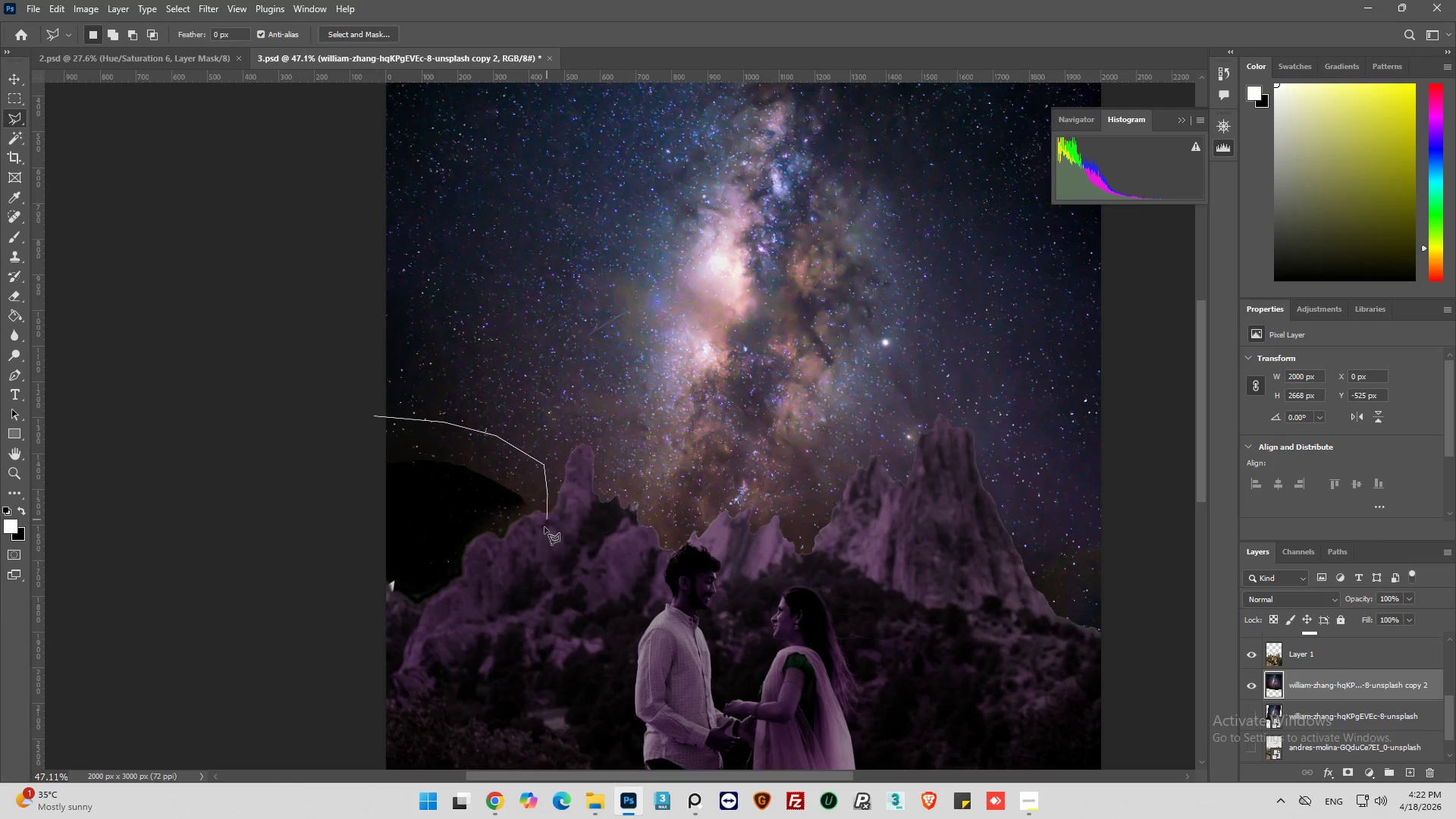 
left_click_drag(start_coordinate=[543, 534], to_coordinate=[538, 550])
 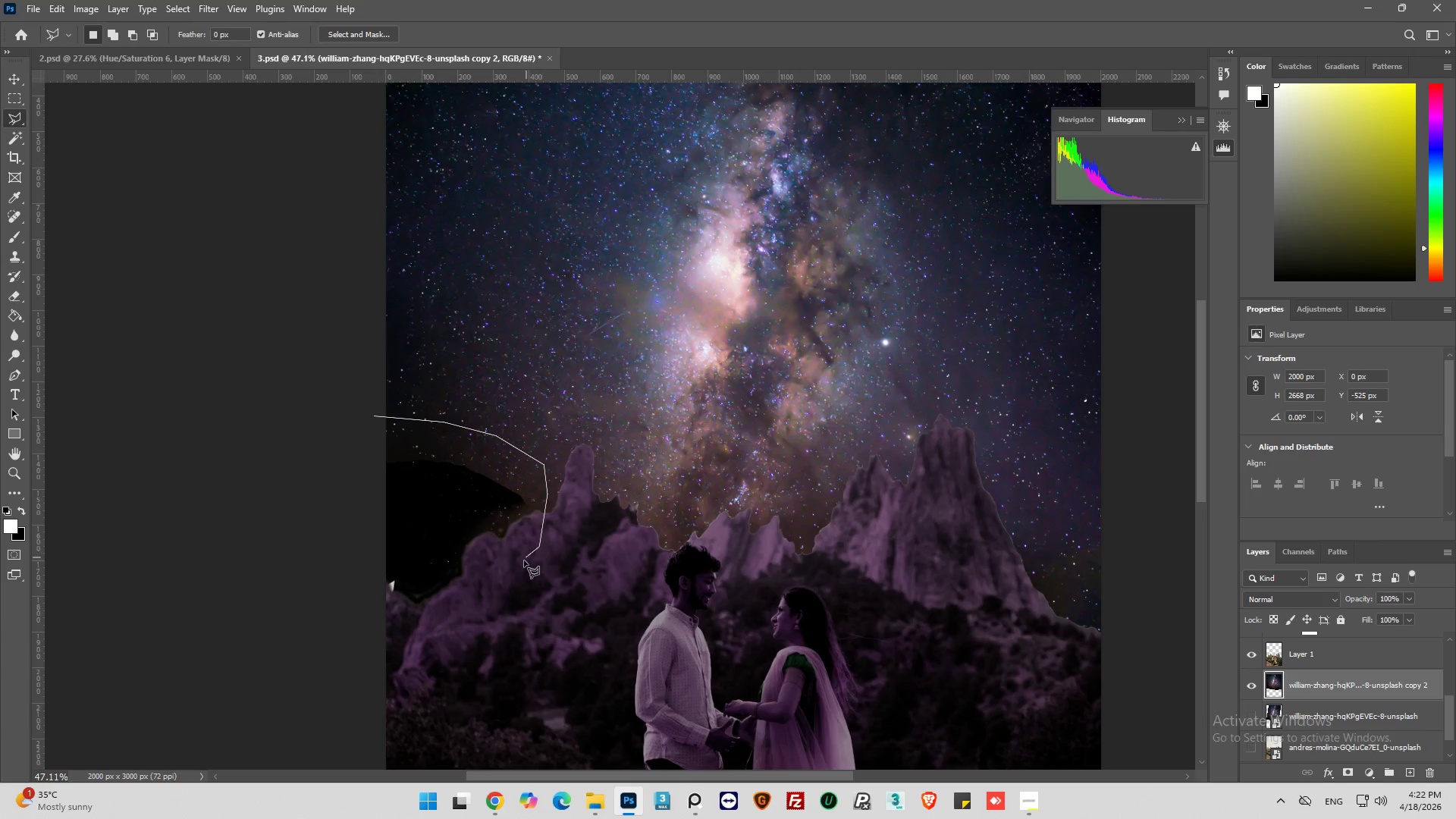 
left_click_drag(start_coordinate=[523, 561], to_coordinate=[516, 573])
 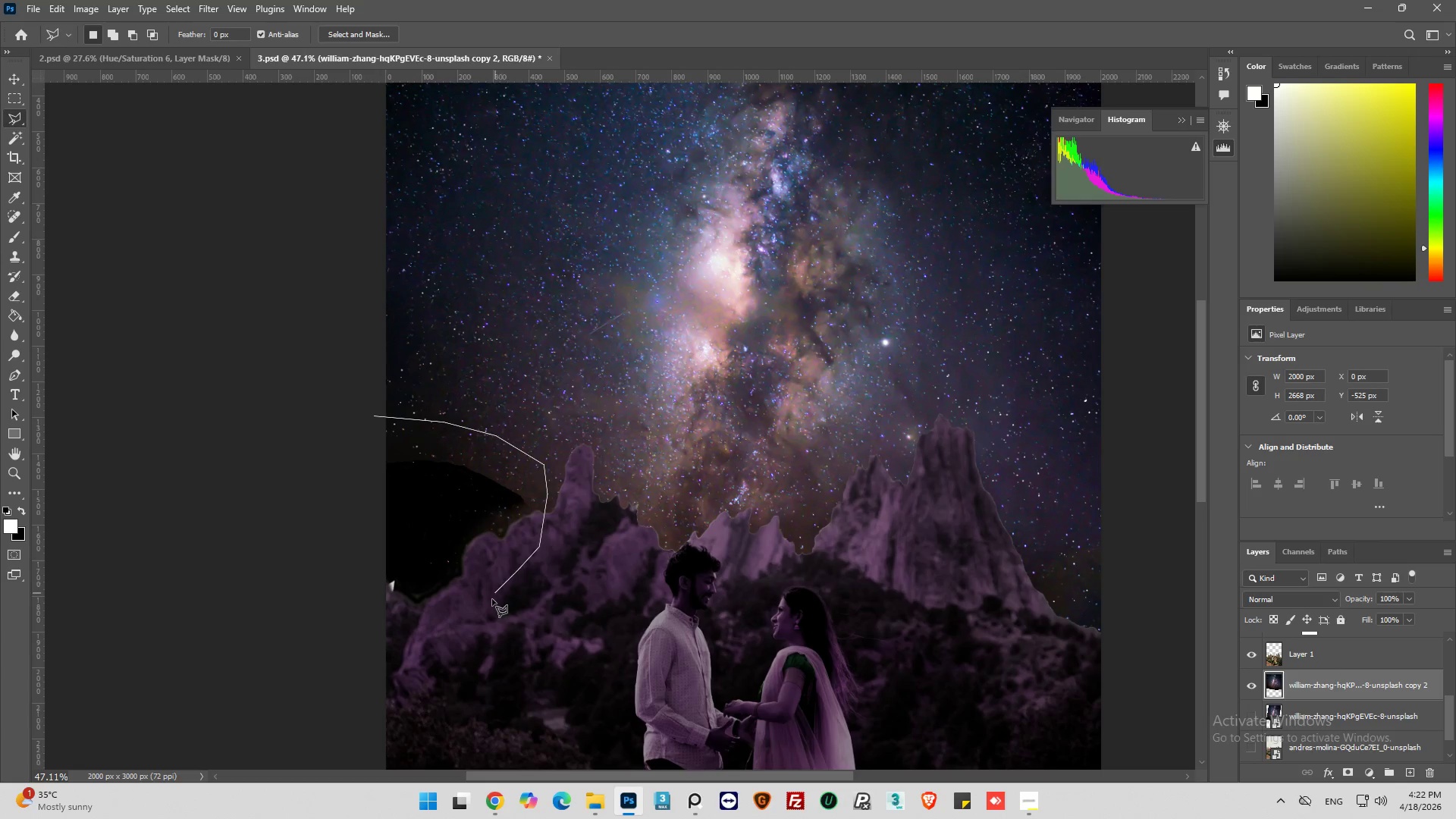 
left_click_drag(start_coordinate=[490, 607], to_coordinate=[485, 615])
 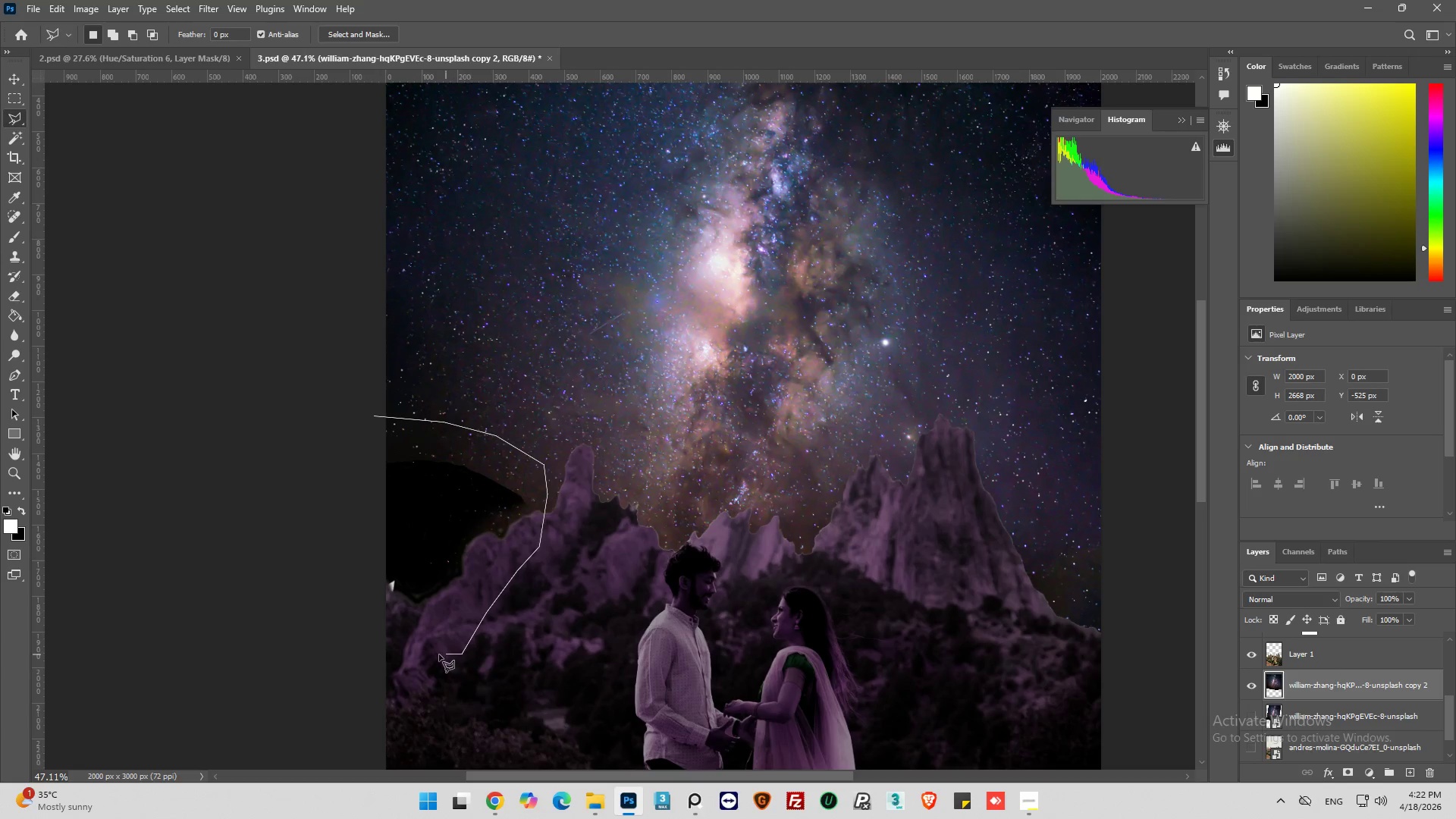 
left_click_drag(start_coordinate=[434, 654], to_coordinate=[402, 646])
 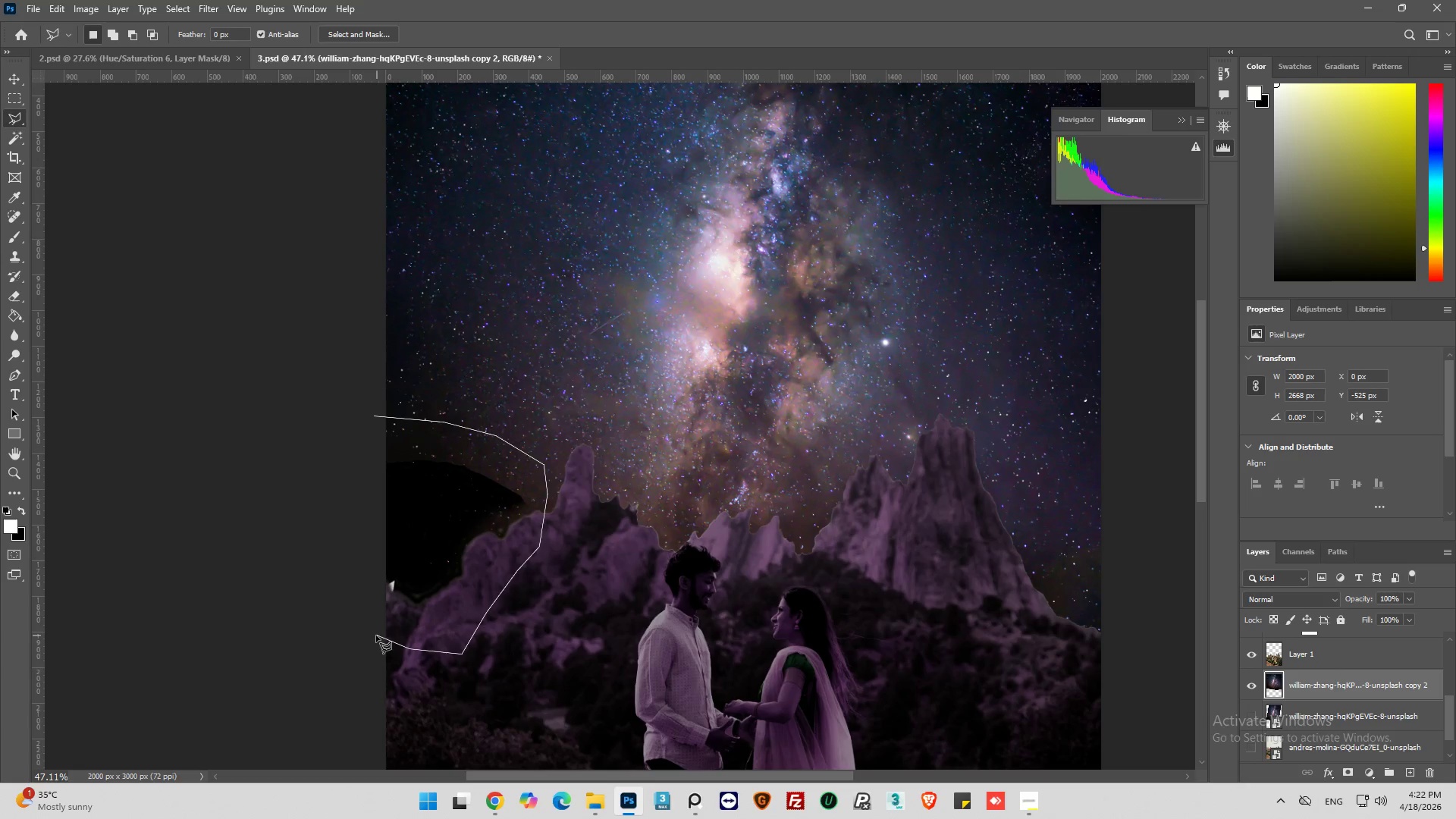 
left_click_drag(start_coordinate=[376, 635], to_coordinate=[327, 598])
 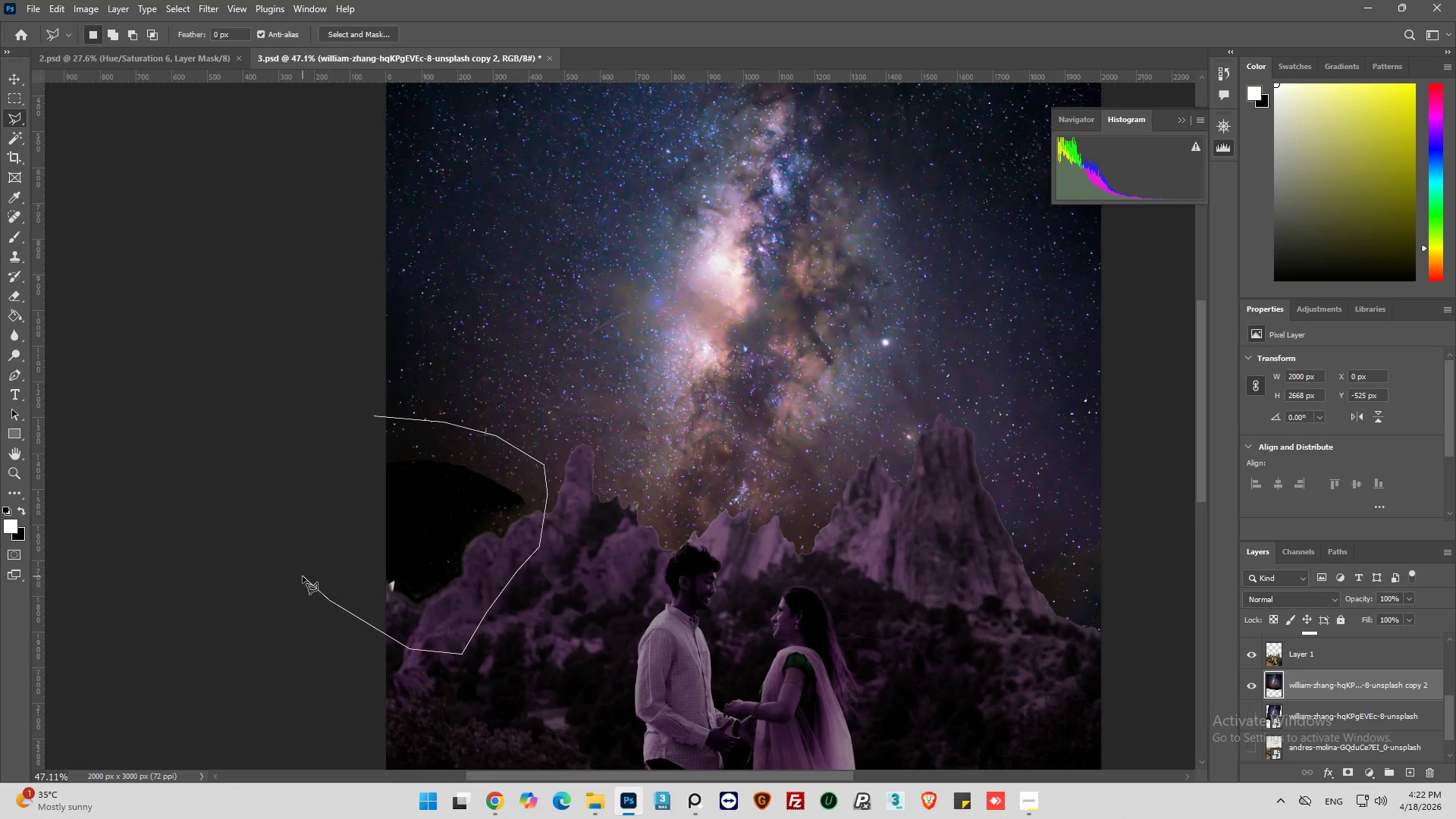 
left_click_drag(start_coordinate=[303, 576], to_coordinate=[310, 478])
 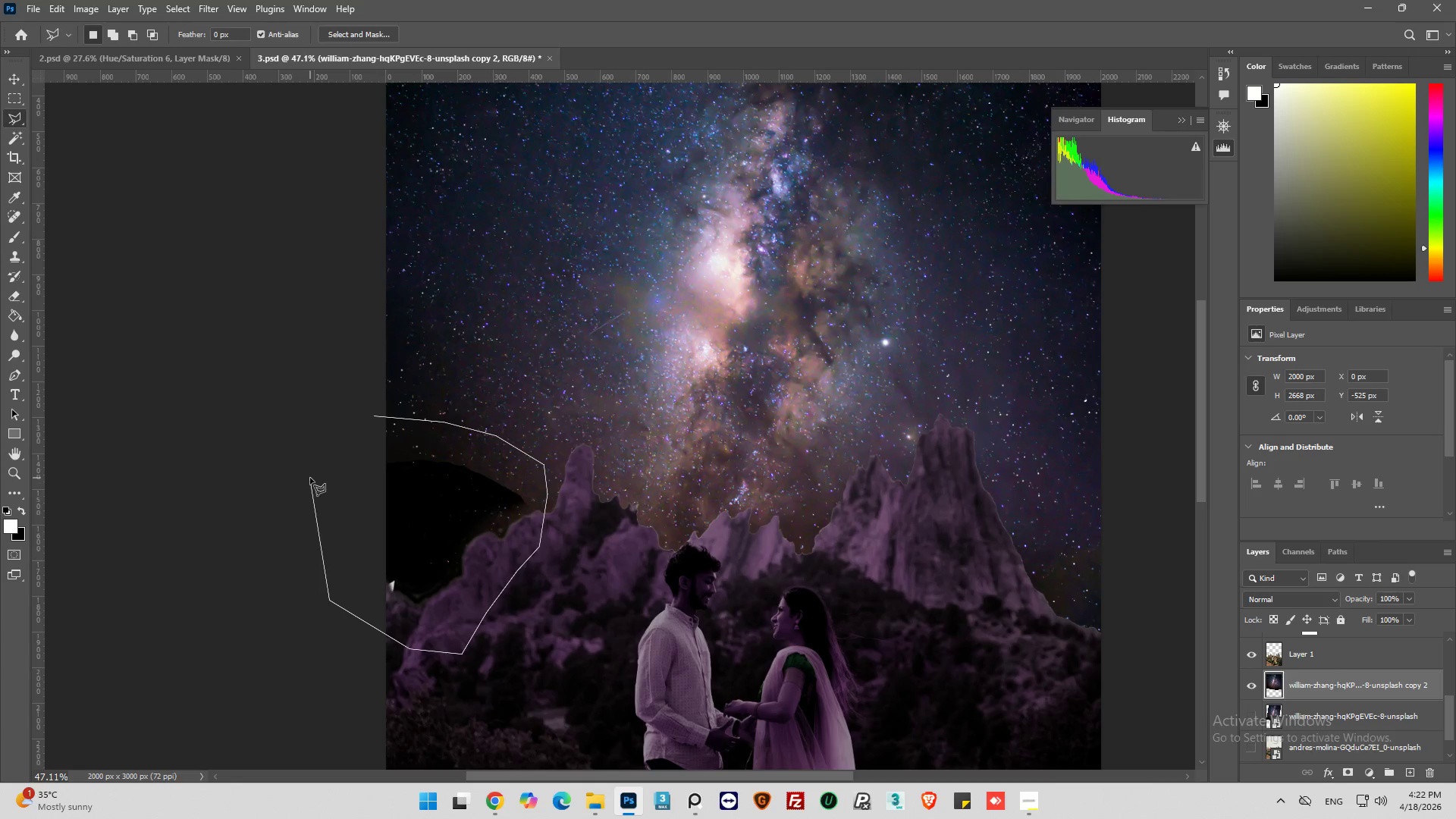 
left_click_drag(start_coordinate=[310, 477], to_coordinate=[333, 456])
 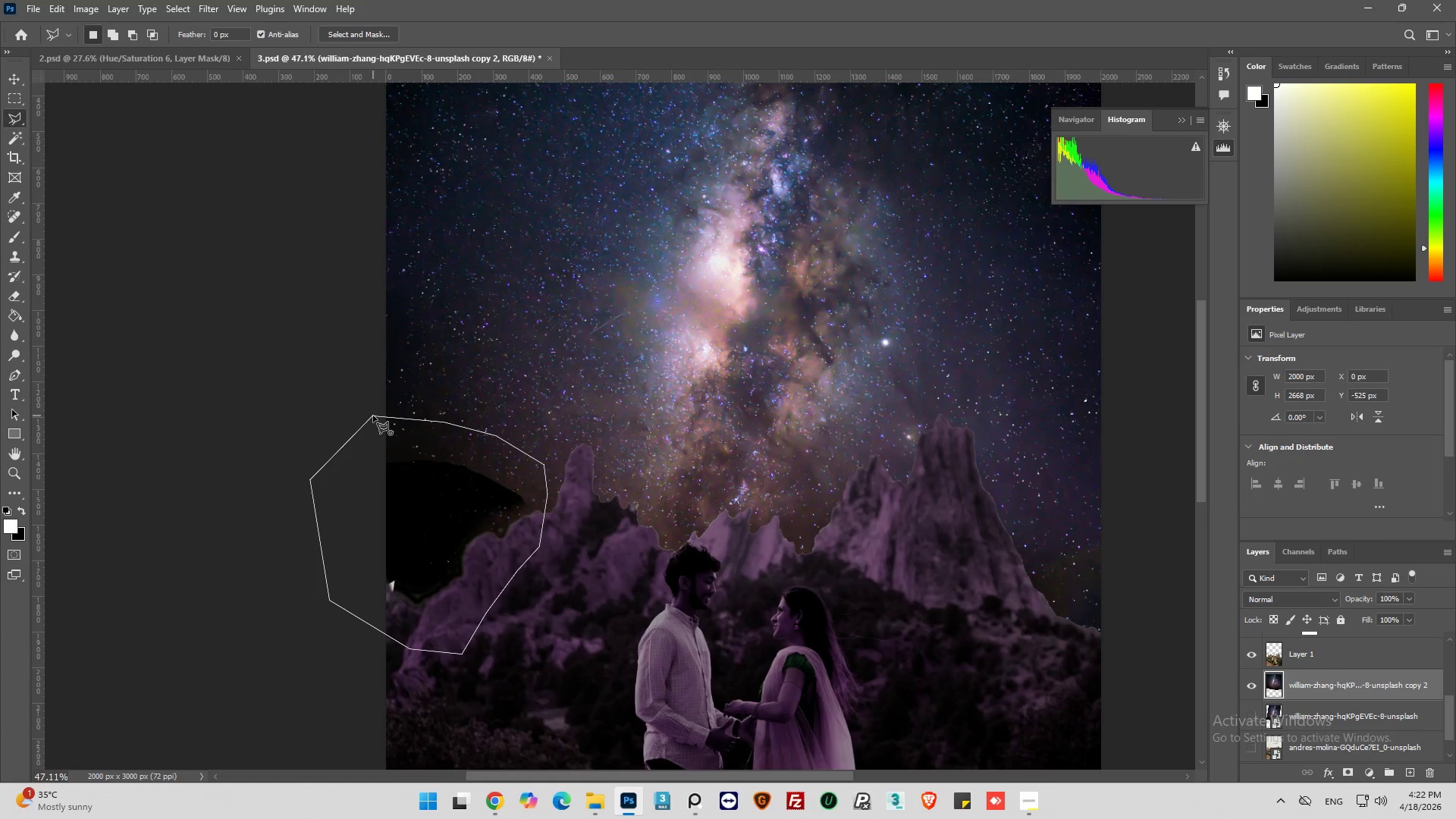 
left_click([373, 416])
 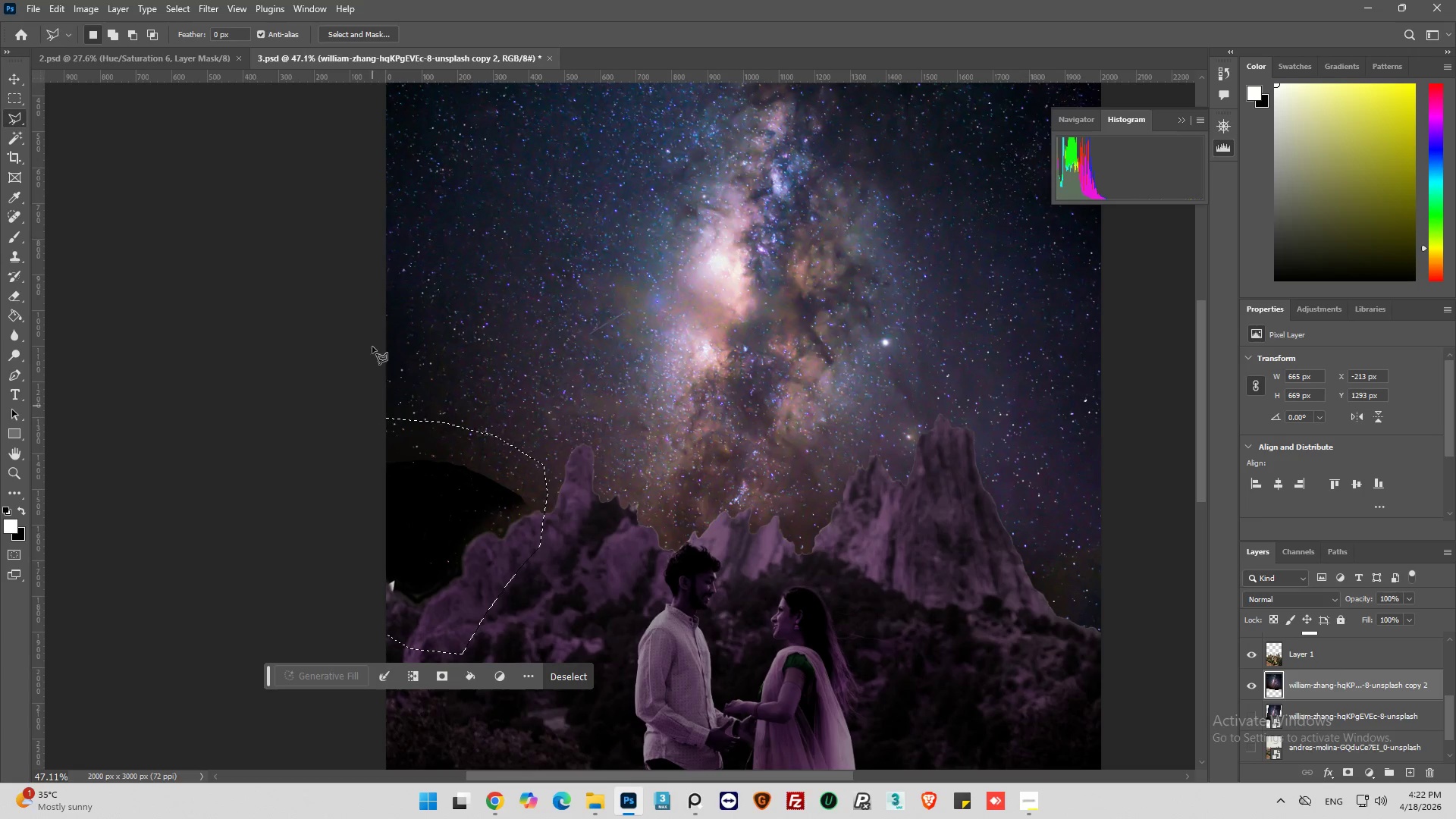 
mouse_move([188, 49])
 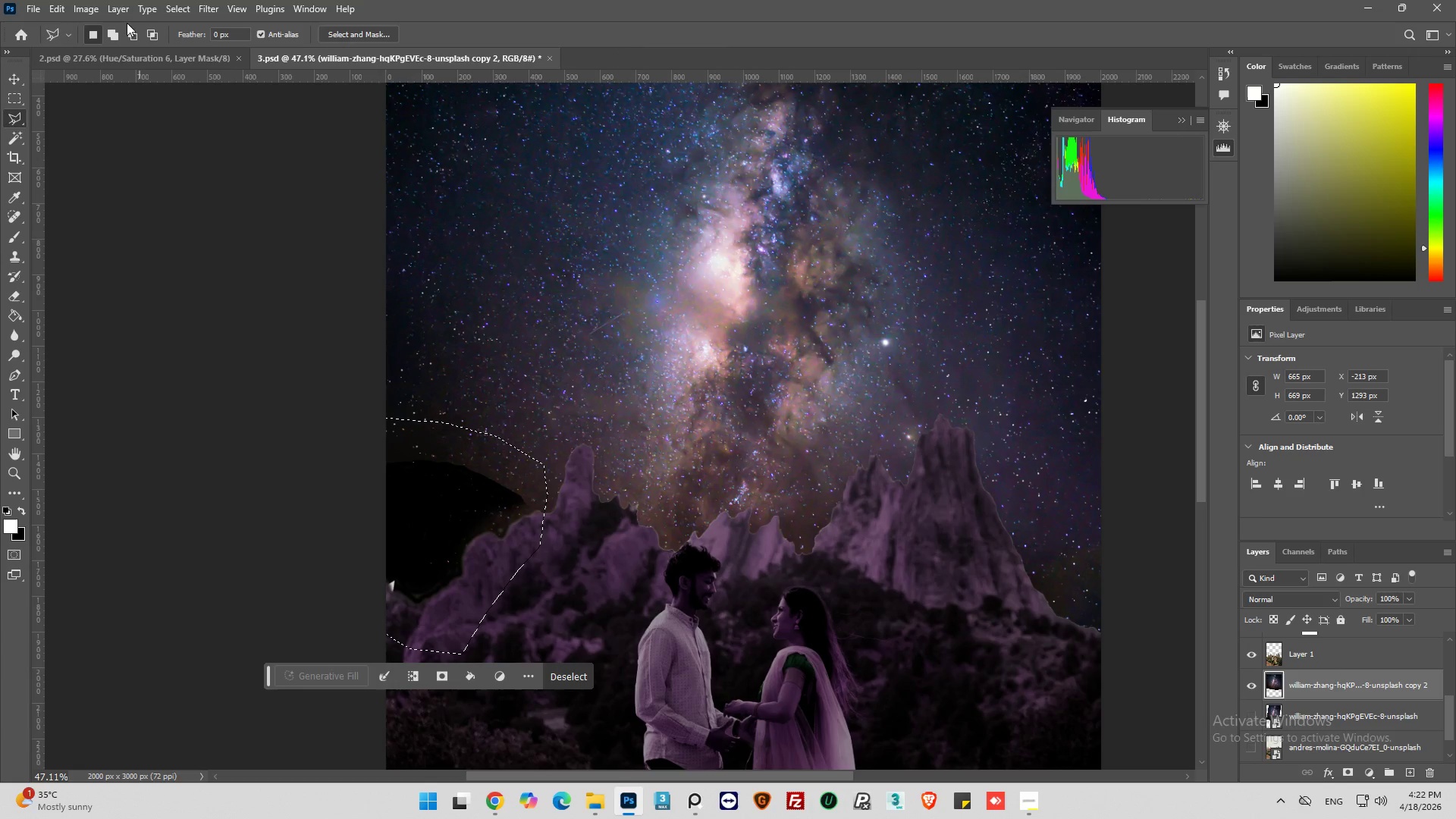 
mouse_move([78, 36])
 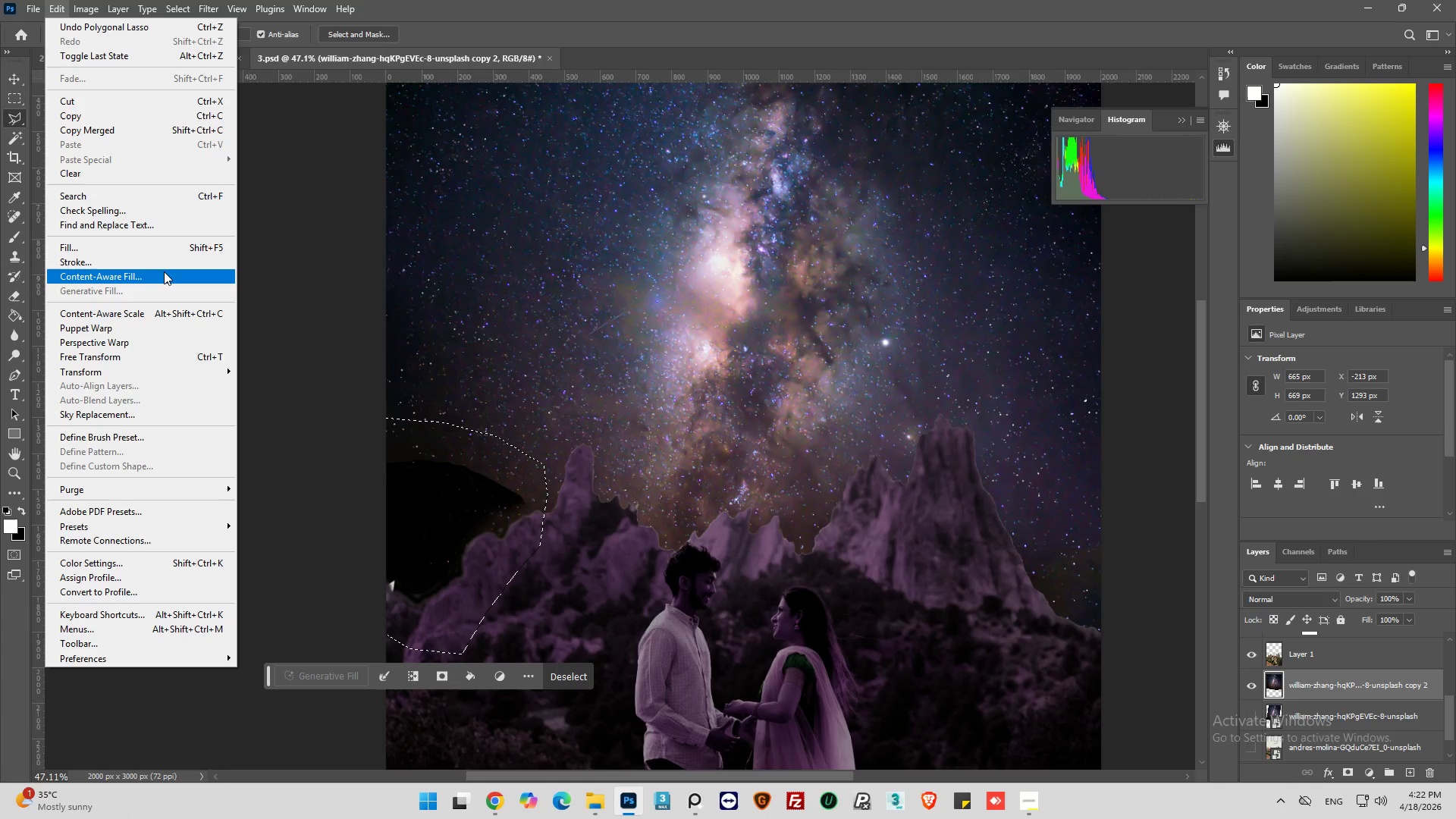 
wait(7.16)
 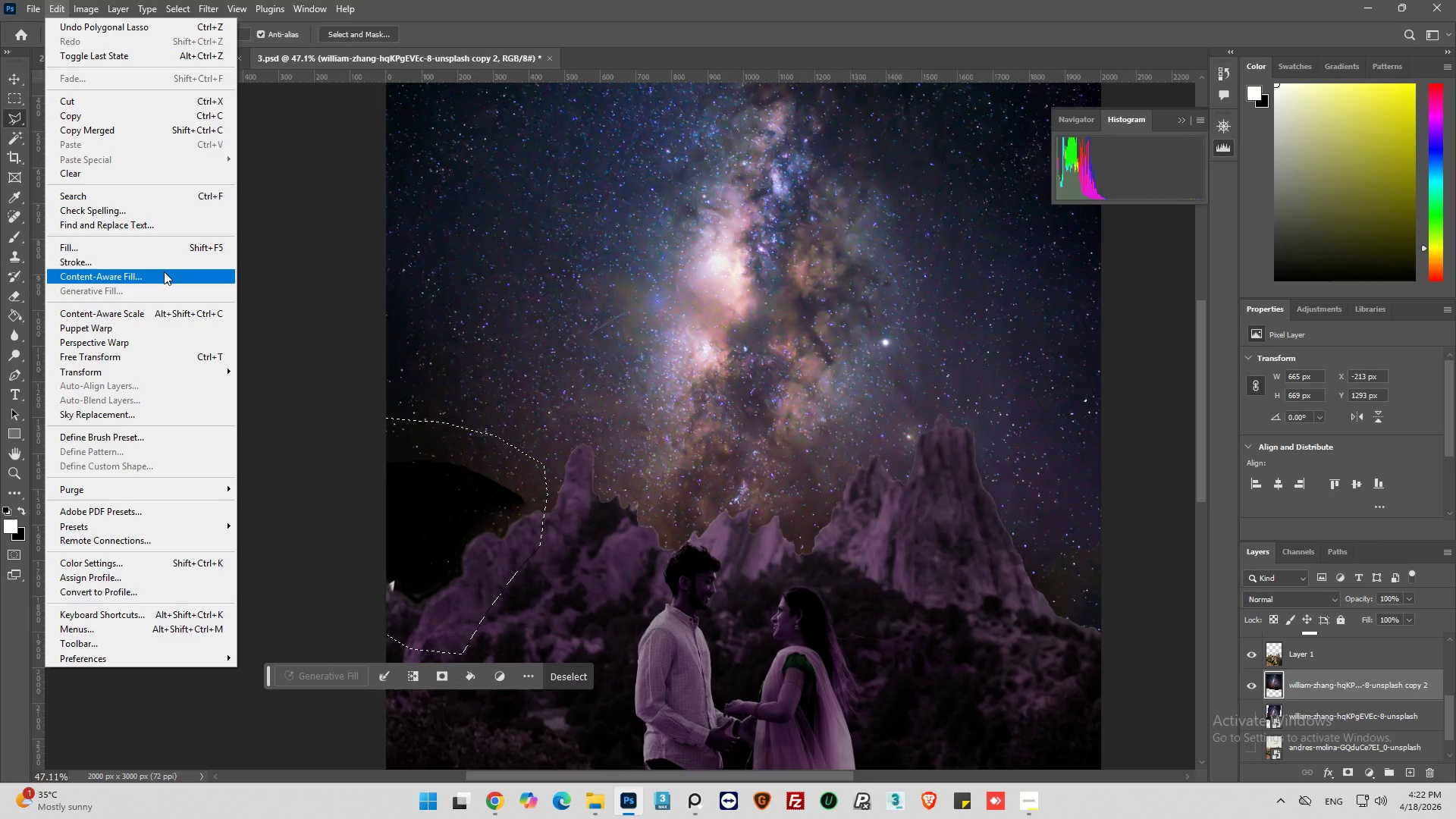 
left_click([164, 271])
 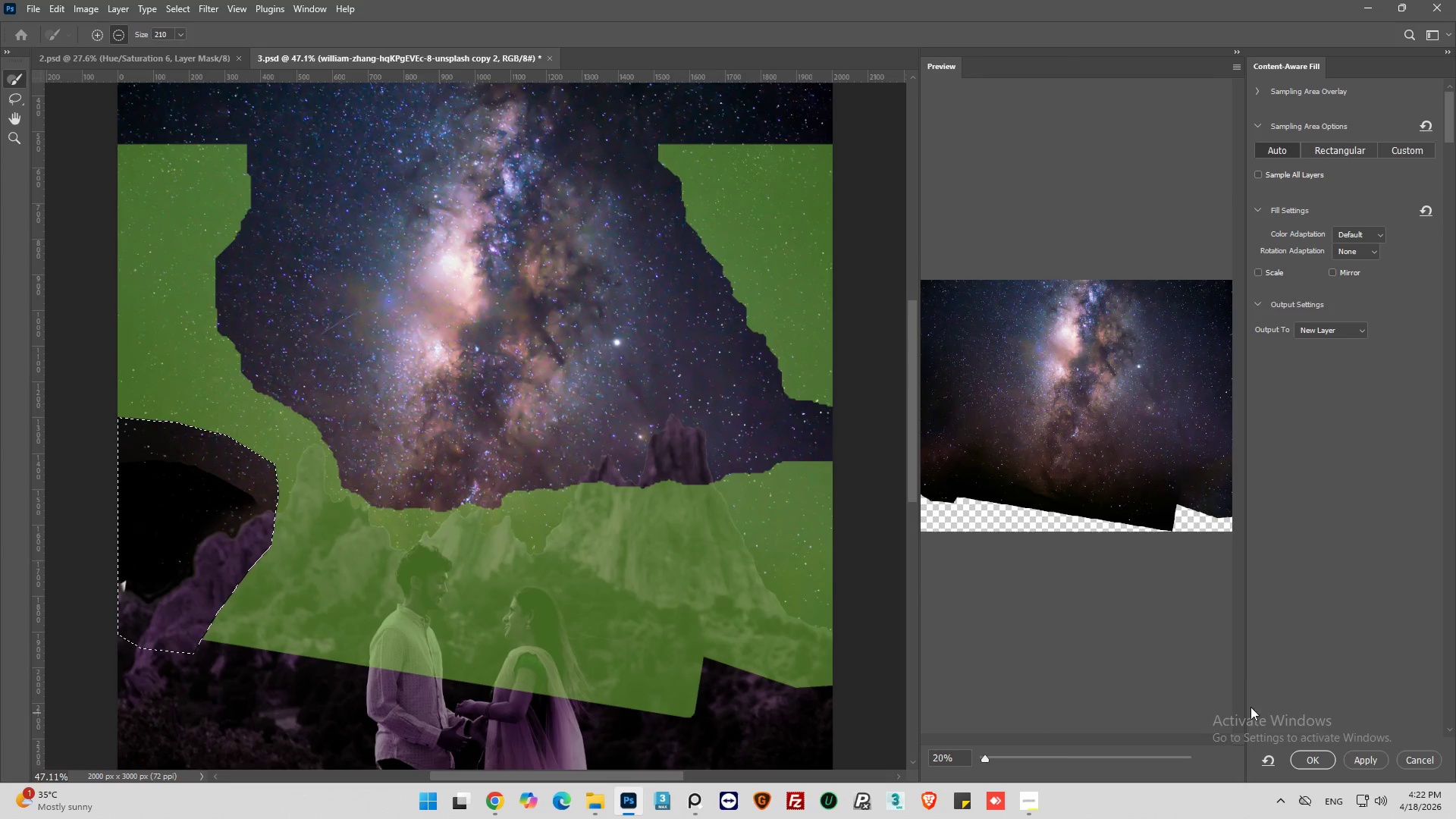 
wait(5.06)
 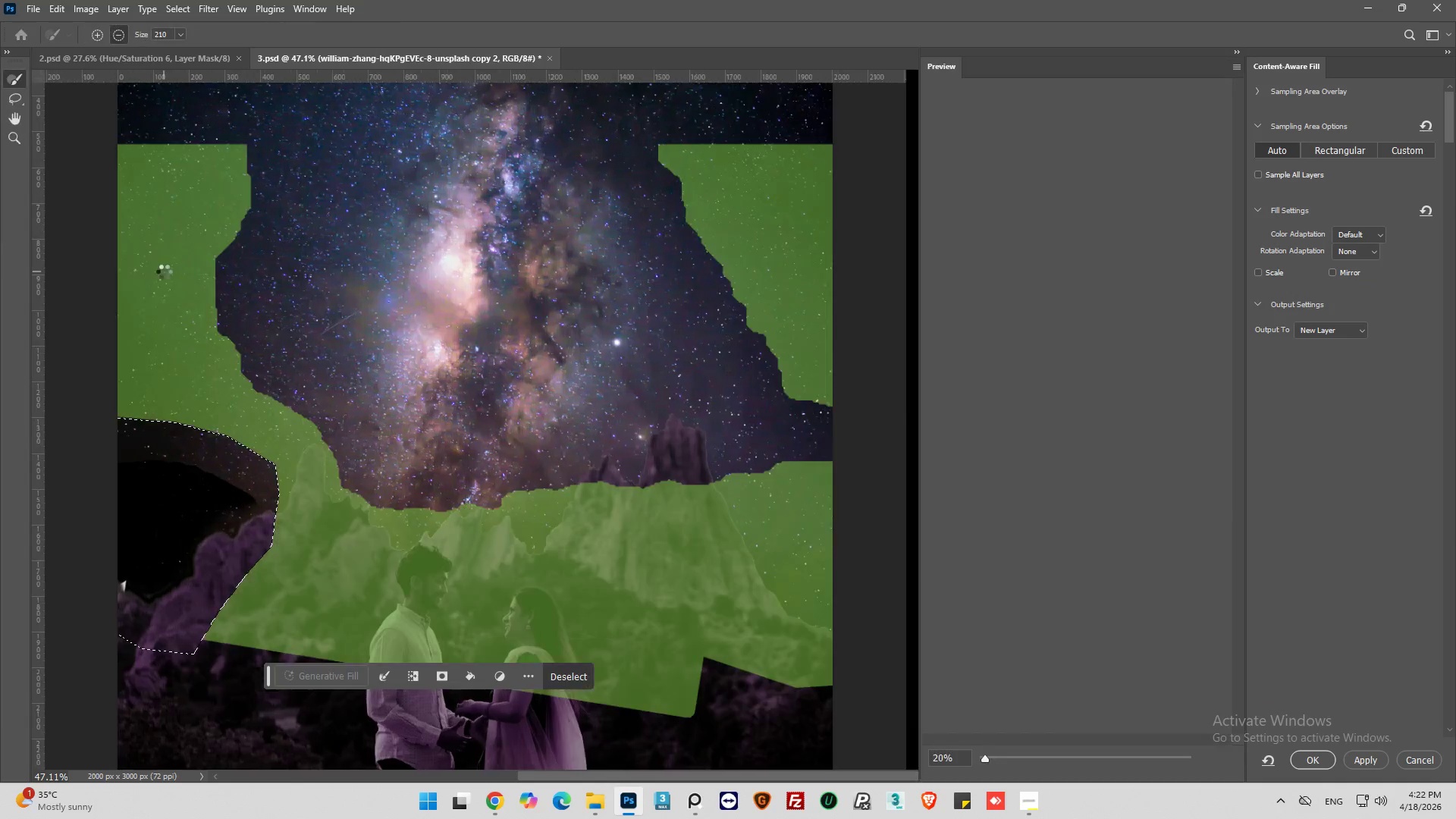 
left_click([1313, 759])
 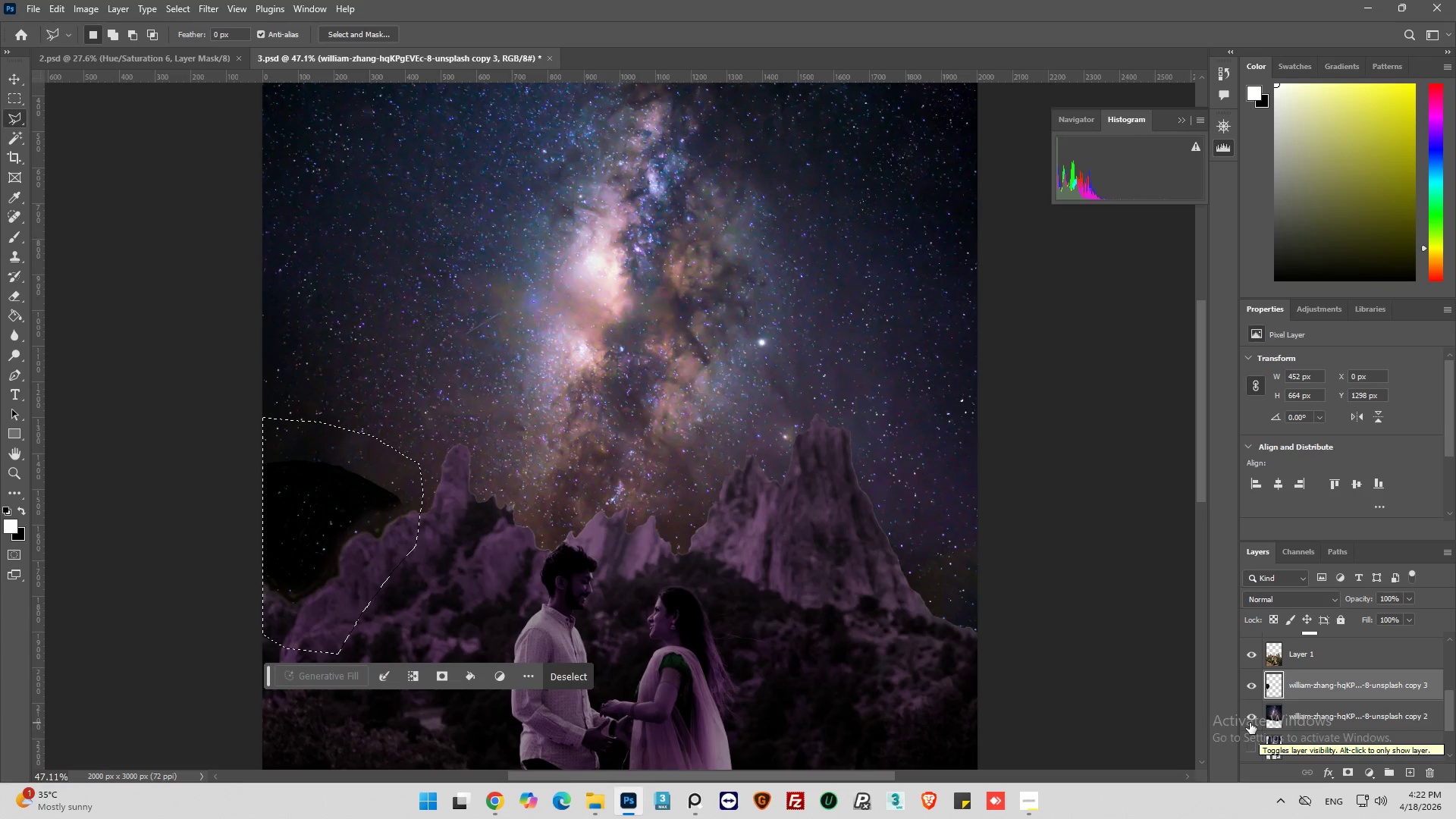 
wait(16.28)
 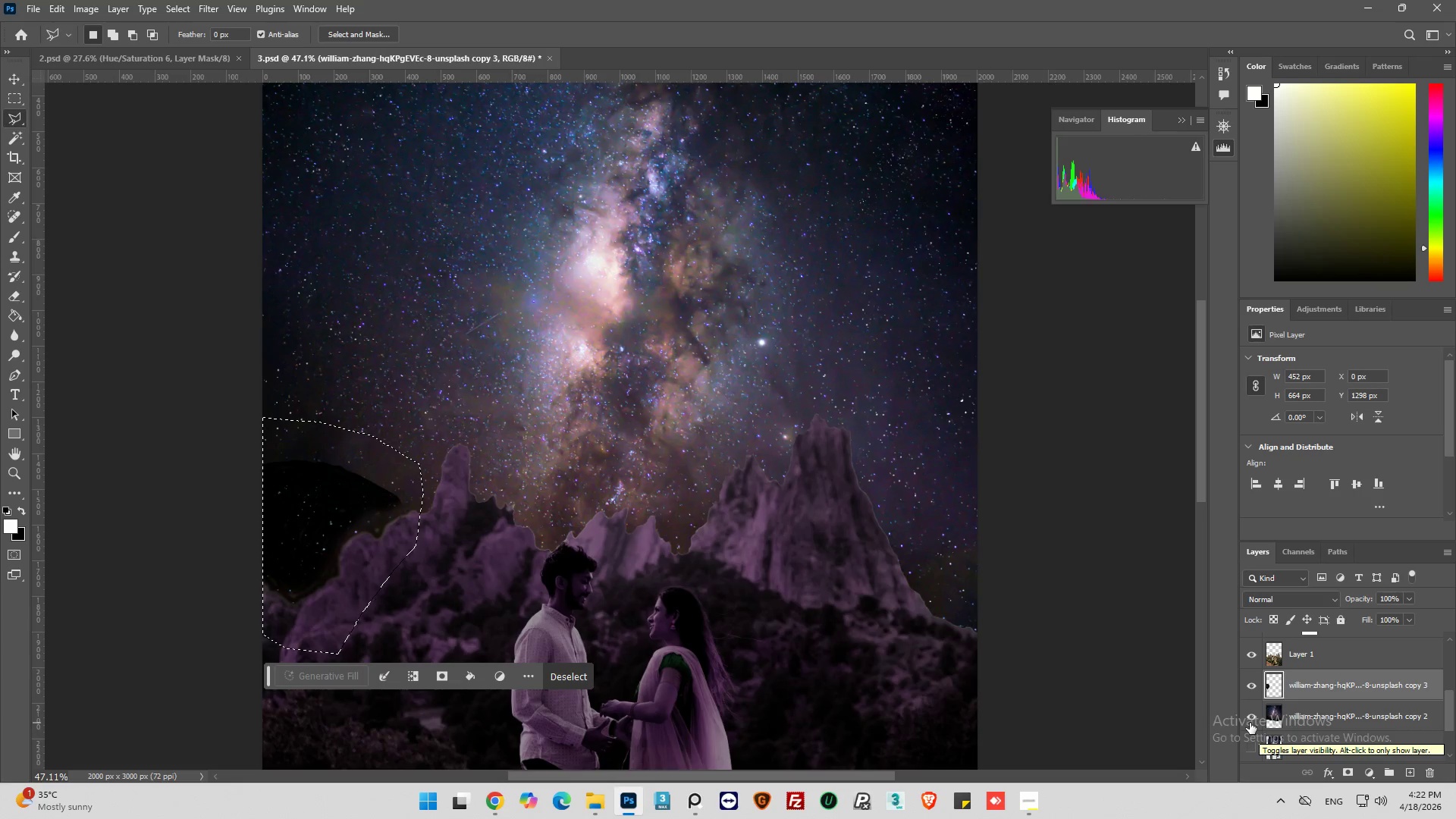 
left_click([582, 673])
 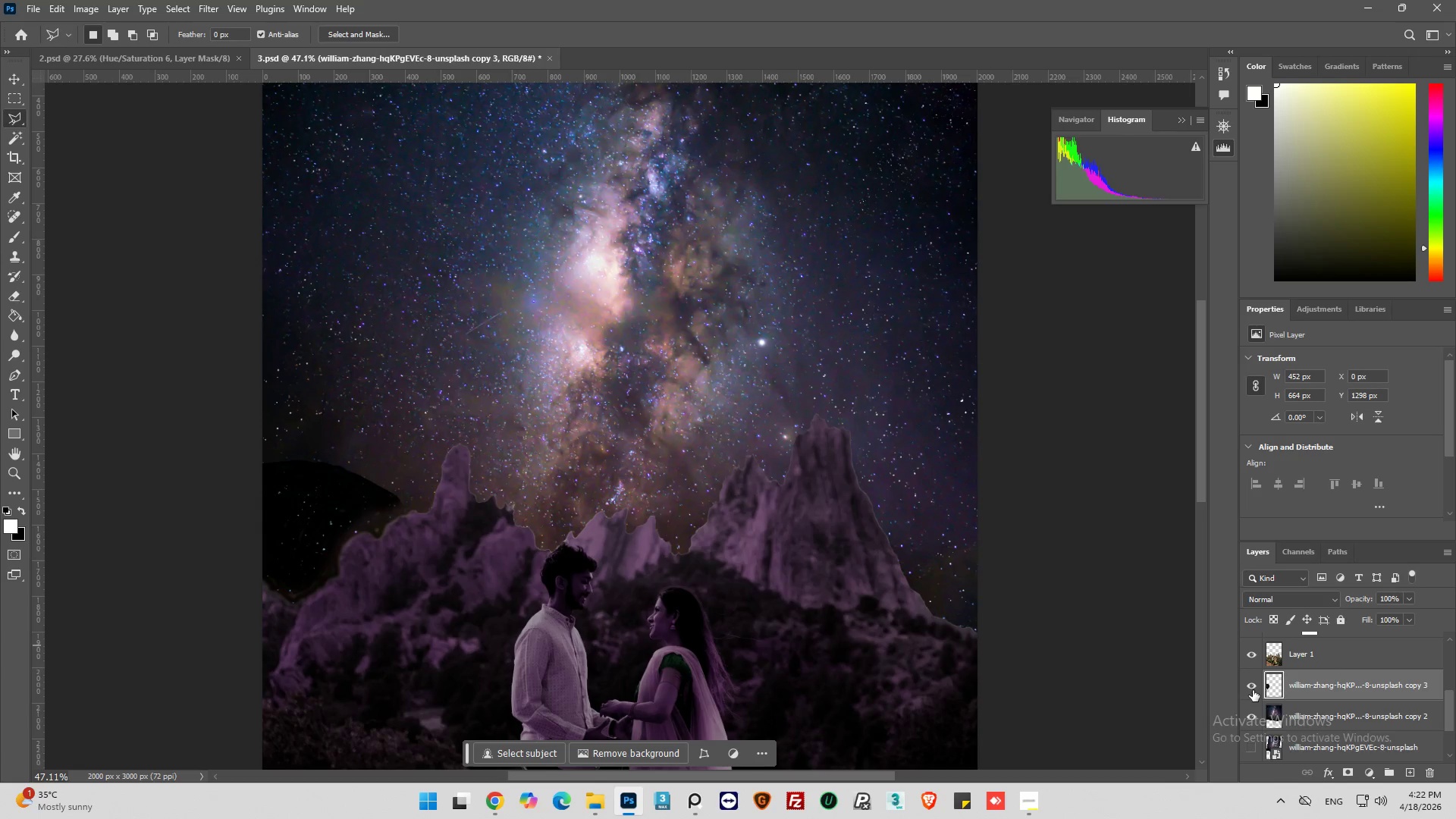 
left_click([1252, 688])
 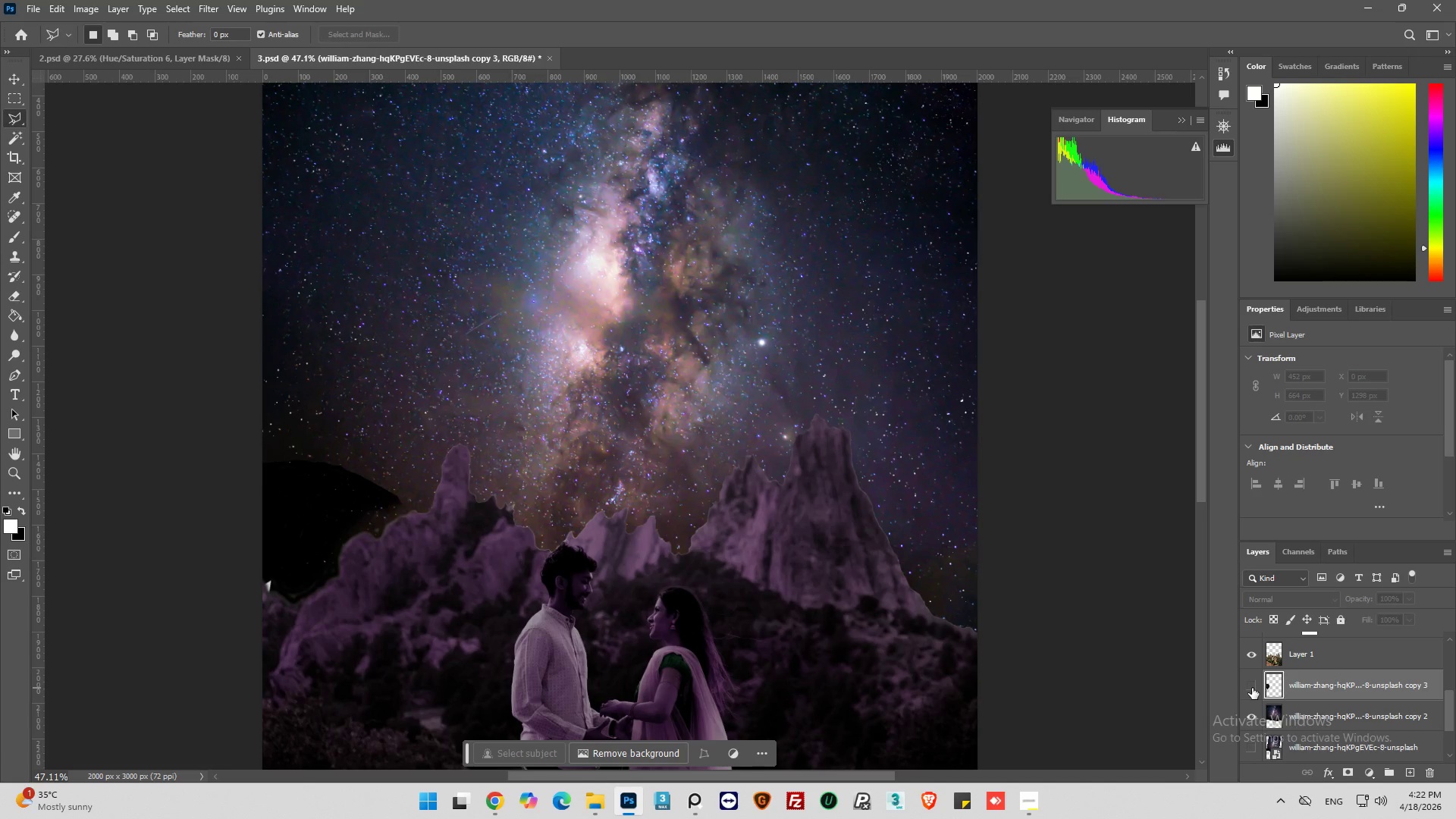 
left_click([1252, 688])
 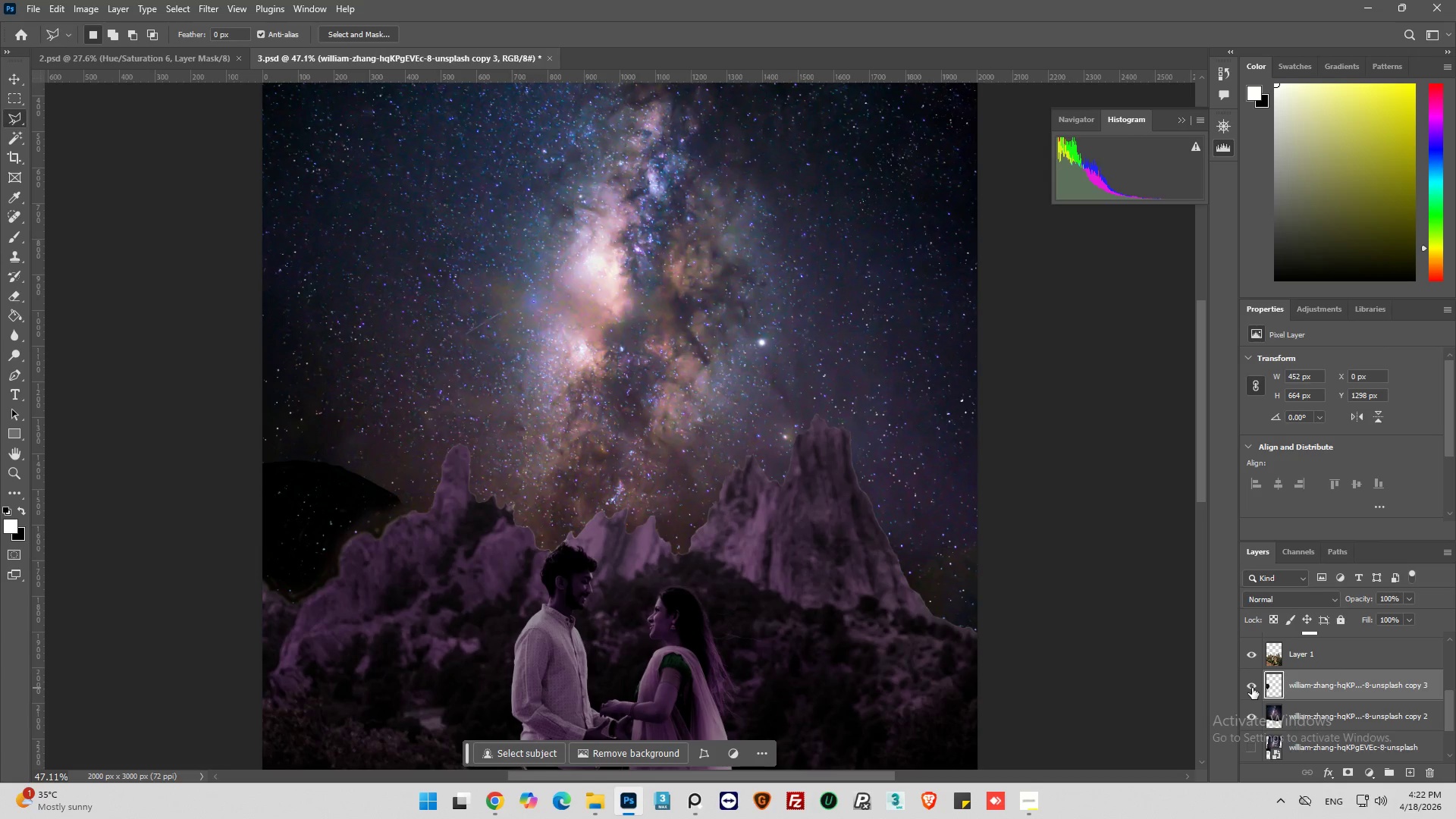 
left_click([1252, 688])
 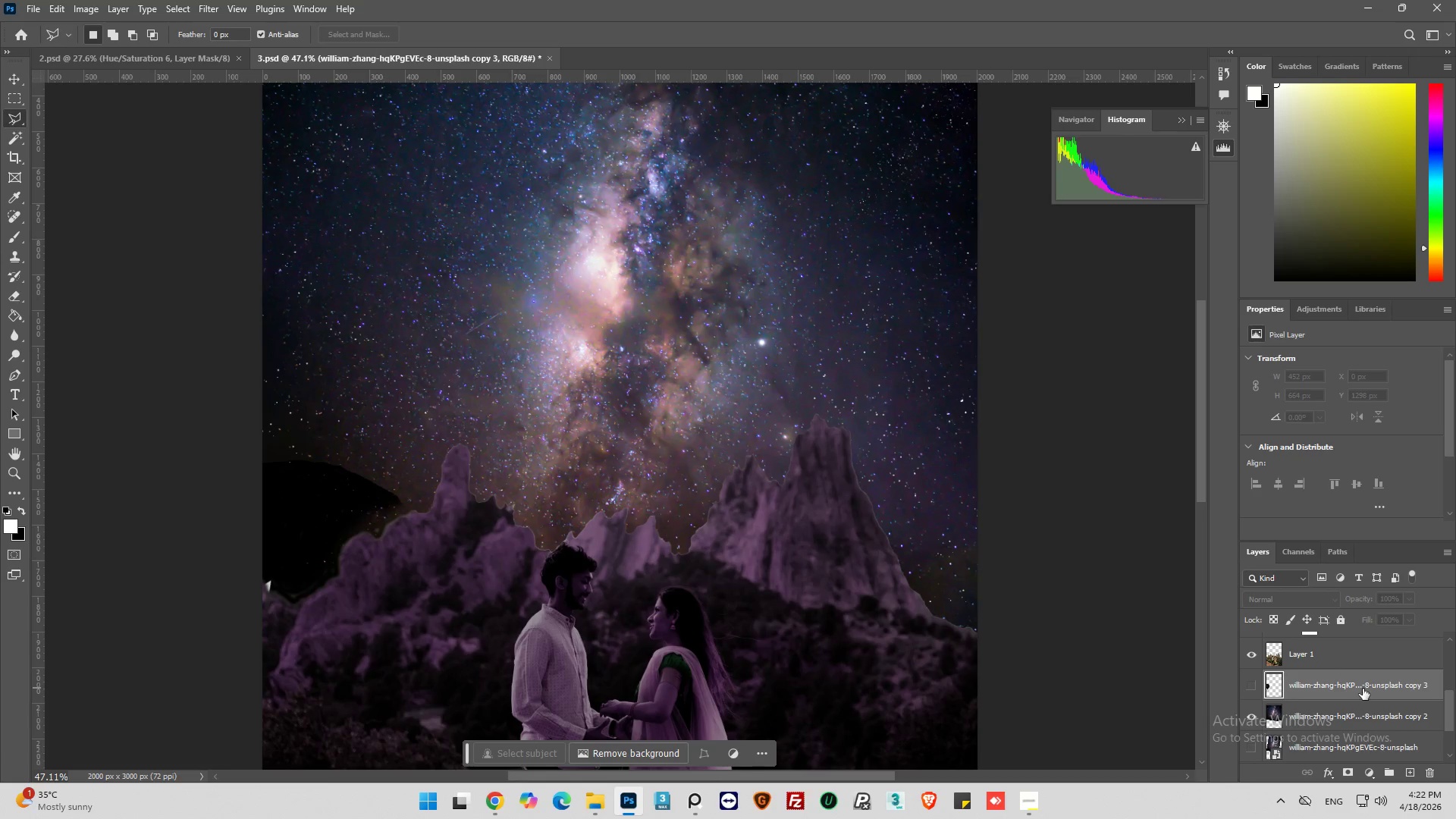 
scroll: coordinate [1326, 692], scroll_direction: up, amount: 2.0
 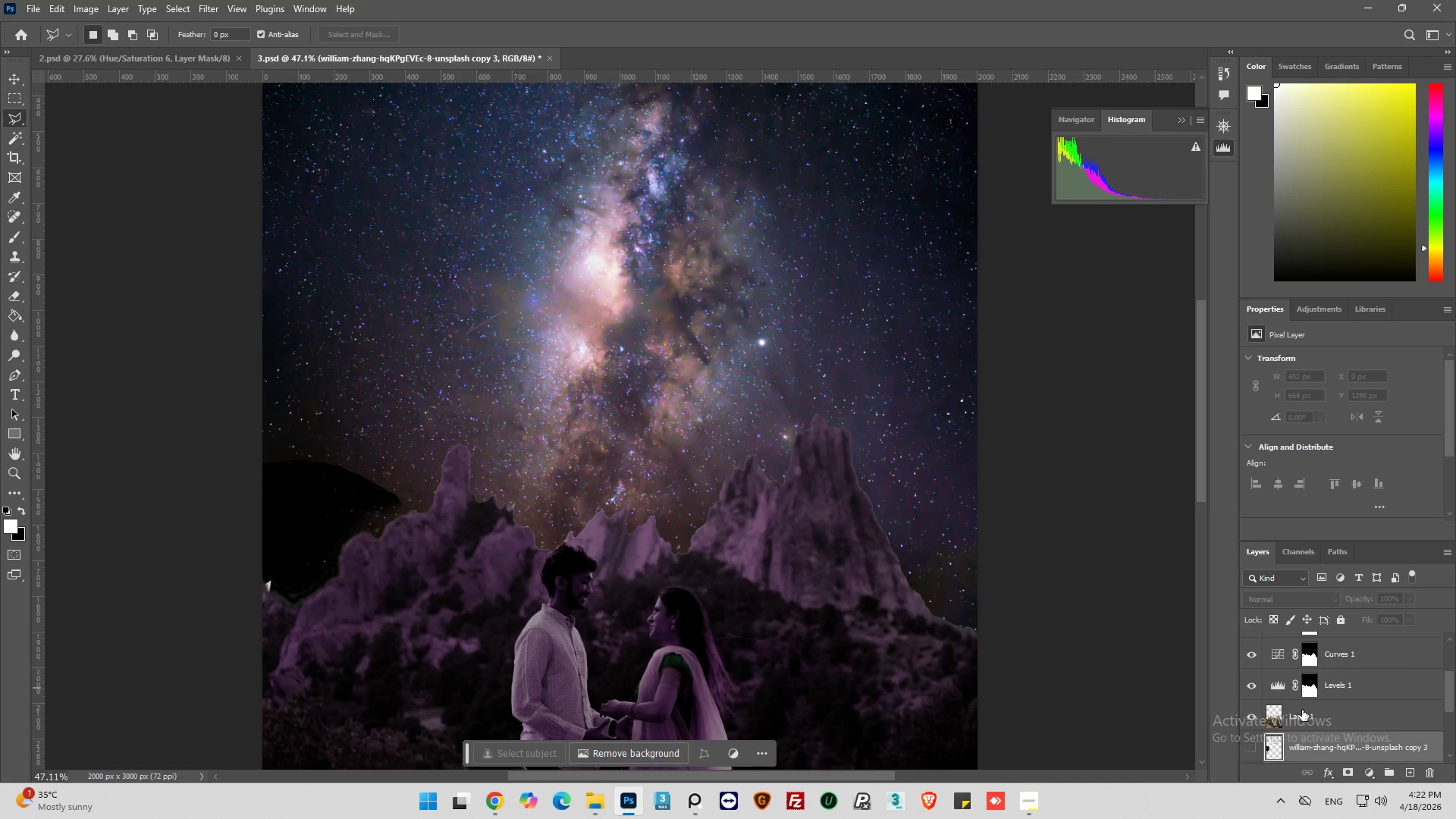 
hold_key(key=ControlLeft, duration=0.34)
left_click([1279, 720])
 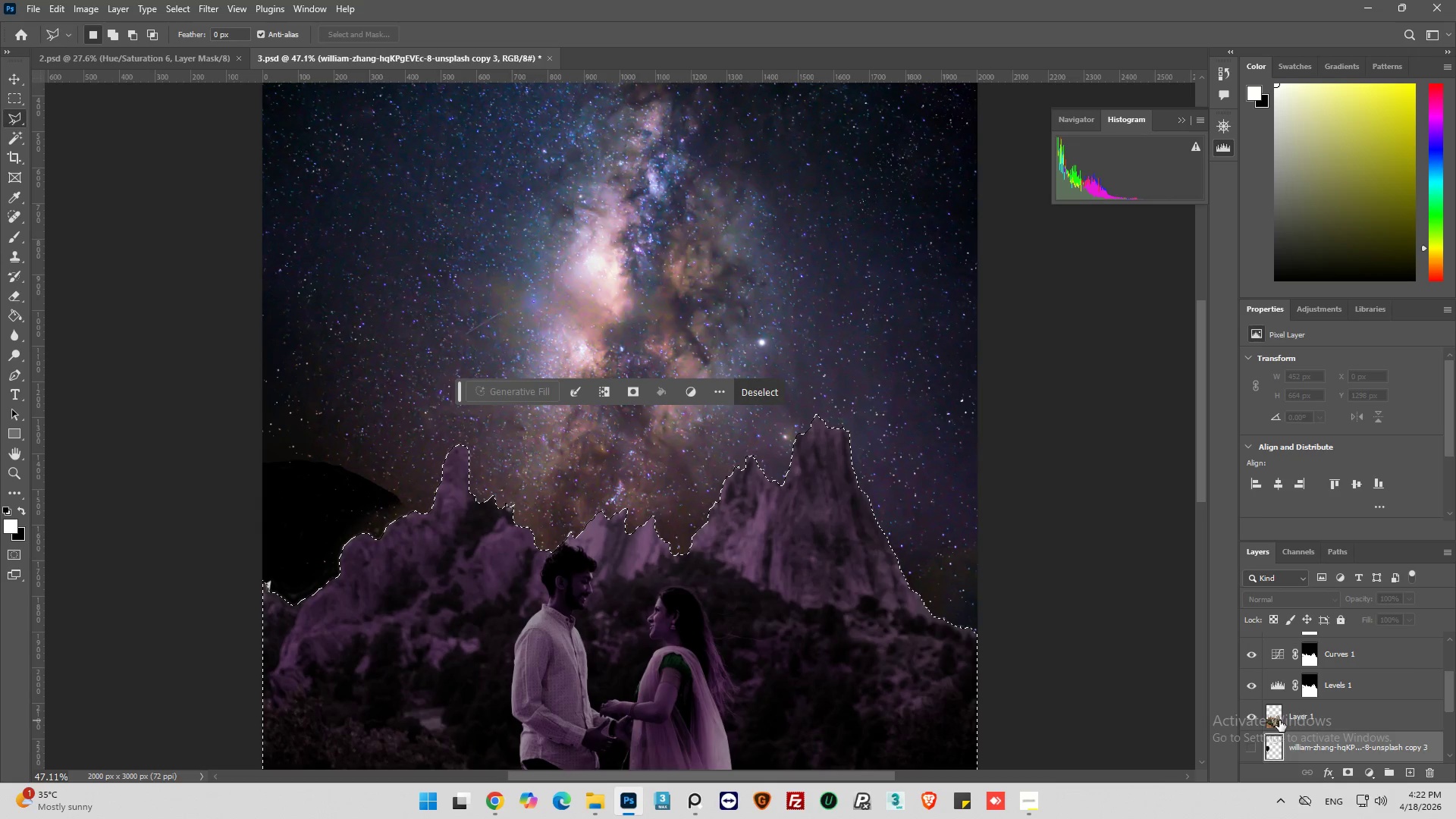 
key(Control+Shift+I)
 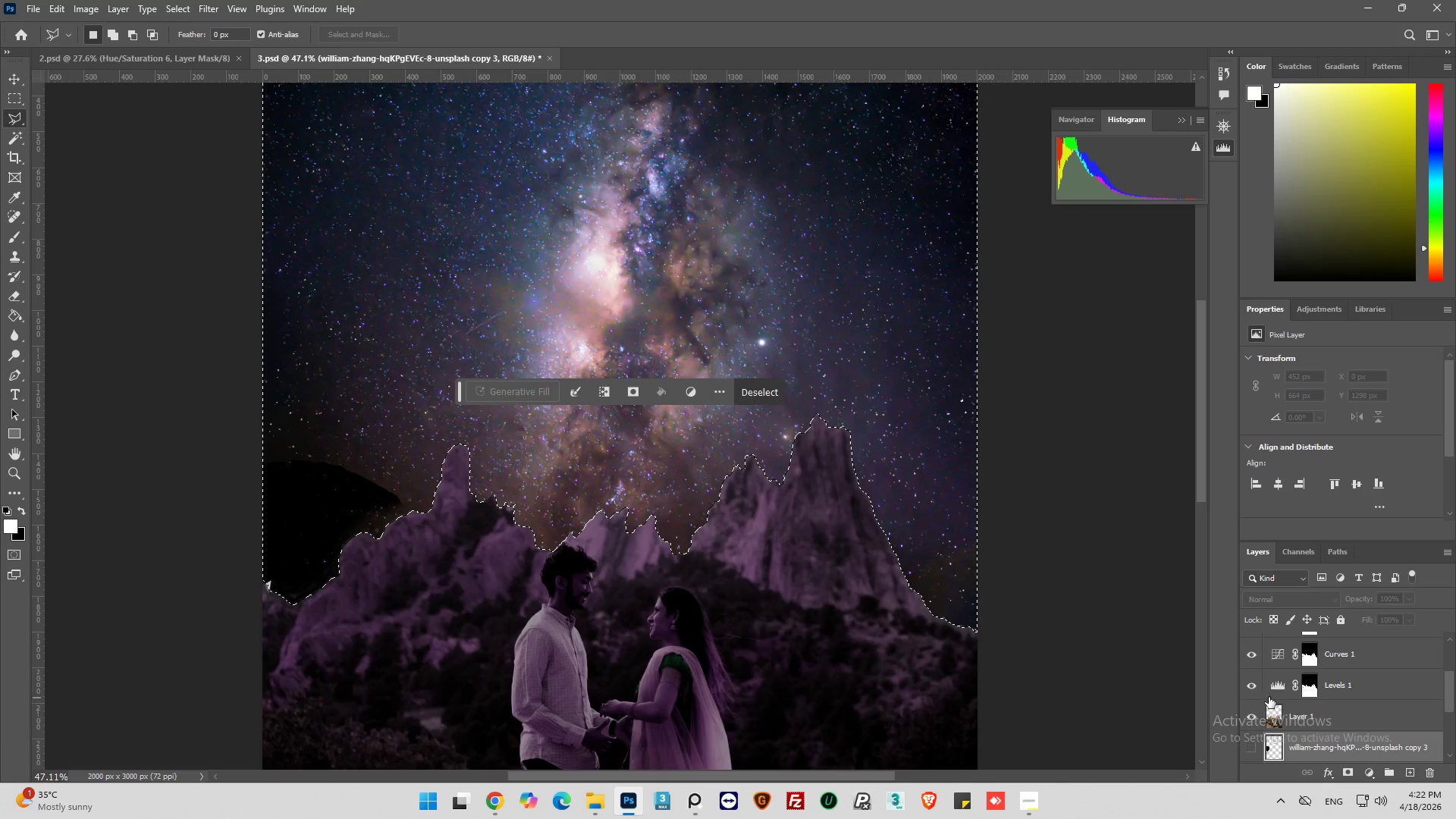 
left_click([1311, 689])
 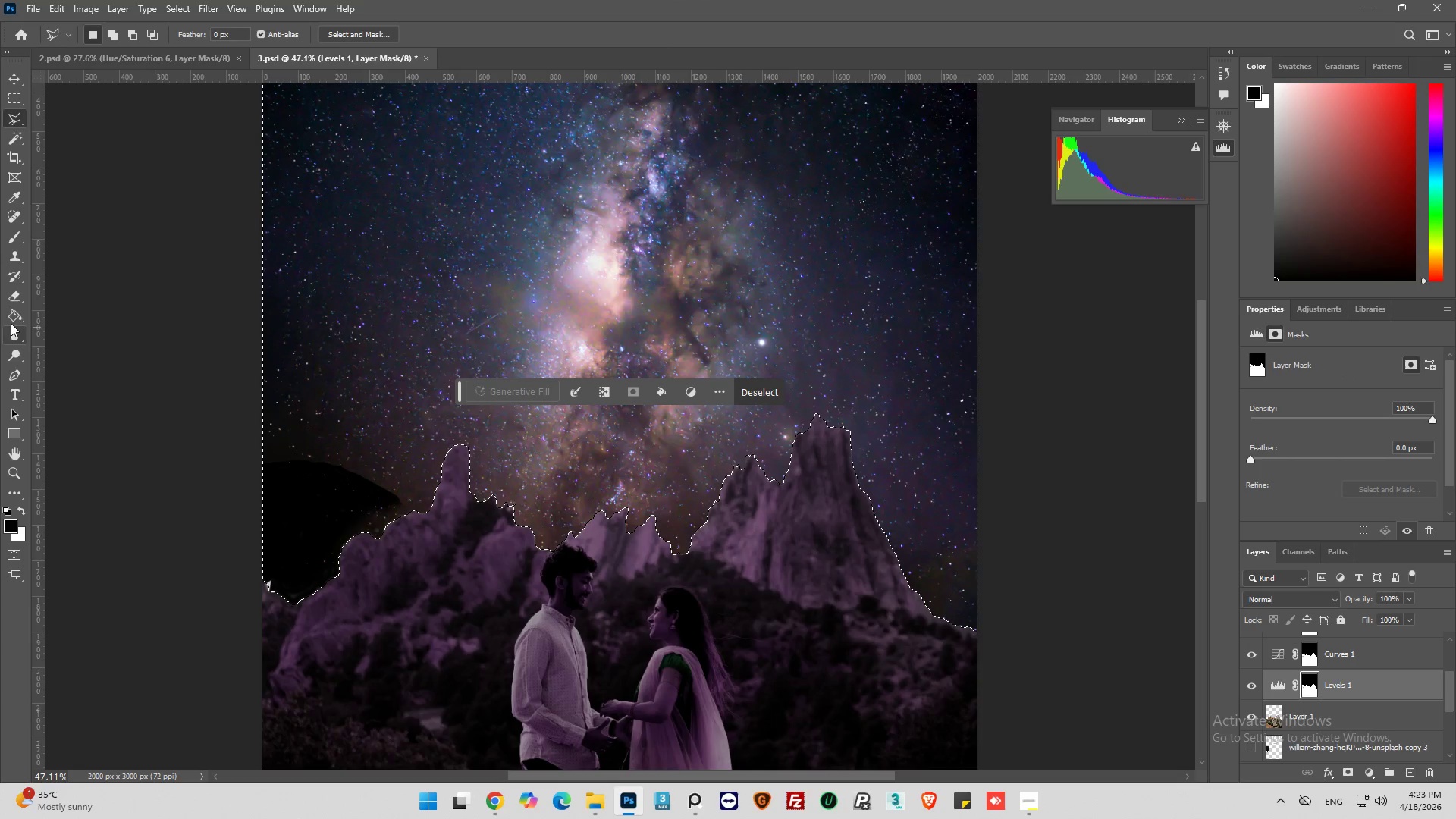 
double_click([360, 396])
 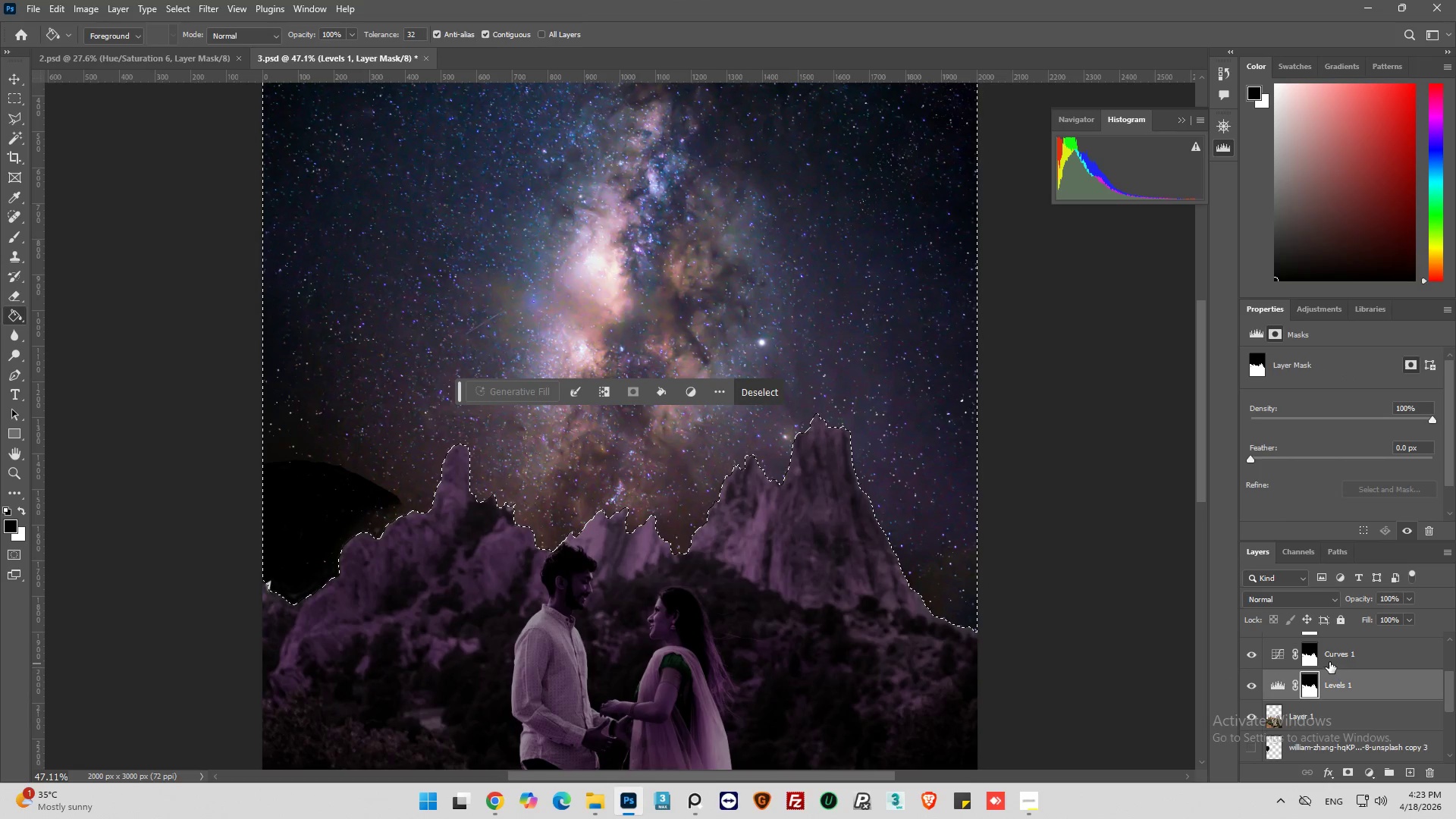 
left_click([1307, 654])
 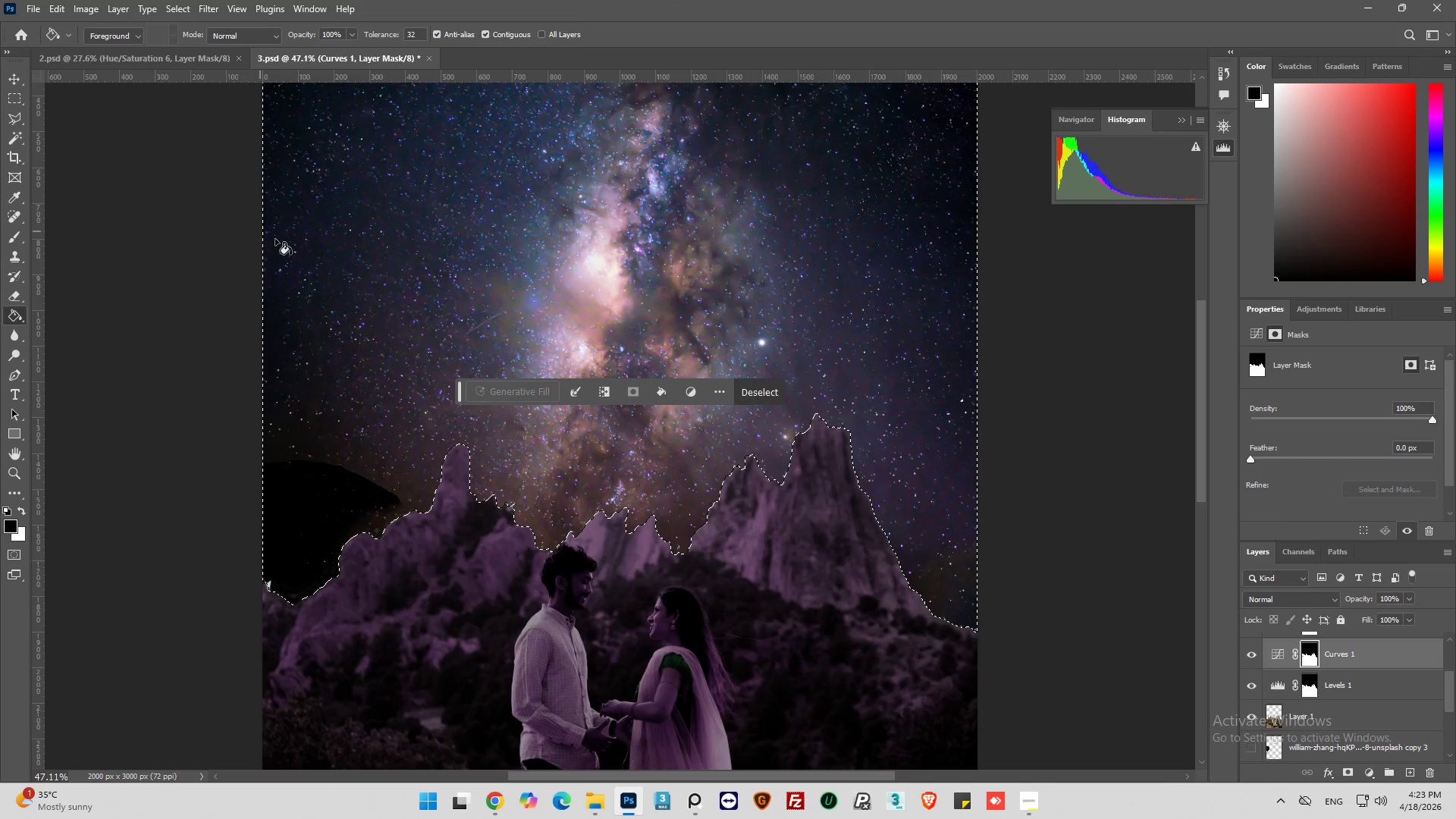 
left_click([329, 268])
 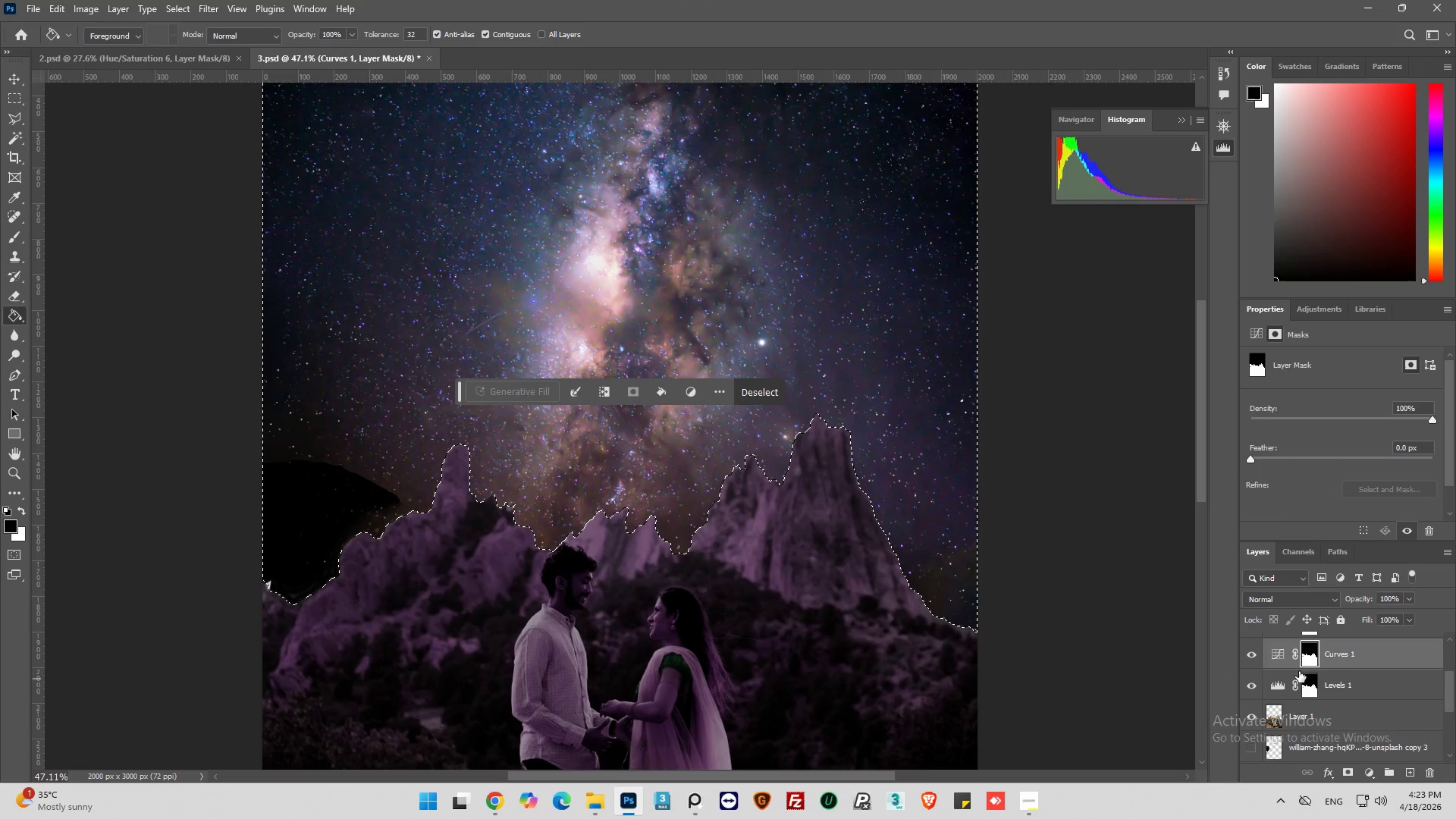 
scroll: coordinate [1309, 663], scroll_direction: up, amount: 1.0
 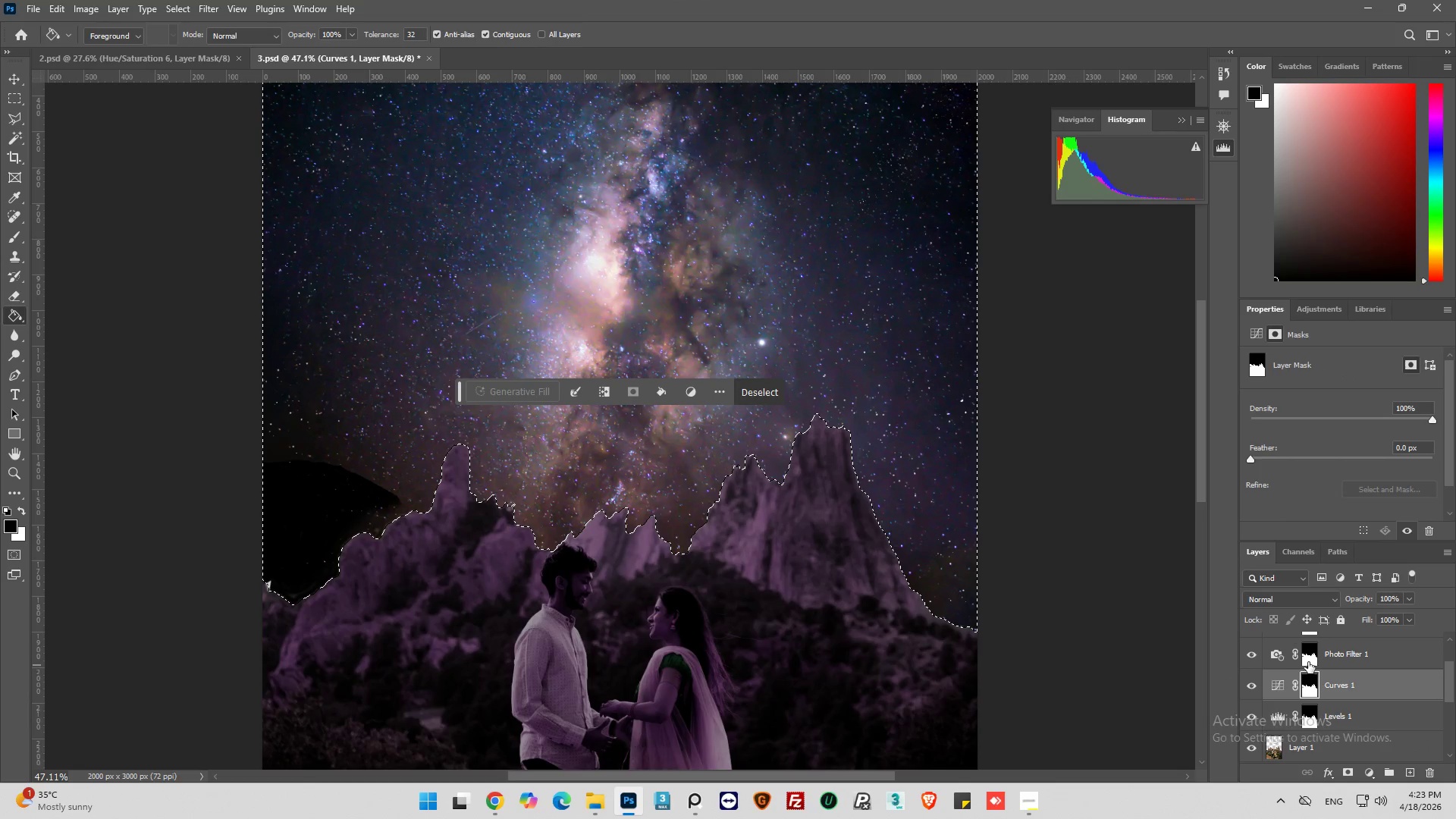 
left_click([1310, 654])
 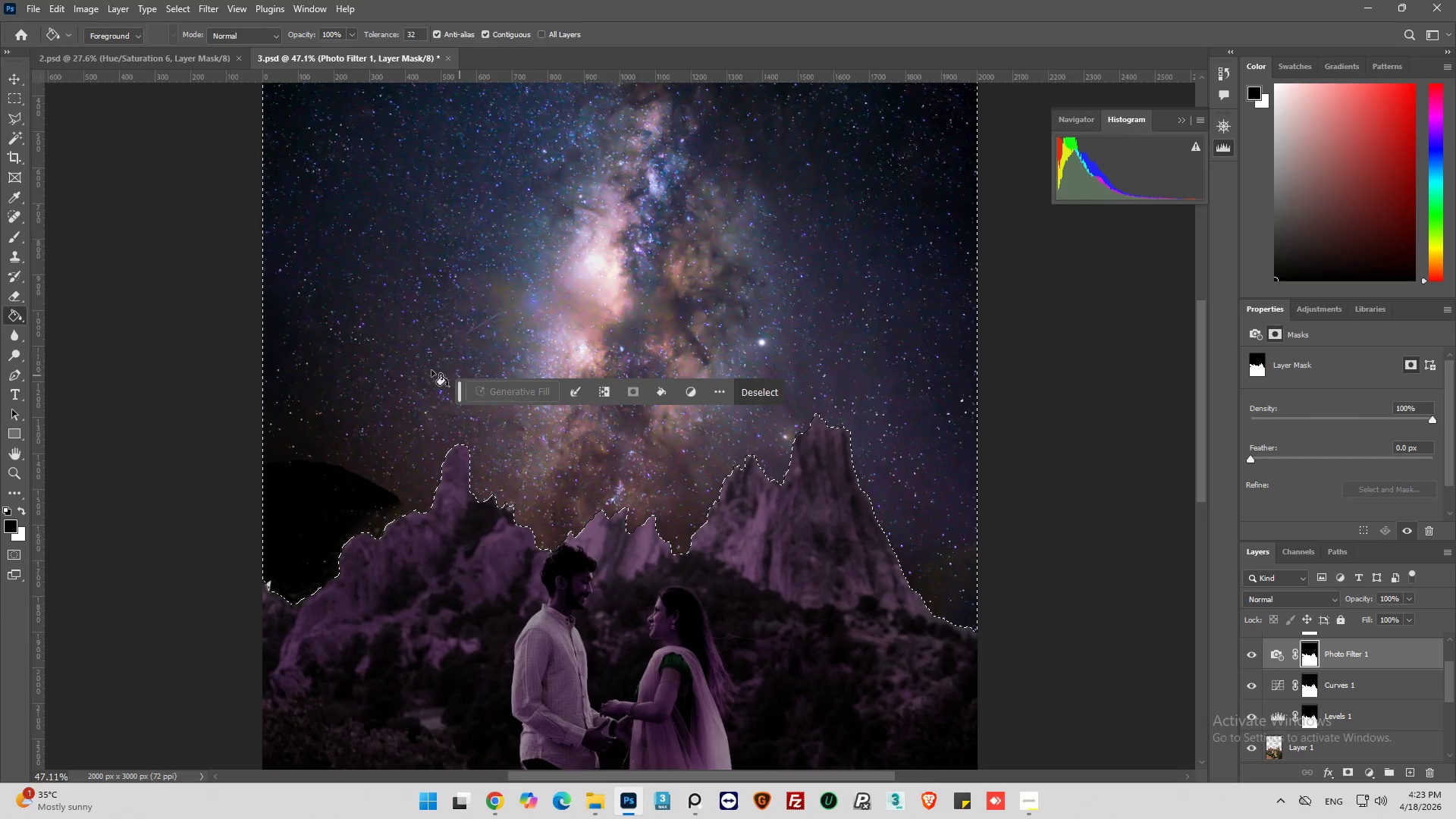 
left_click([364, 347])
 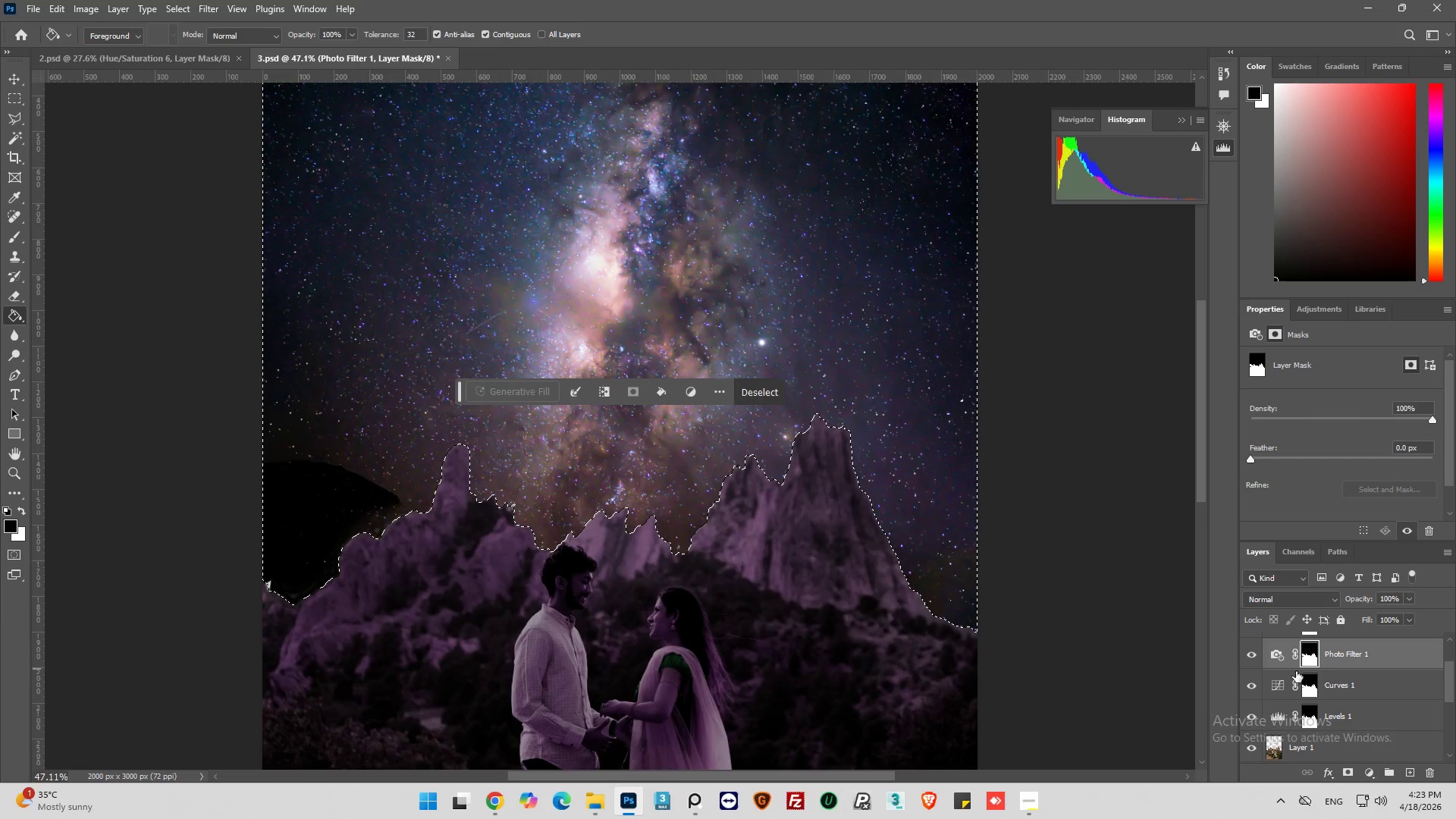 
scroll: coordinate [1354, 682], scroll_direction: up, amount: 1.0
 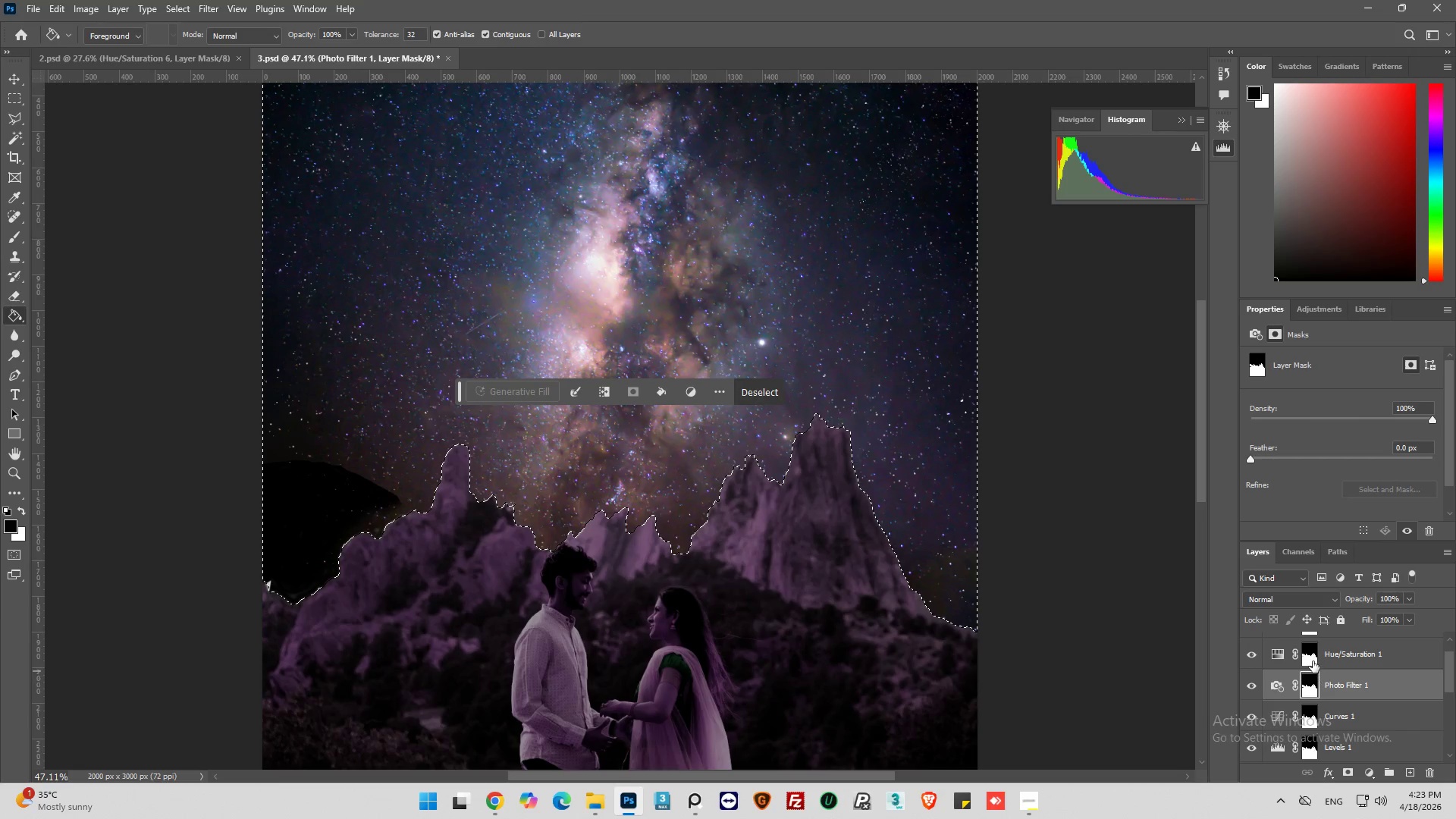 
left_click([1313, 661])
 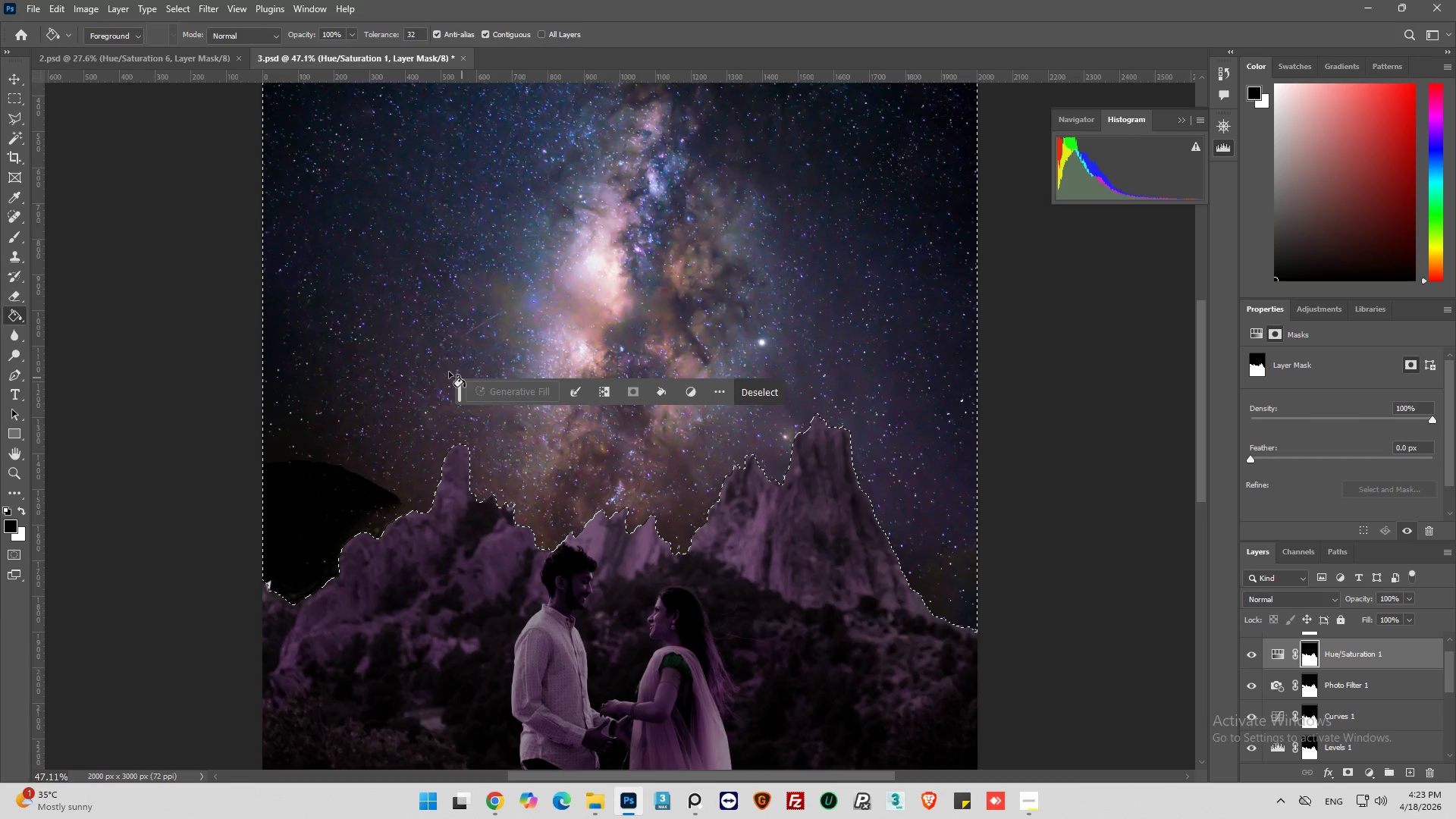 
left_click([395, 334])
 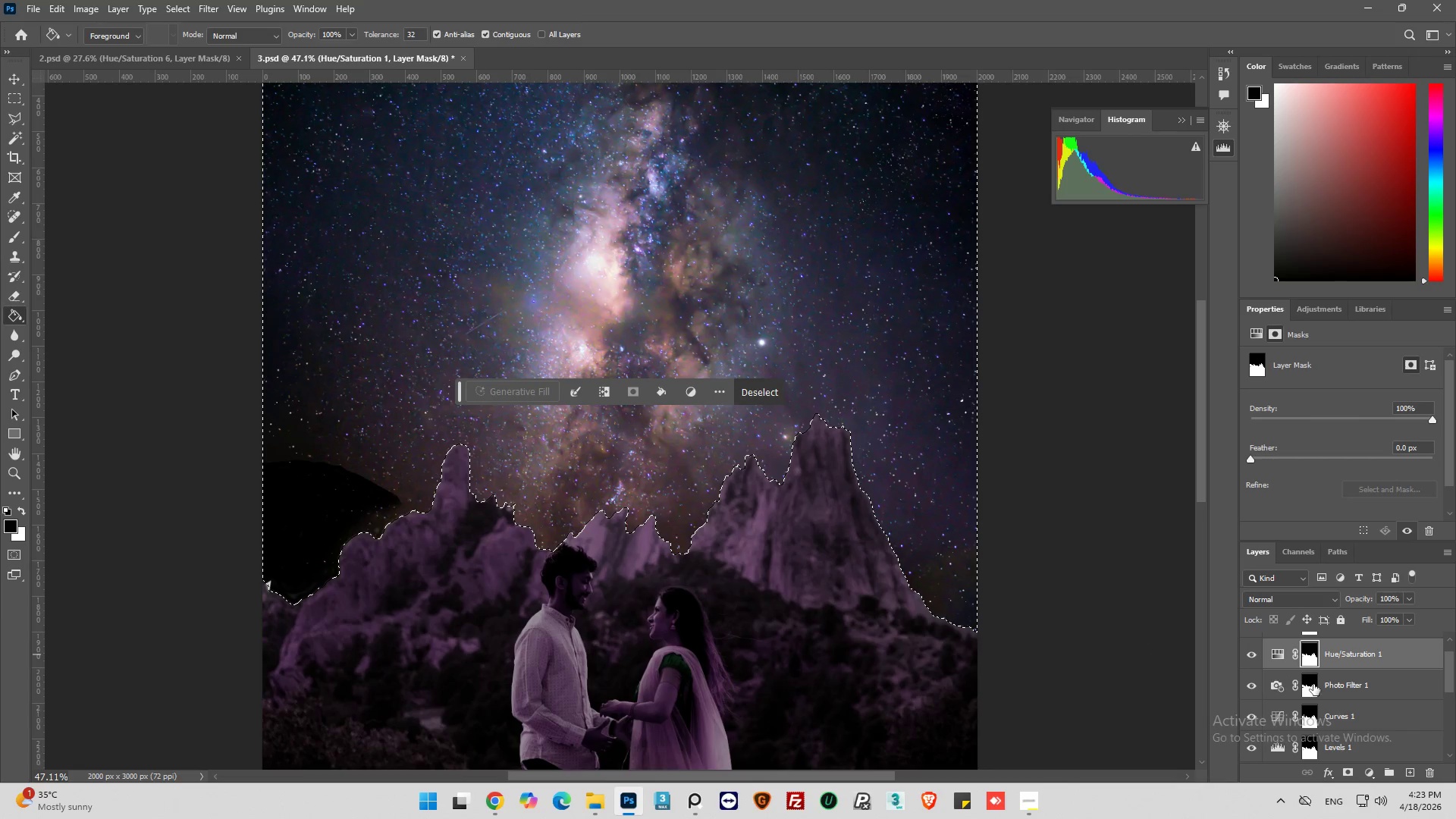 
scroll: coordinate [1325, 685], scroll_direction: up, amount: 1.0
 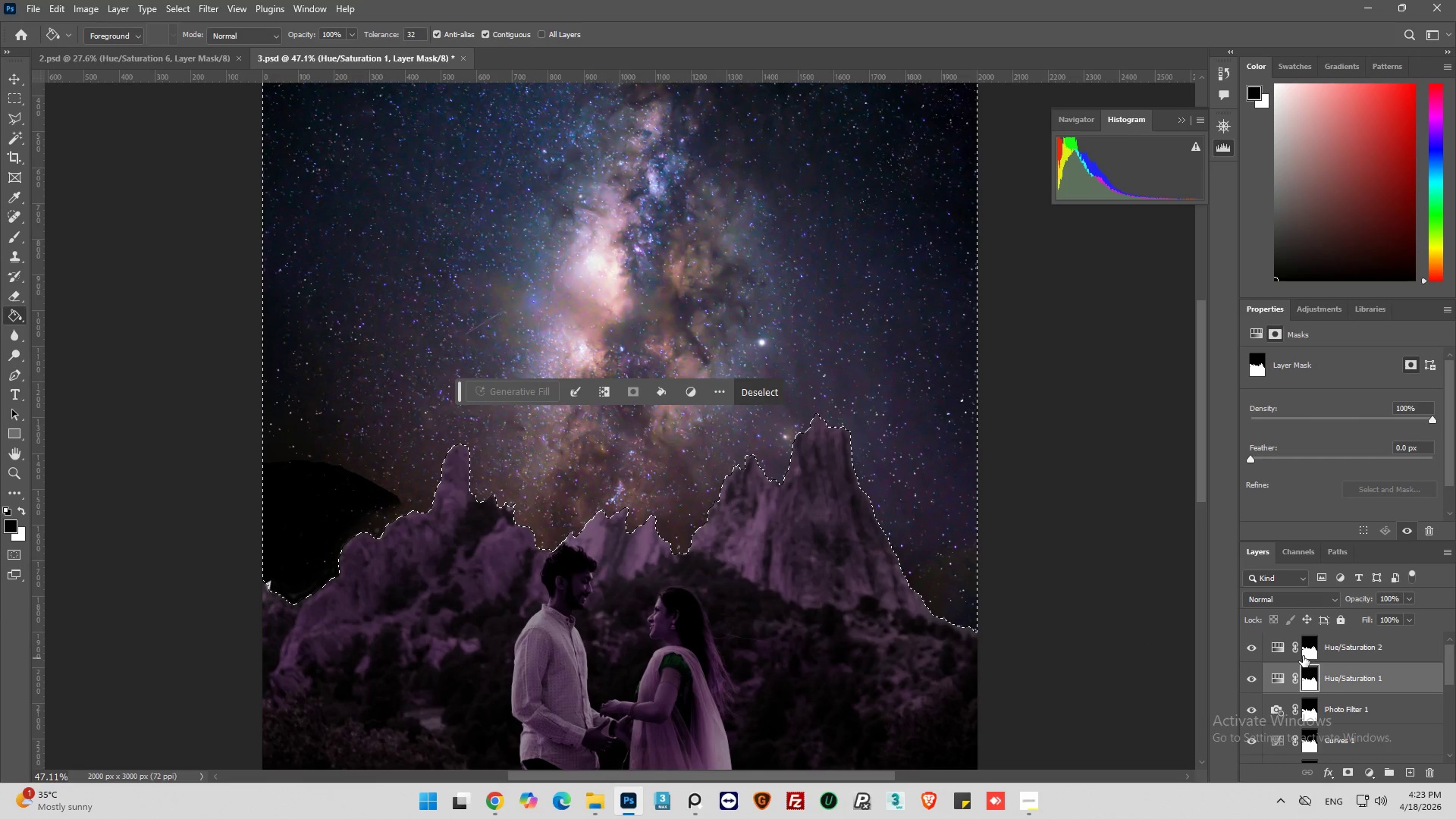 
left_click([1307, 655])
 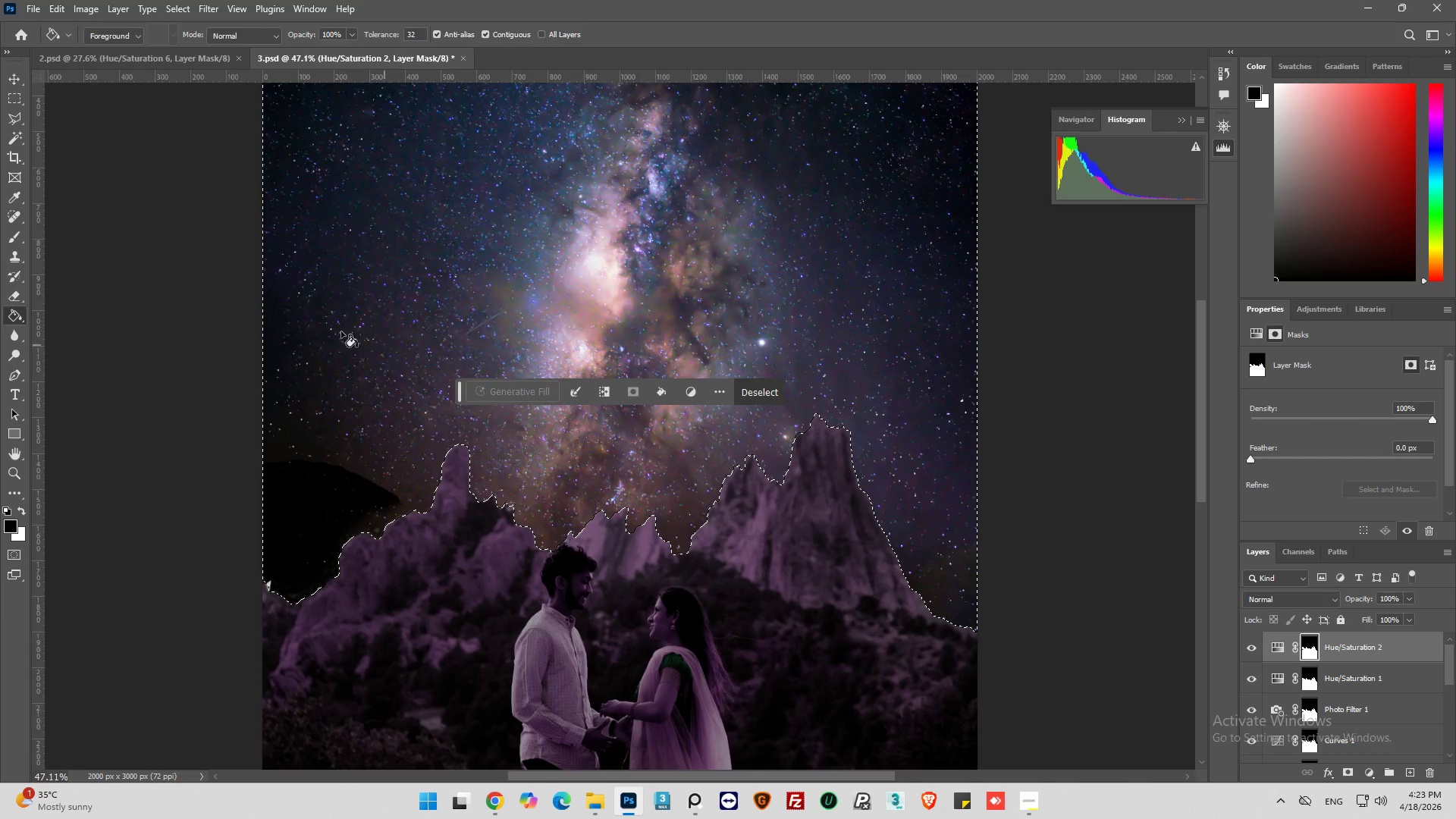 
left_click([341, 323])
 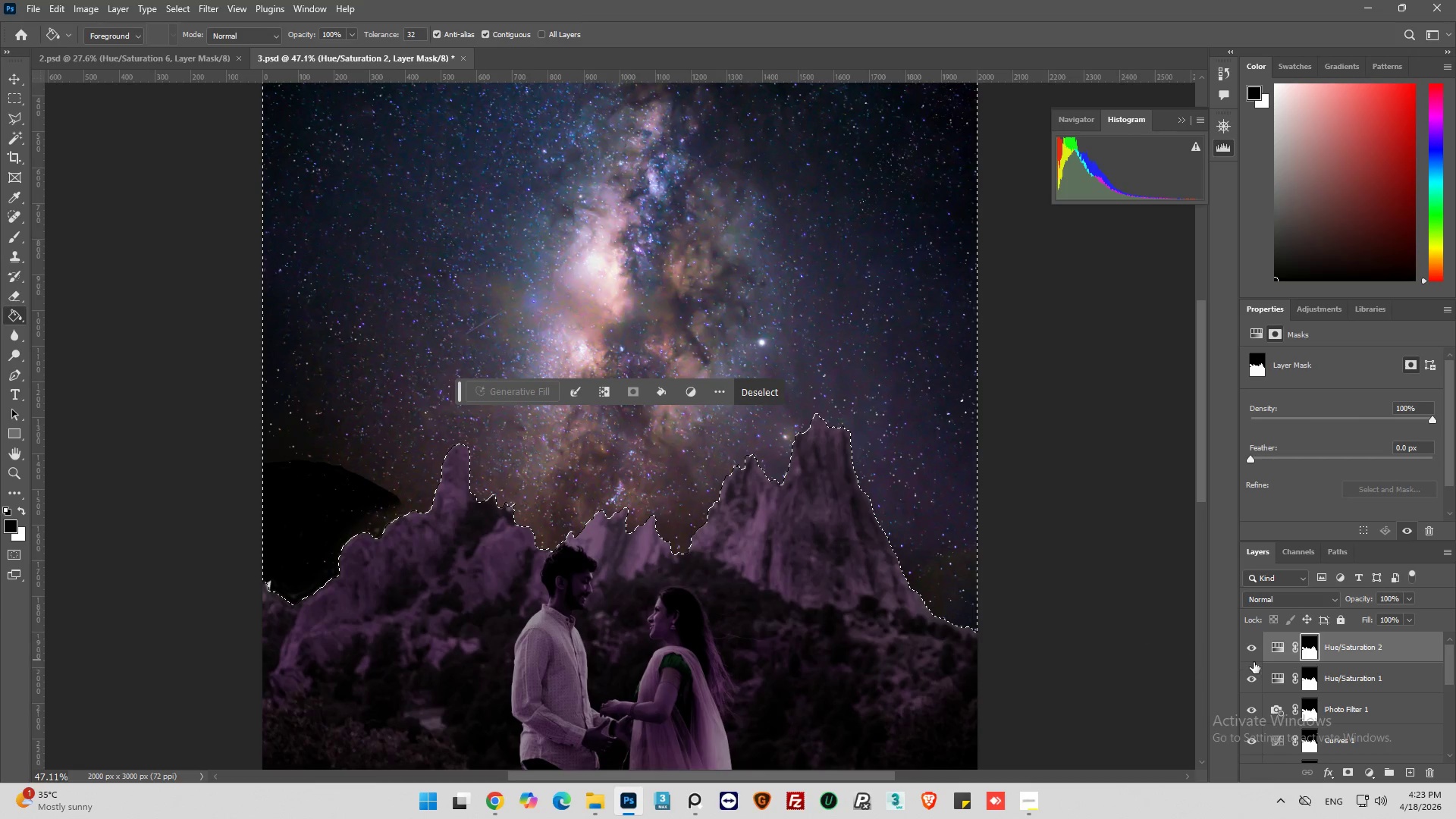 
scroll: coordinate [1349, 671], scroll_direction: up, amount: 3.0
 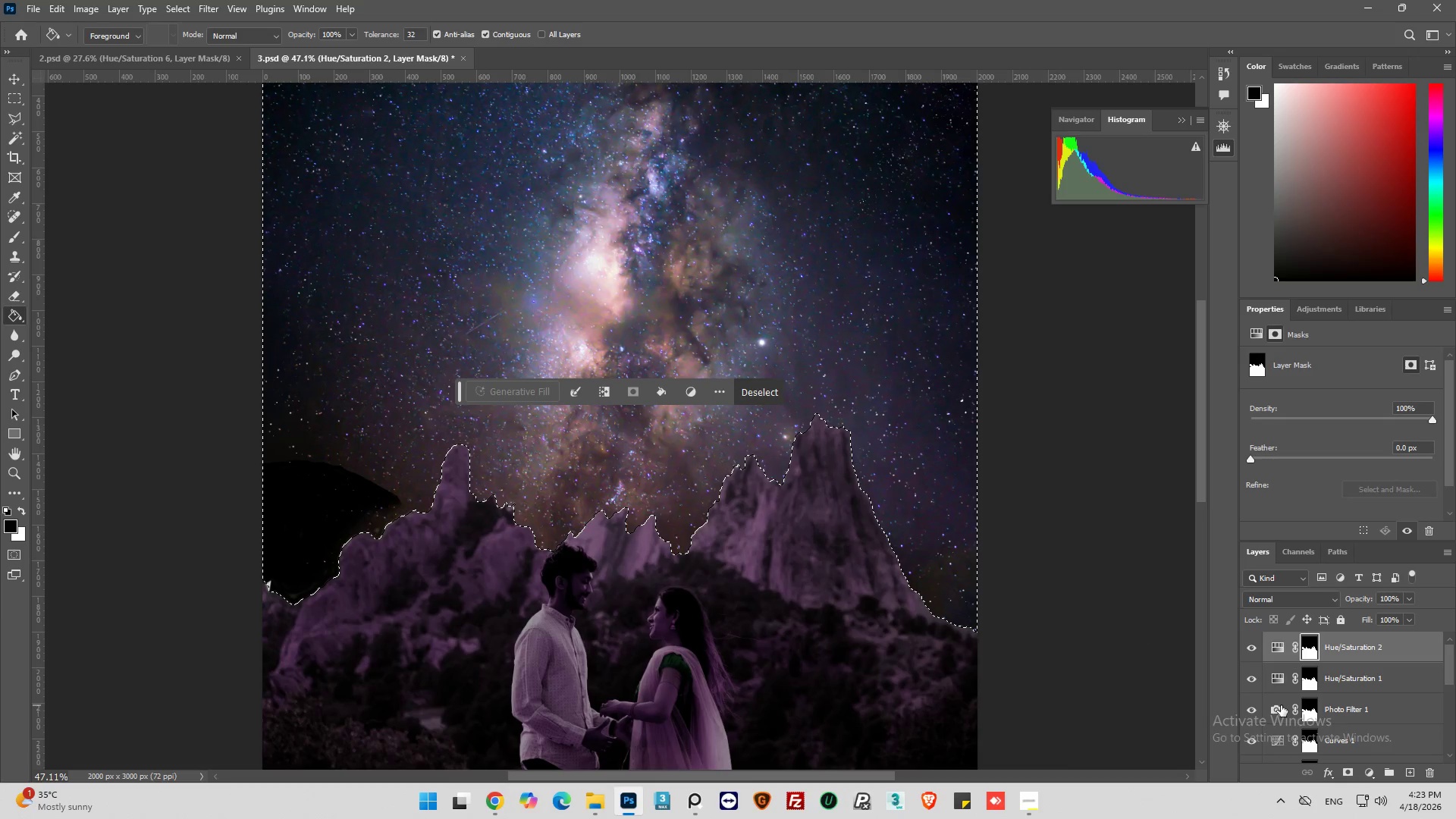 
hold_key(key=ControlLeft, duration=1.2)
left_click([1313, 657])
 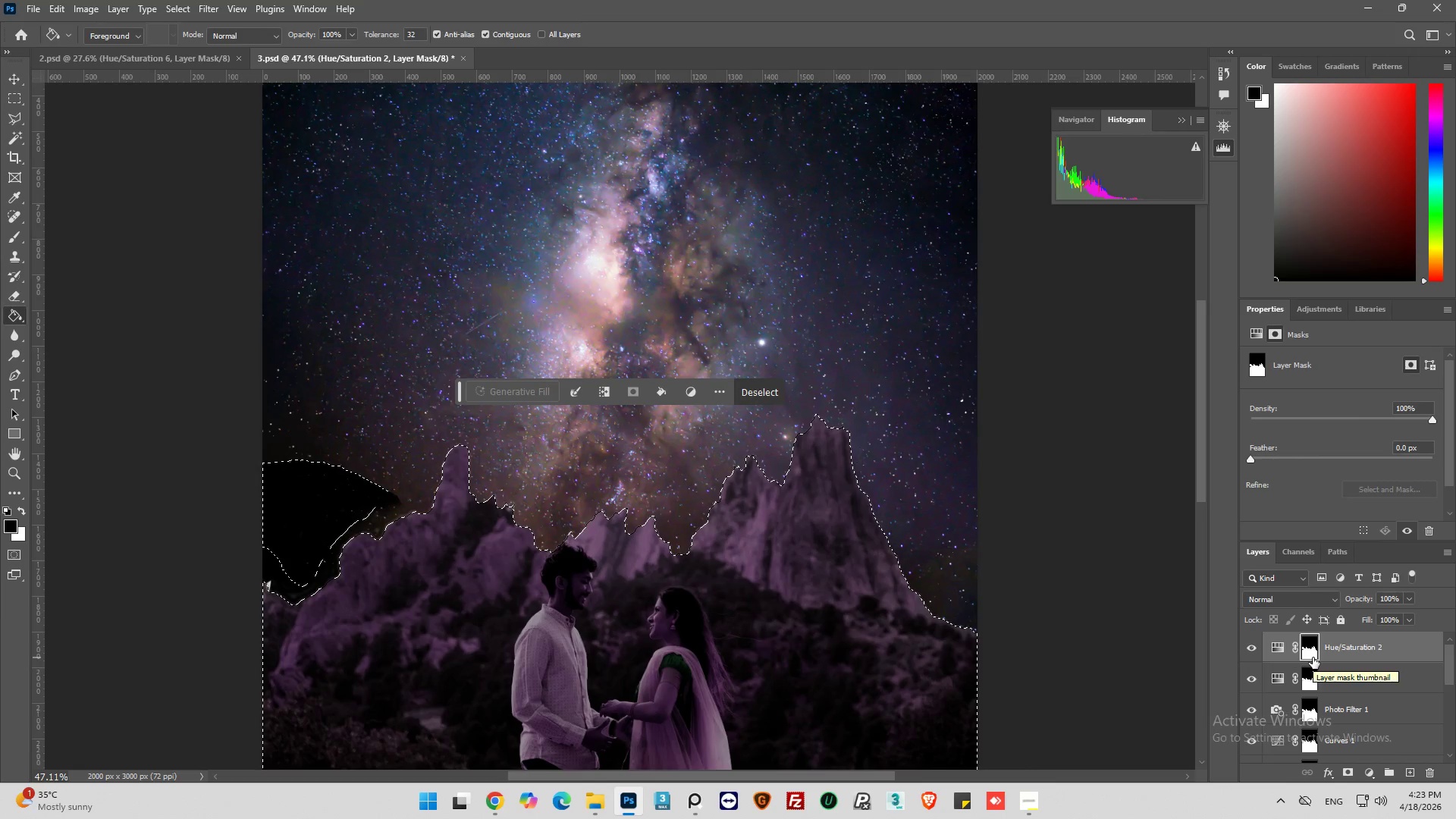 
wait(7.19)
 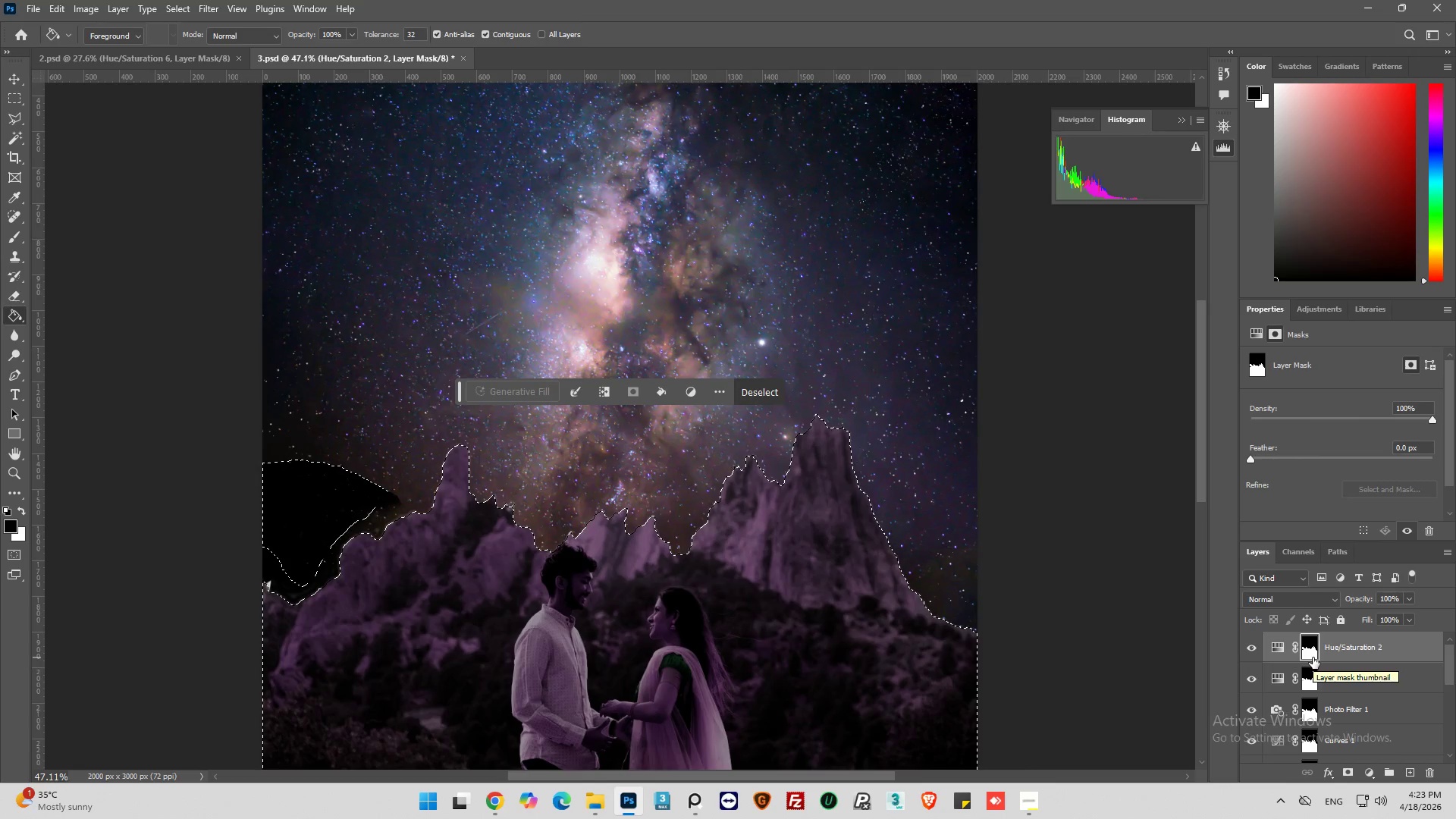 
left_click([1247, 652])
 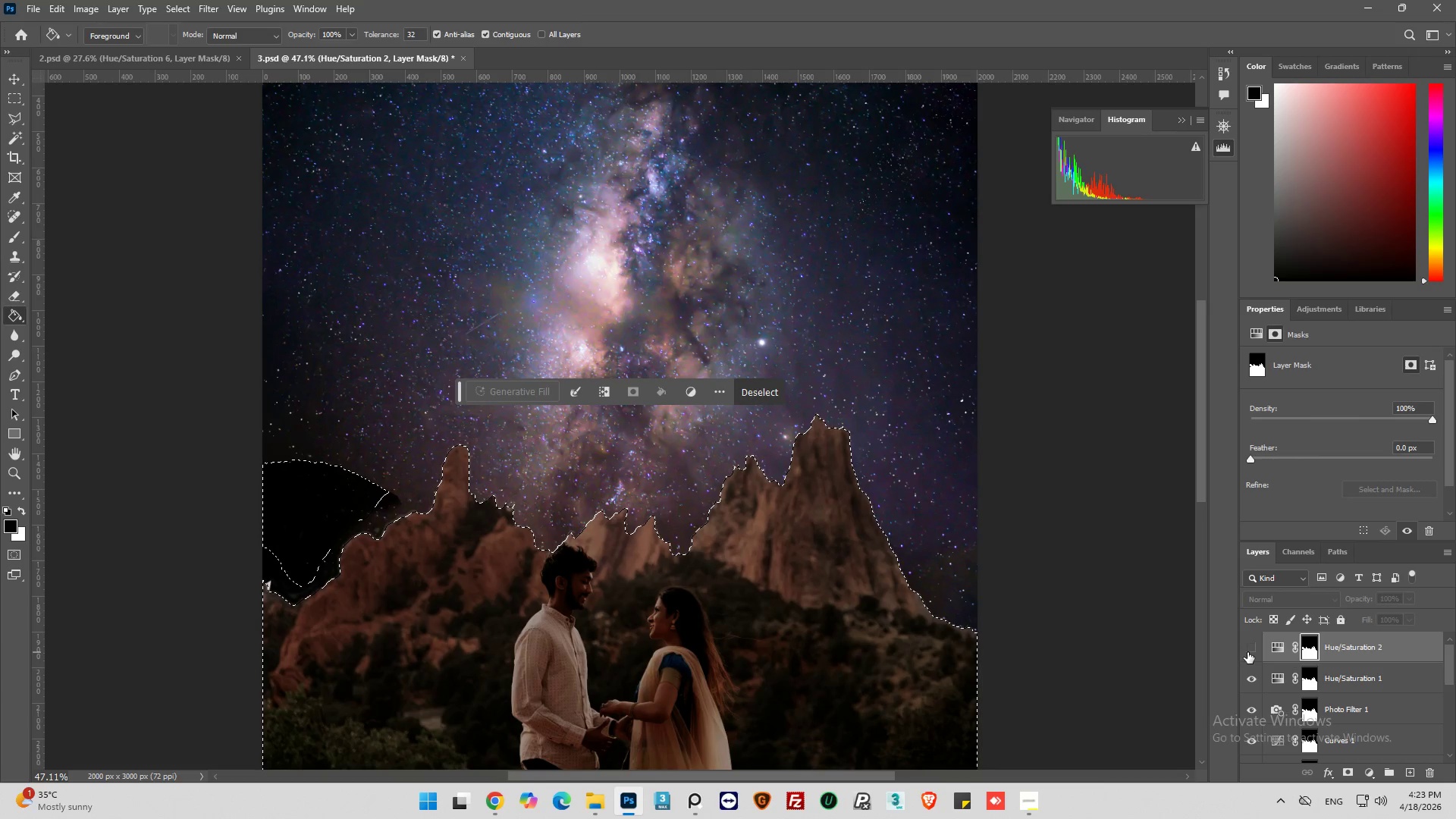 
left_click([1247, 652])
 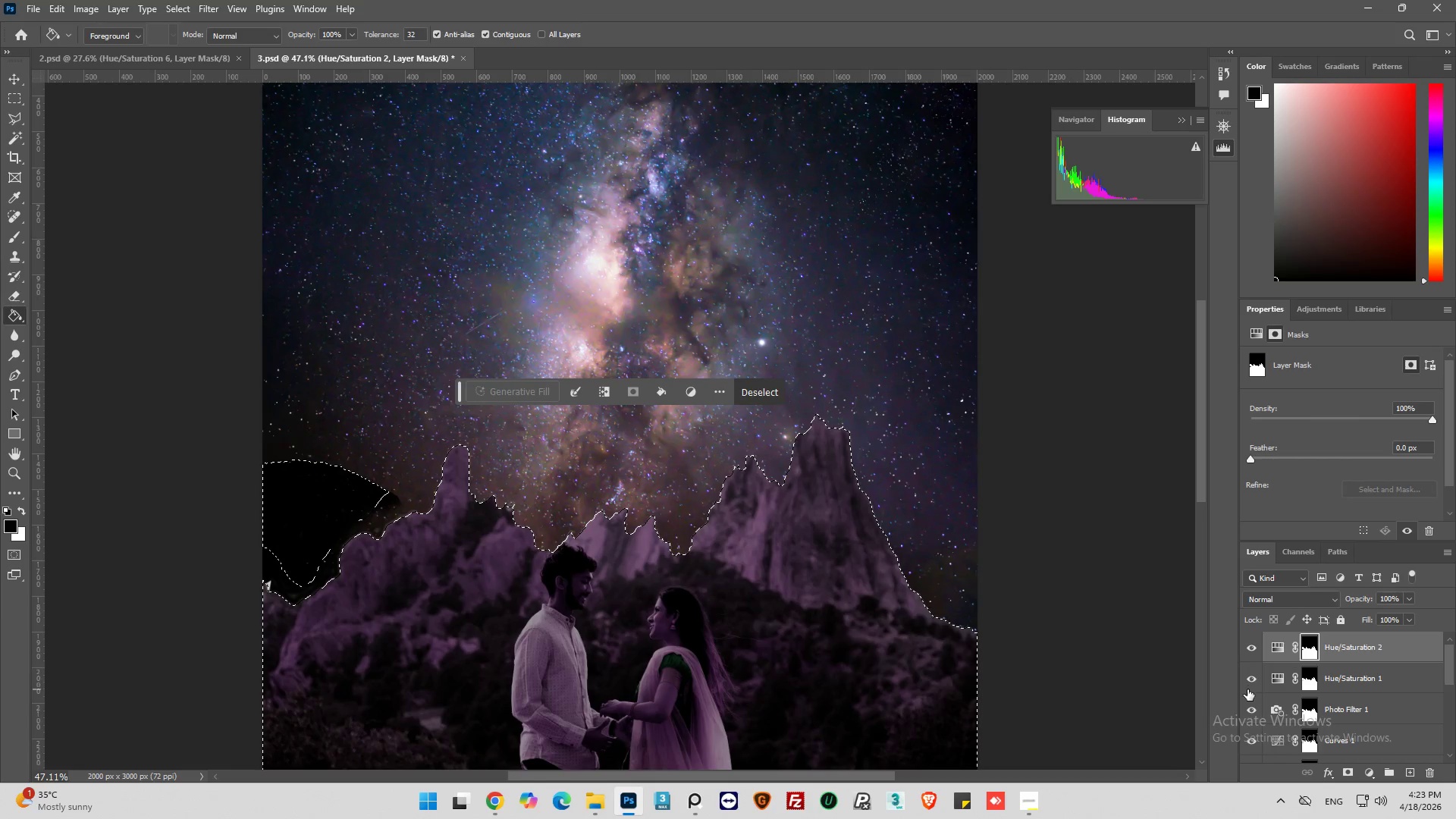 
left_click([1250, 678])
 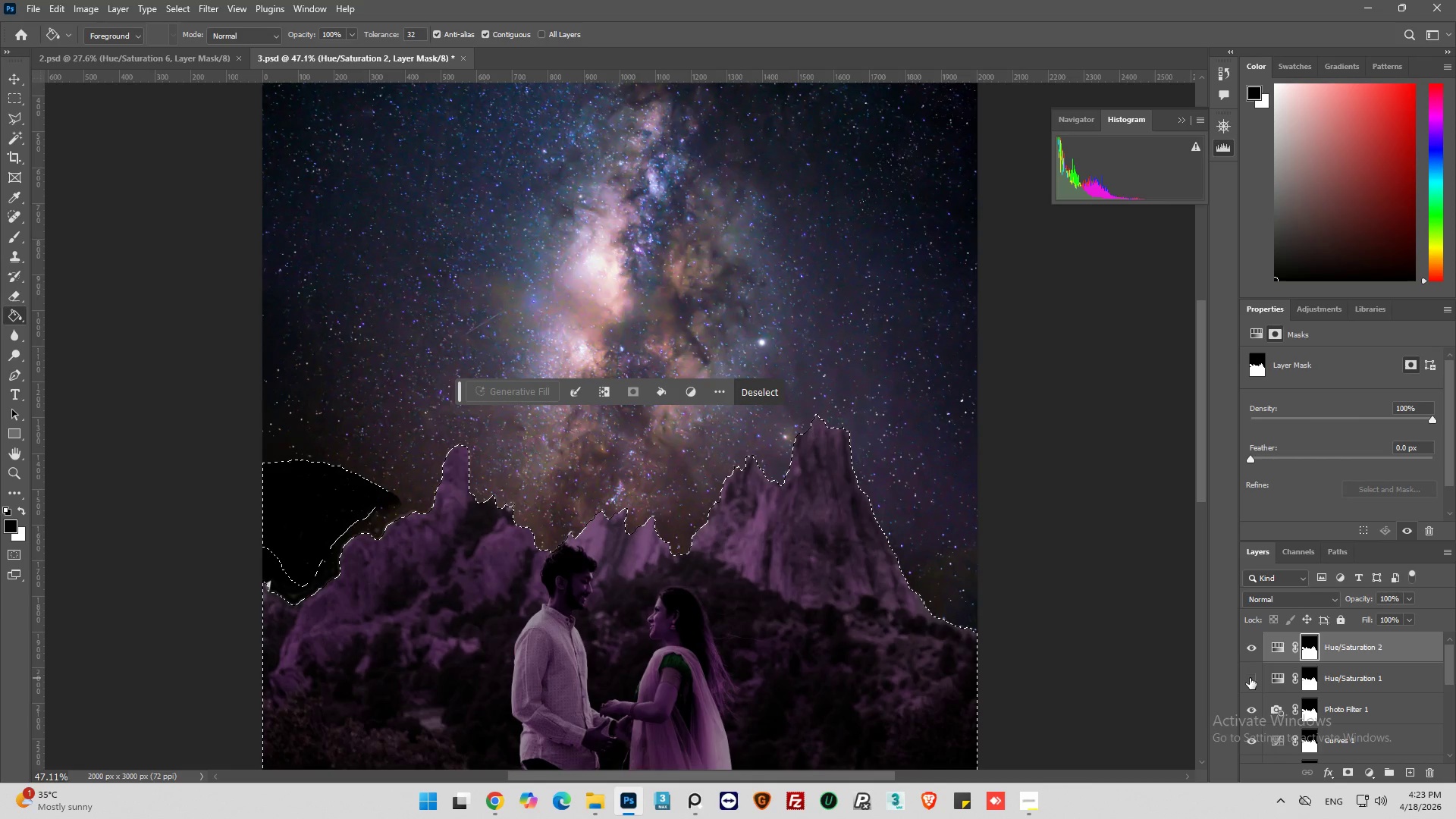 
left_click([1250, 678])
 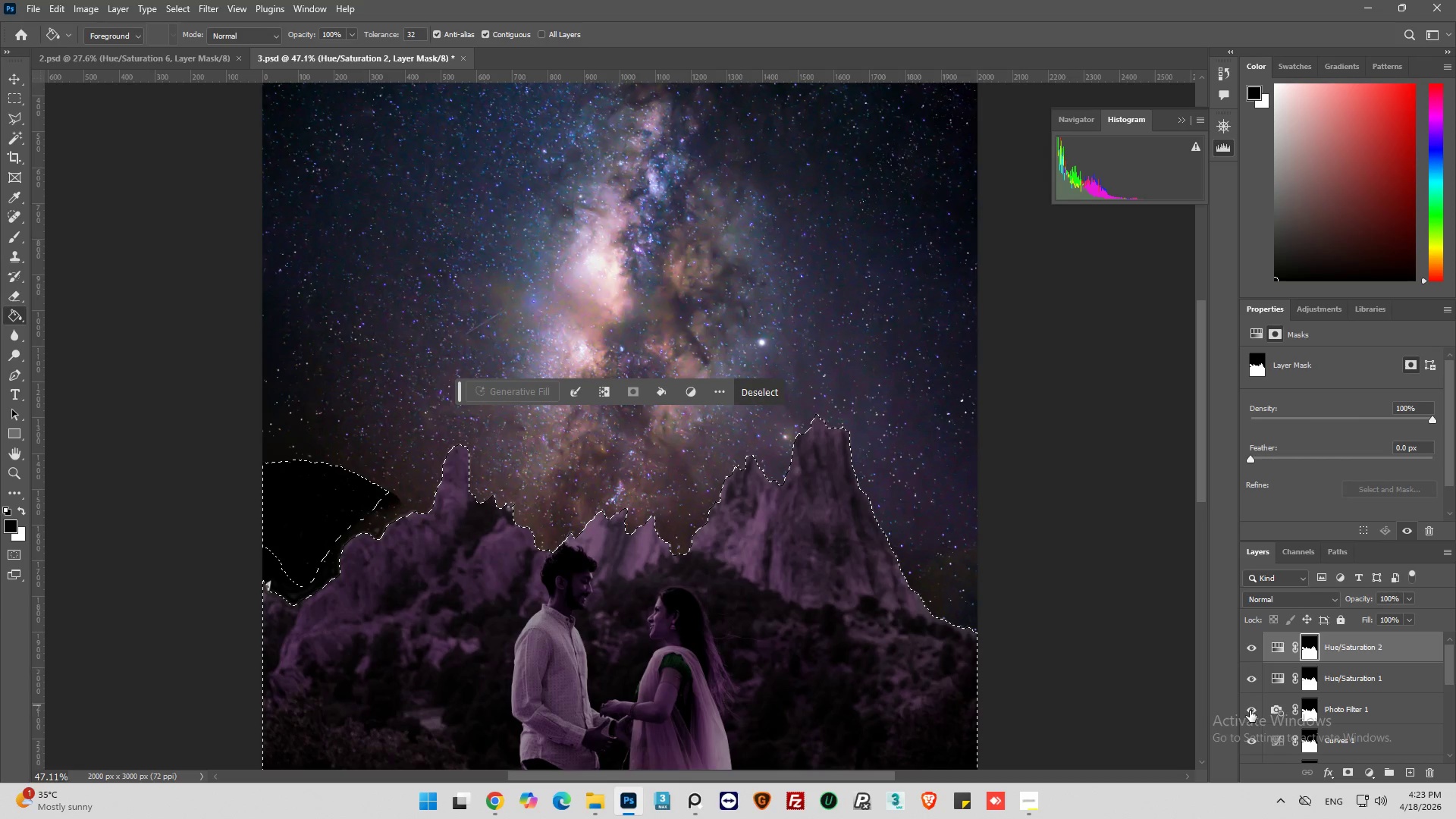 
left_click([1250, 711])
 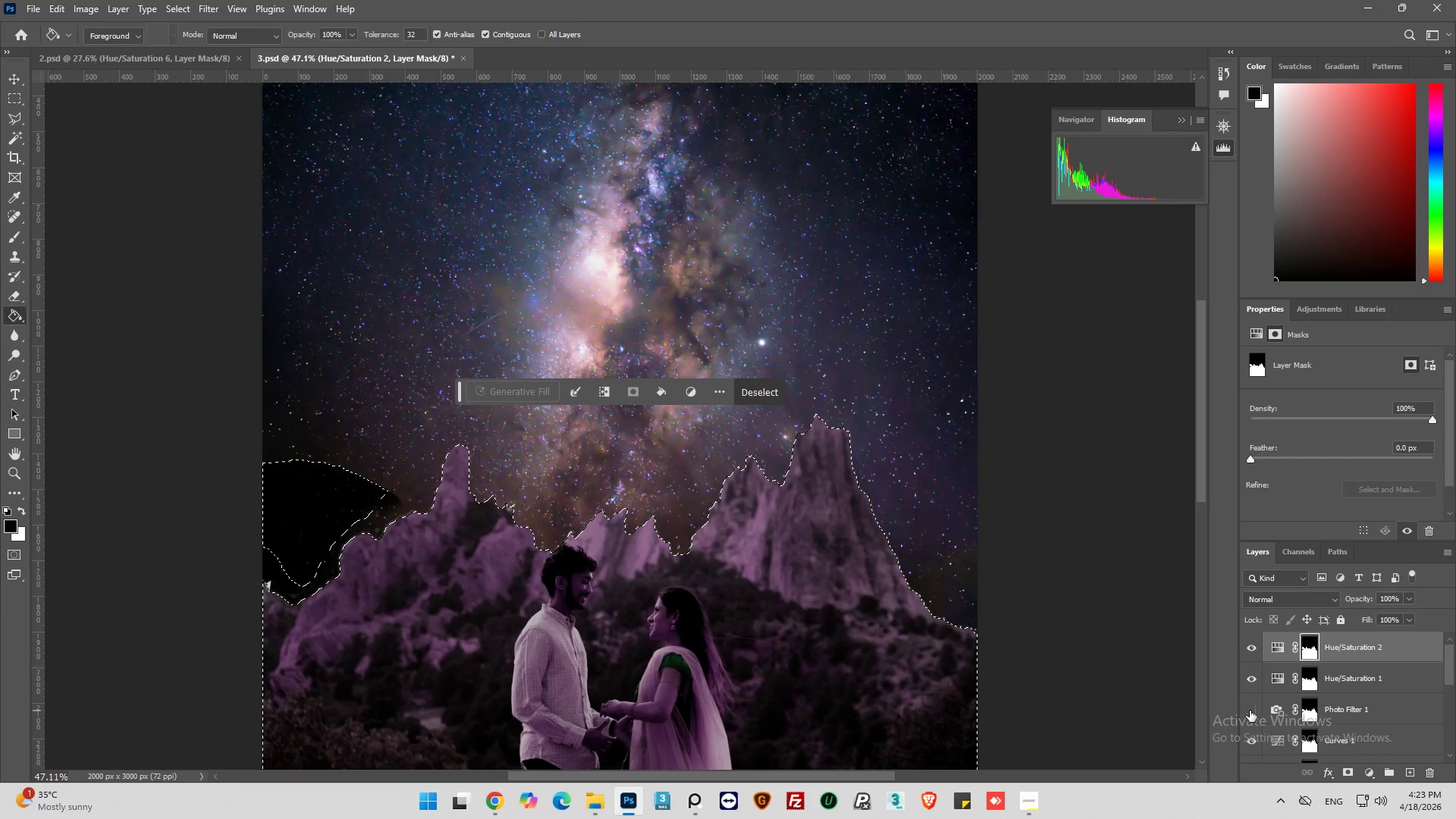 
left_click([1250, 711])
 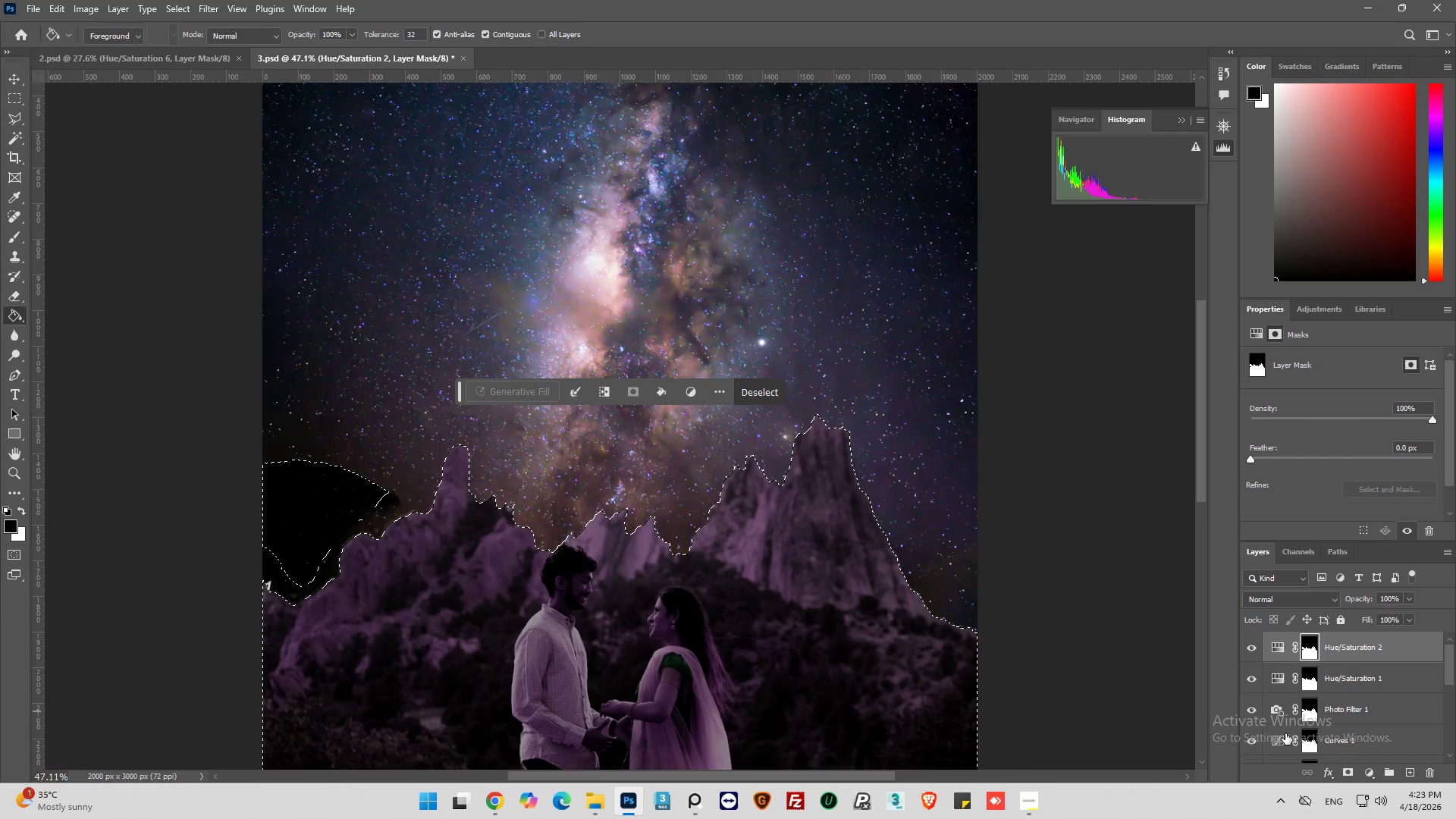 
scroll: coordinate [1292, 738], scroll_direction: down, amount: 2.0
 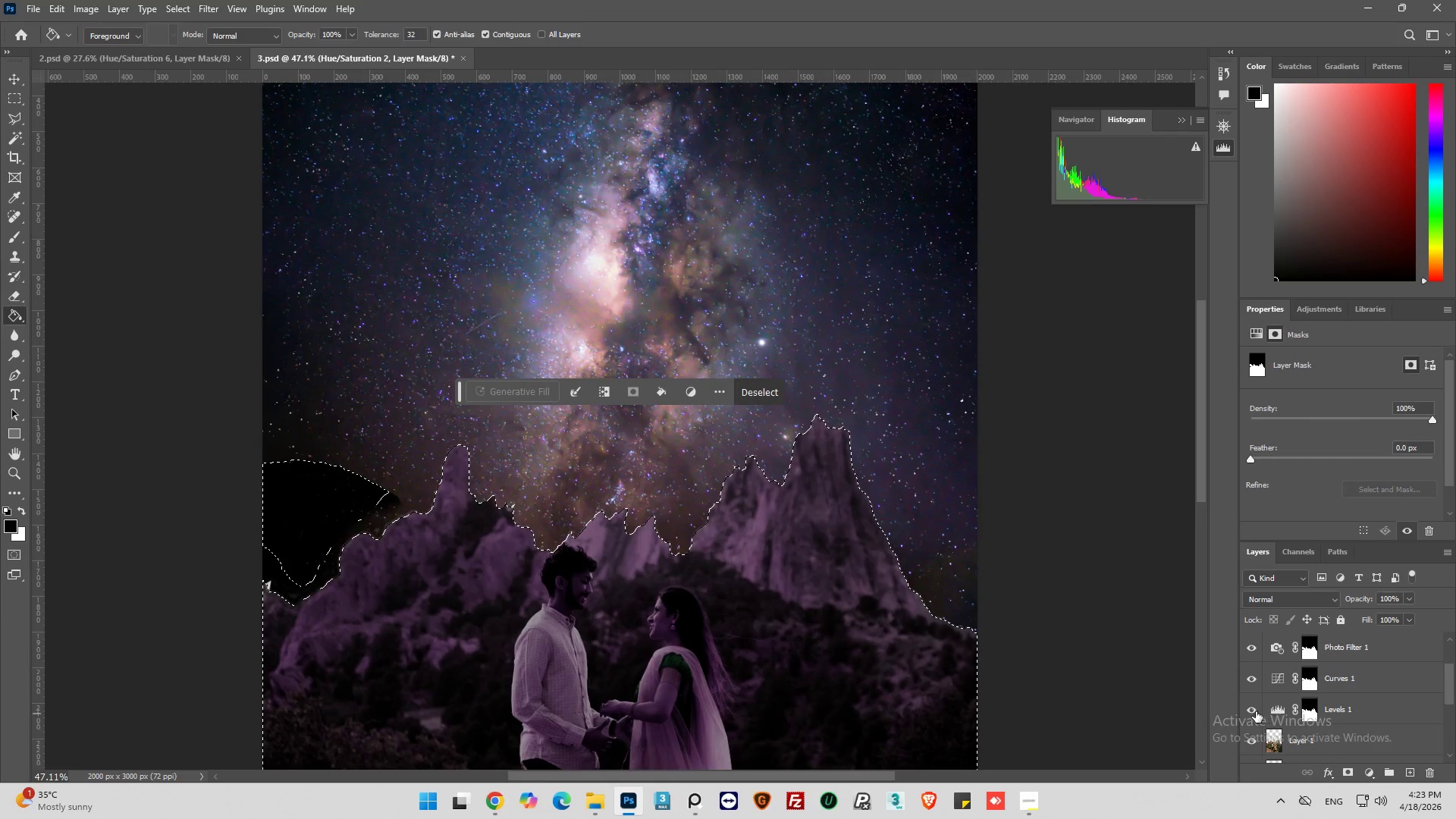 
left_click([1256, 711])
 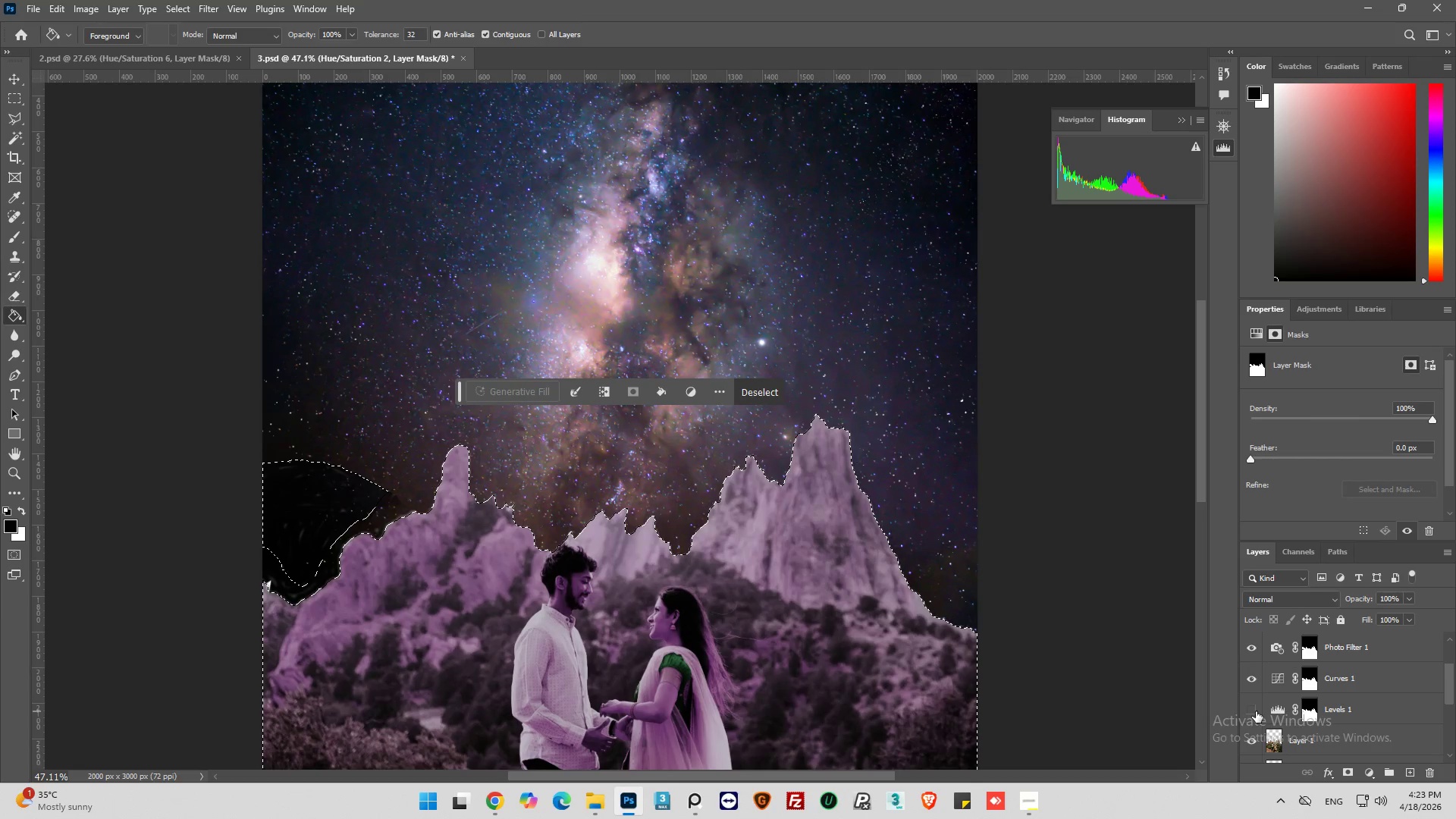 
left_click([1256, 711])
 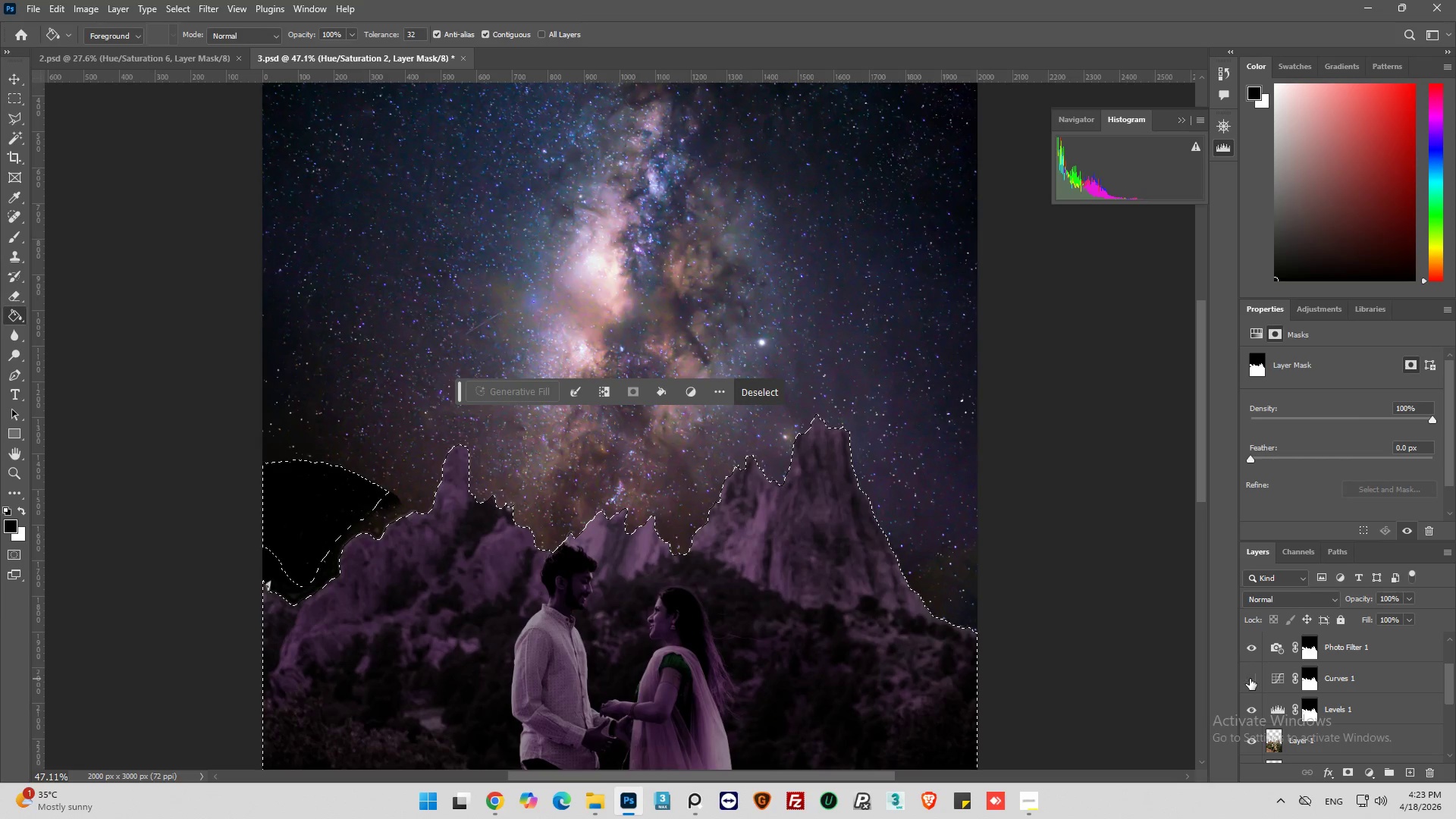 
left_click([1250, 679])
 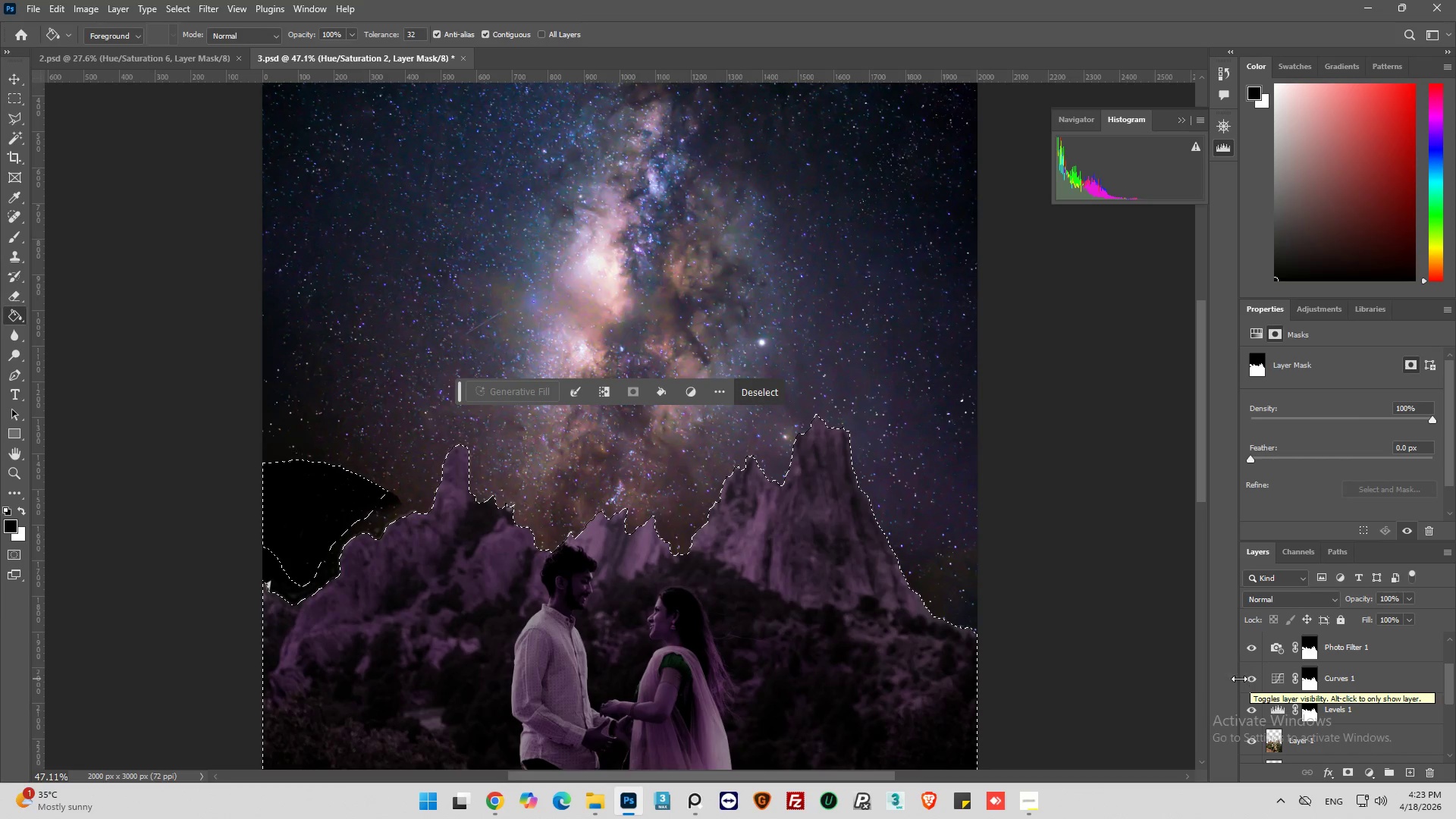 
scroll: coordinate [1162, 673], scroll_direction: down, amount: 21.0
 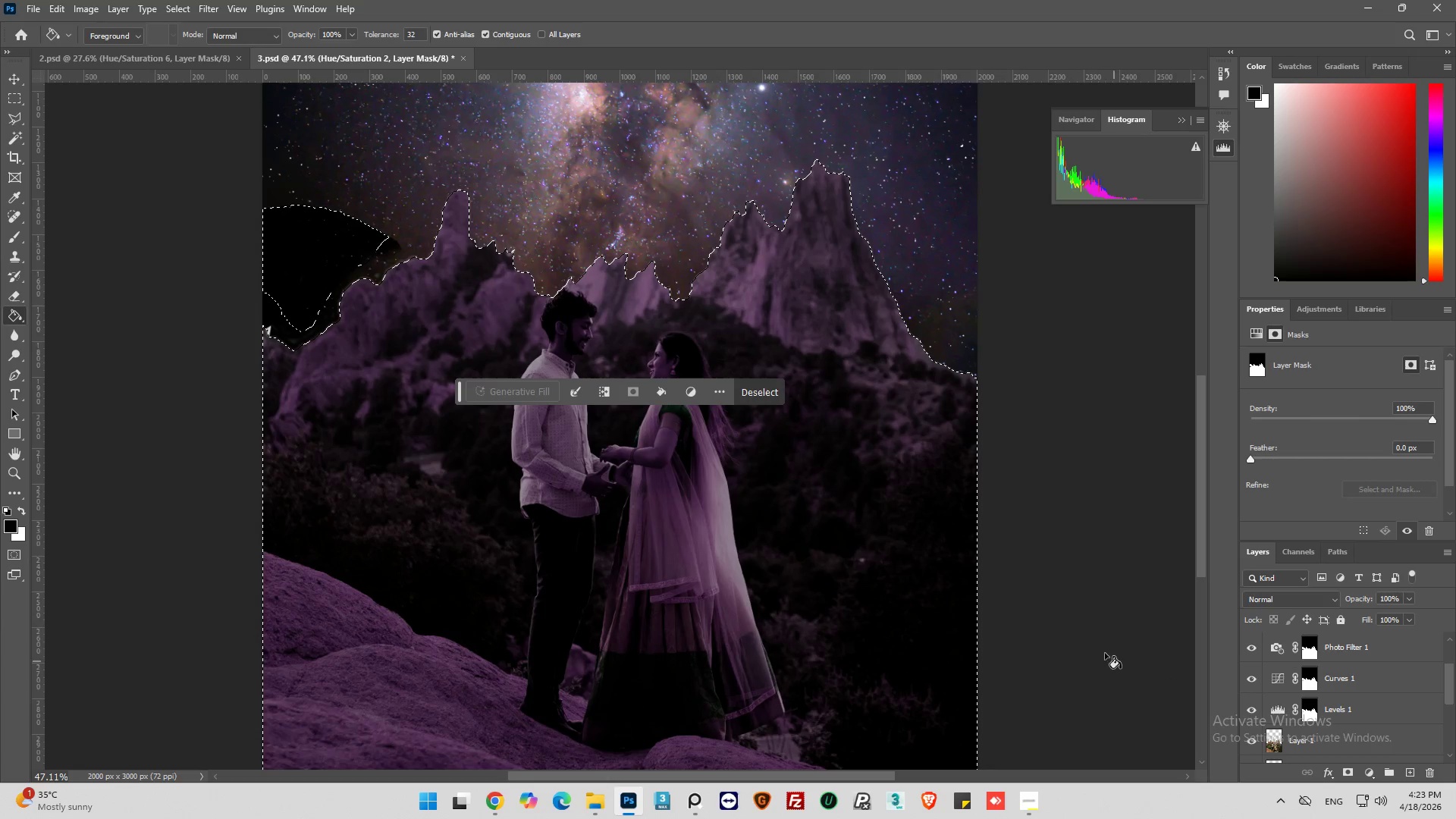 
key(Alt+AltLeft)
 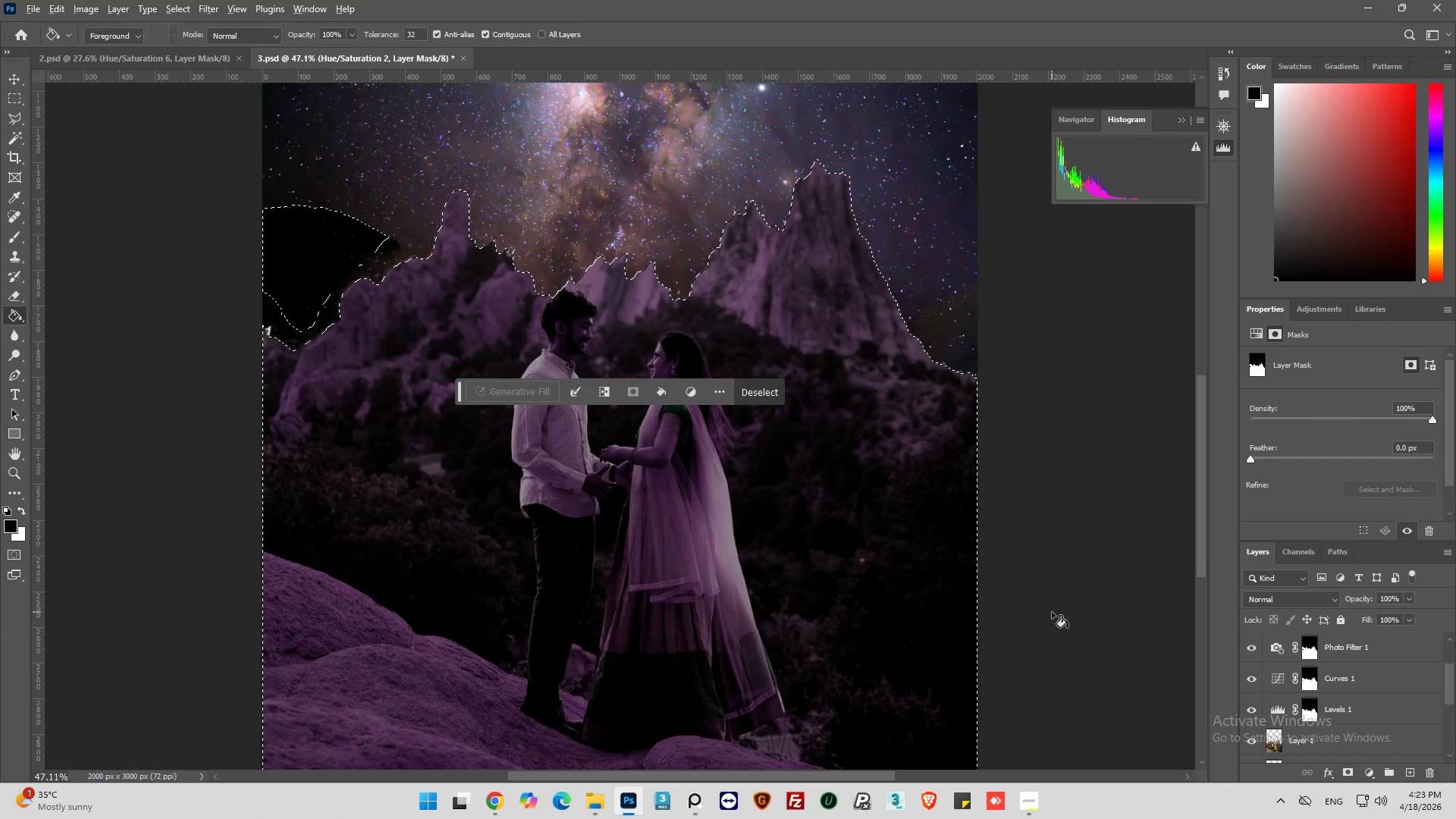 
scroll: coordinate [981, 588], scroll_direction: down, amount: 2.0
 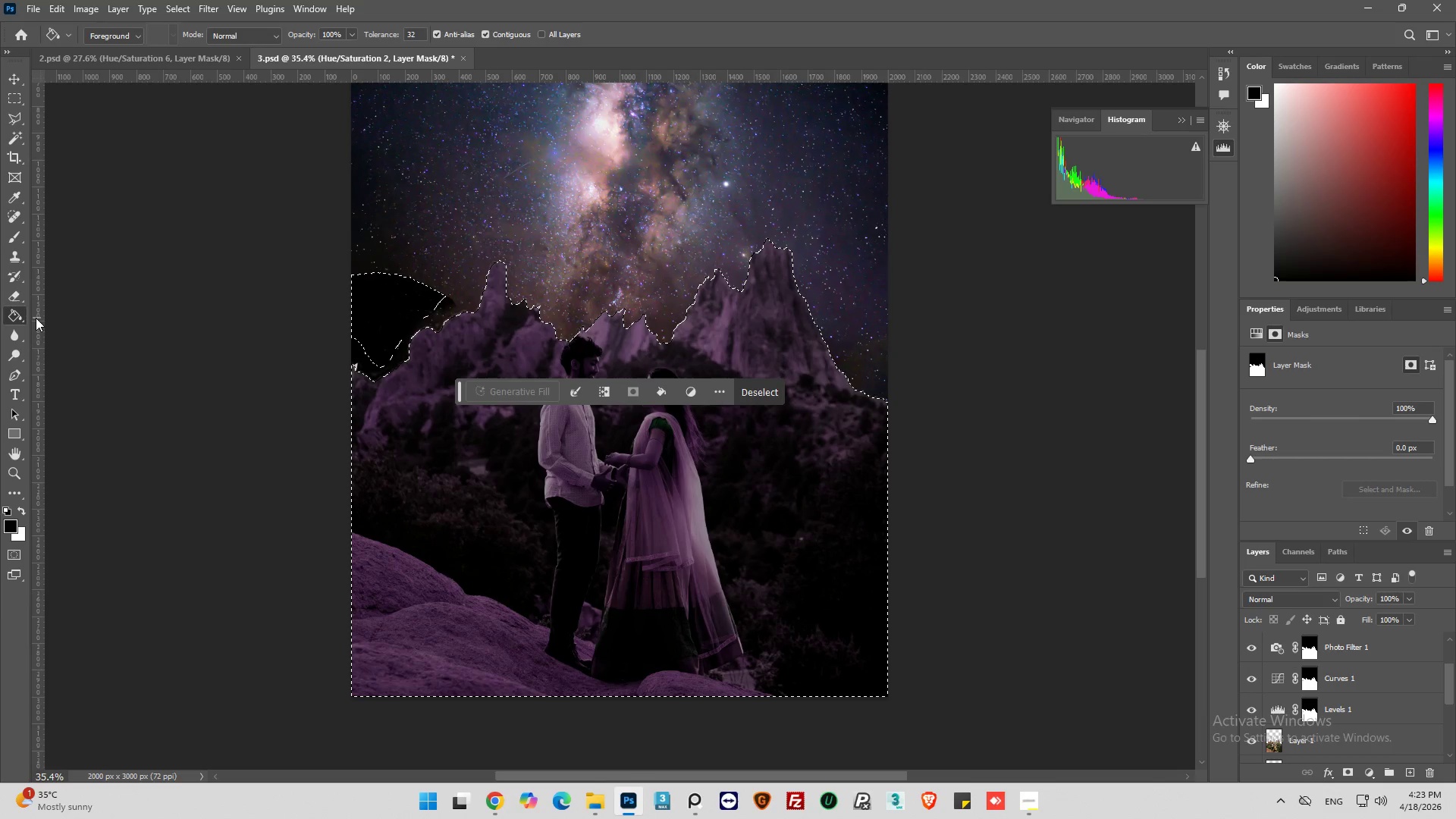 
wait(13.07)
 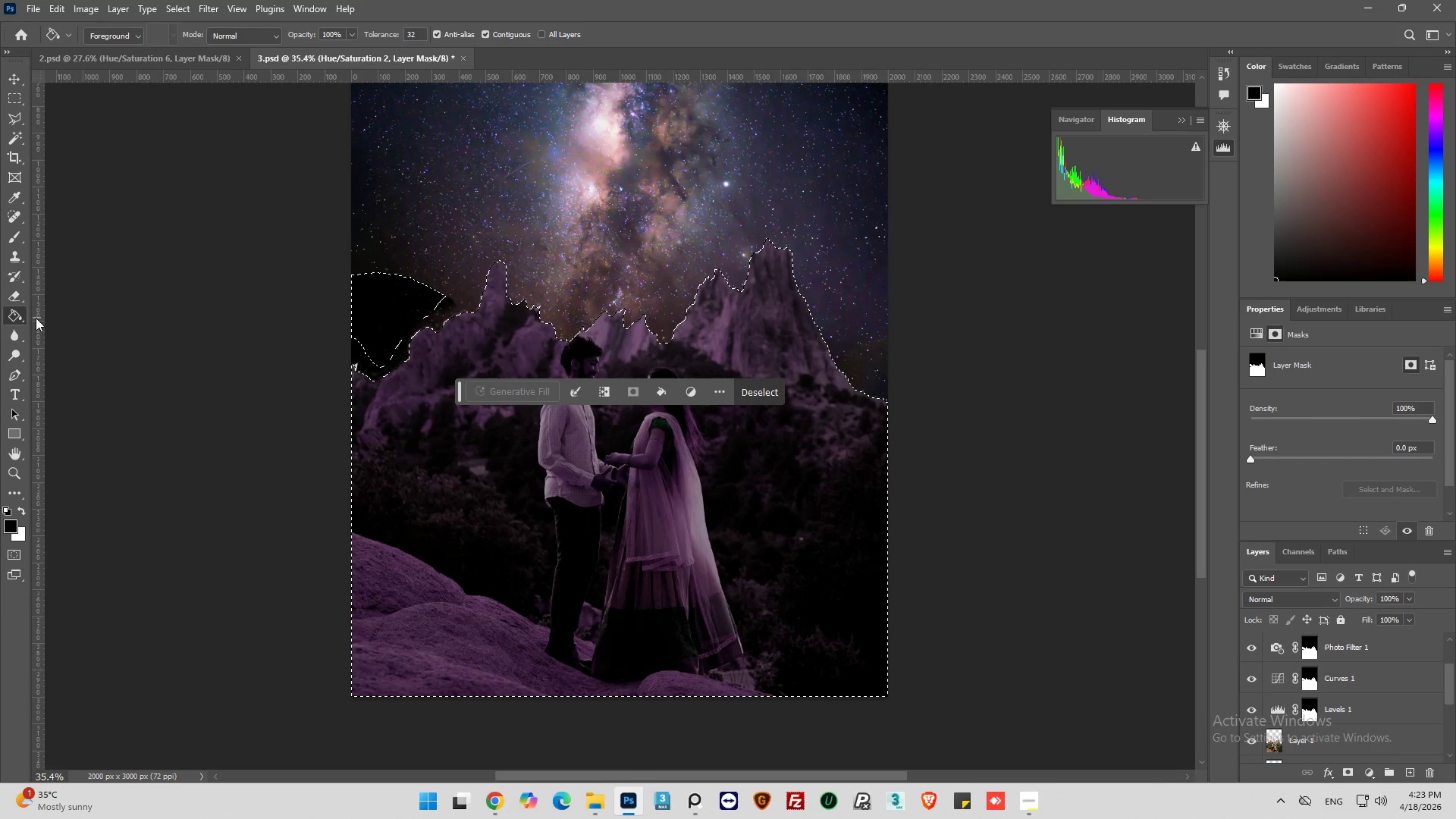 
scroll: coordinate [1311, 689], scroll_direction: up, amount: 4.0
 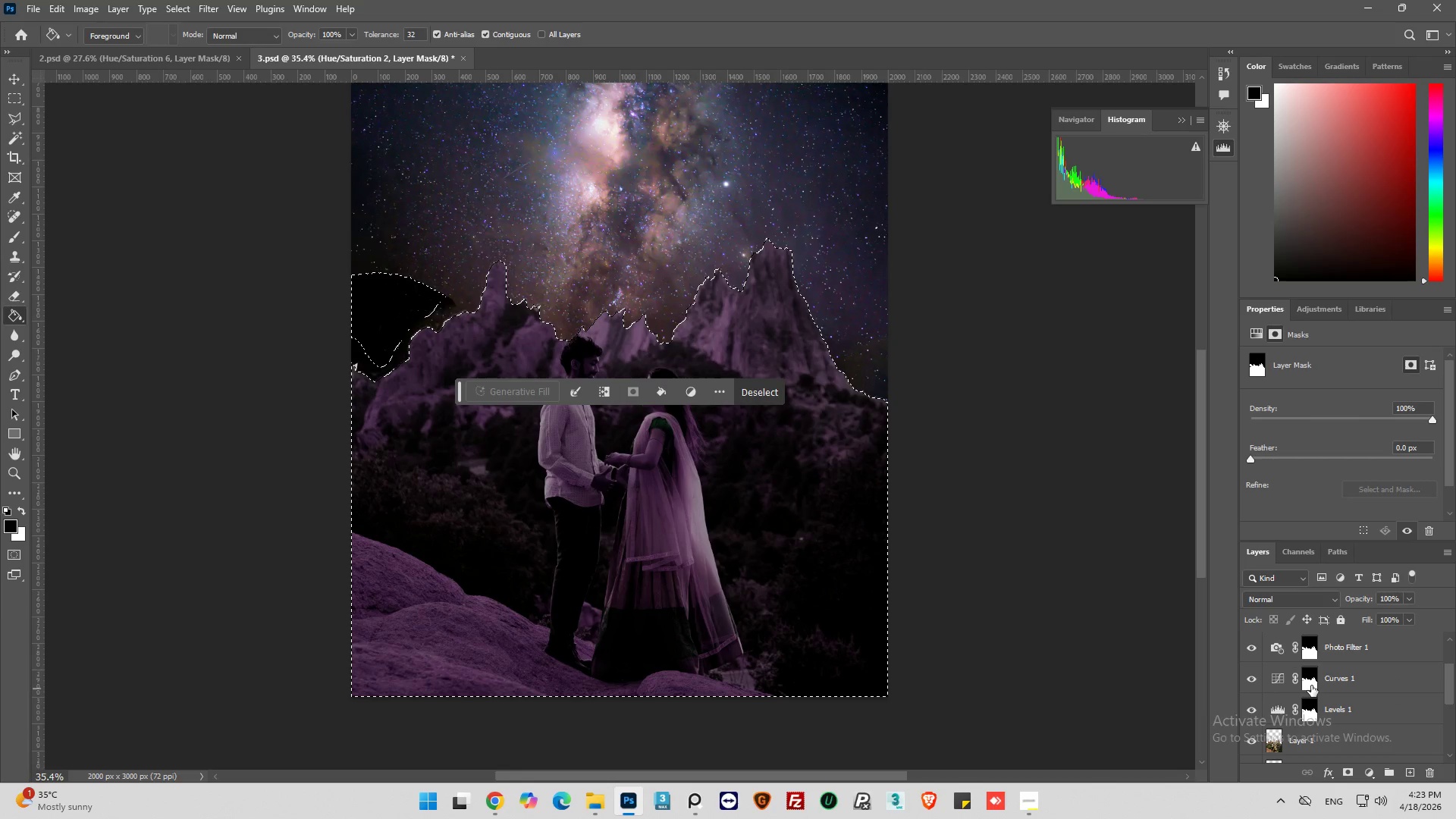 
left_click([1311, 686])
 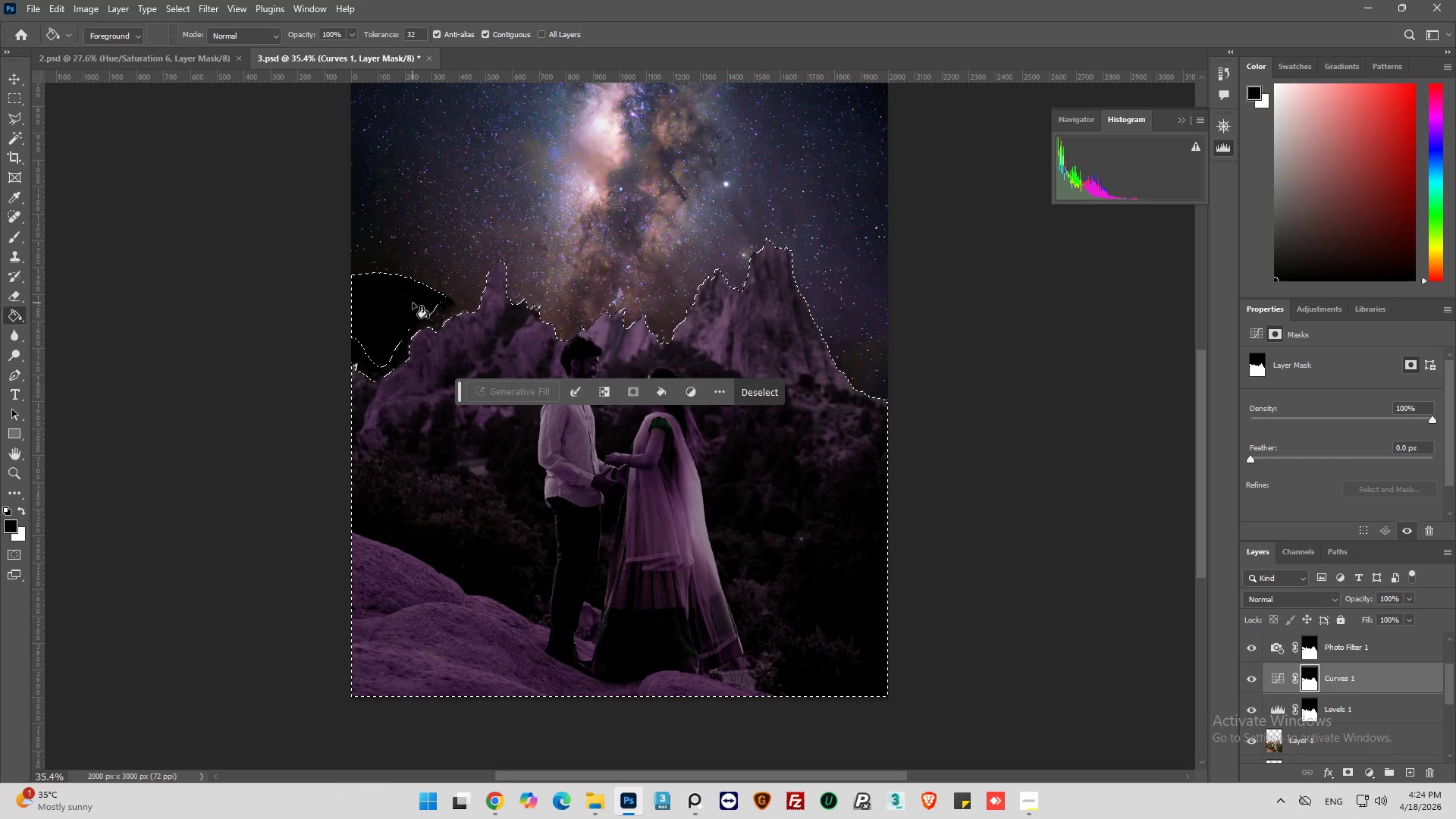 
left_click([394, 300])
 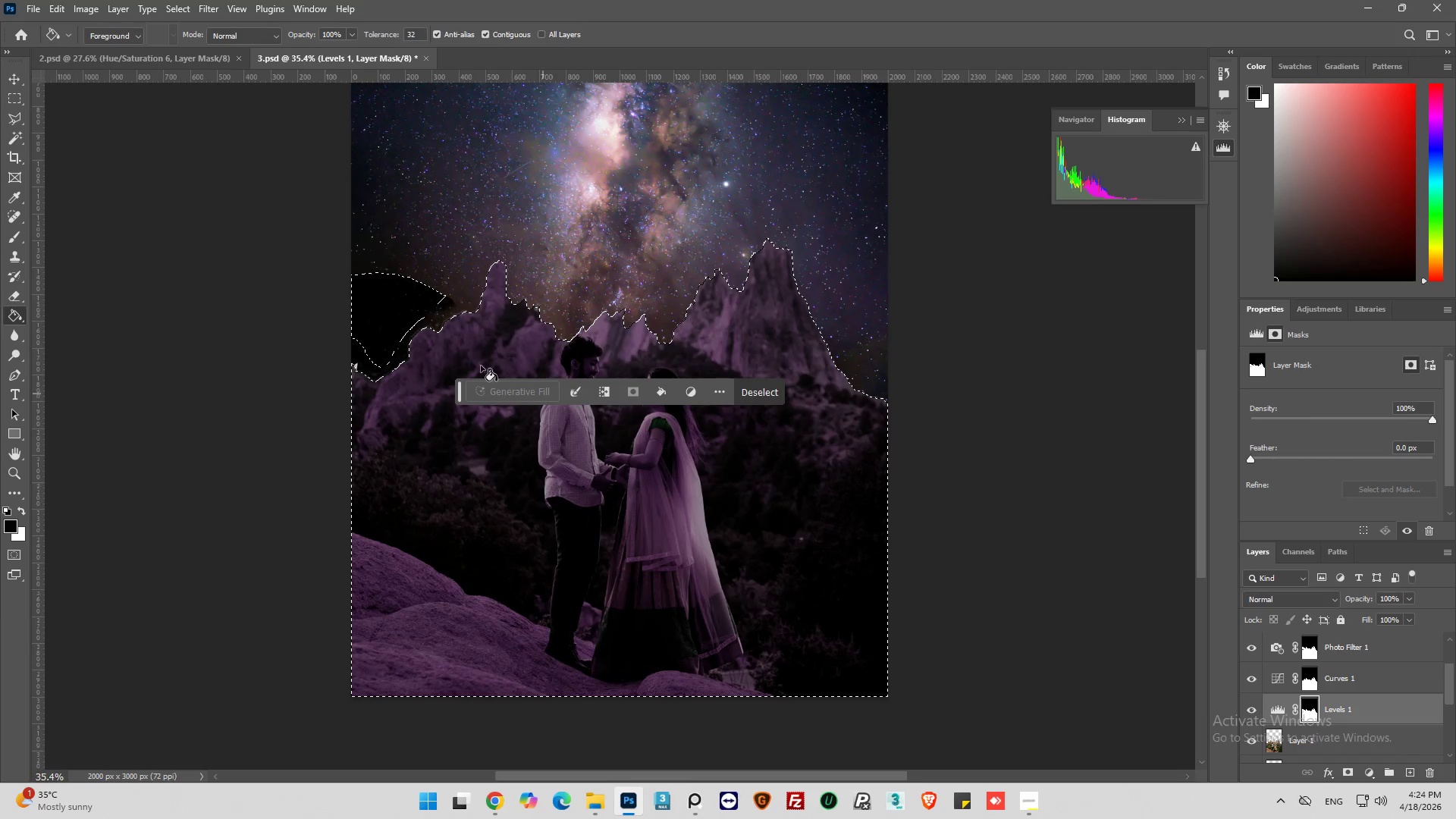 
left_click([375, 279])
 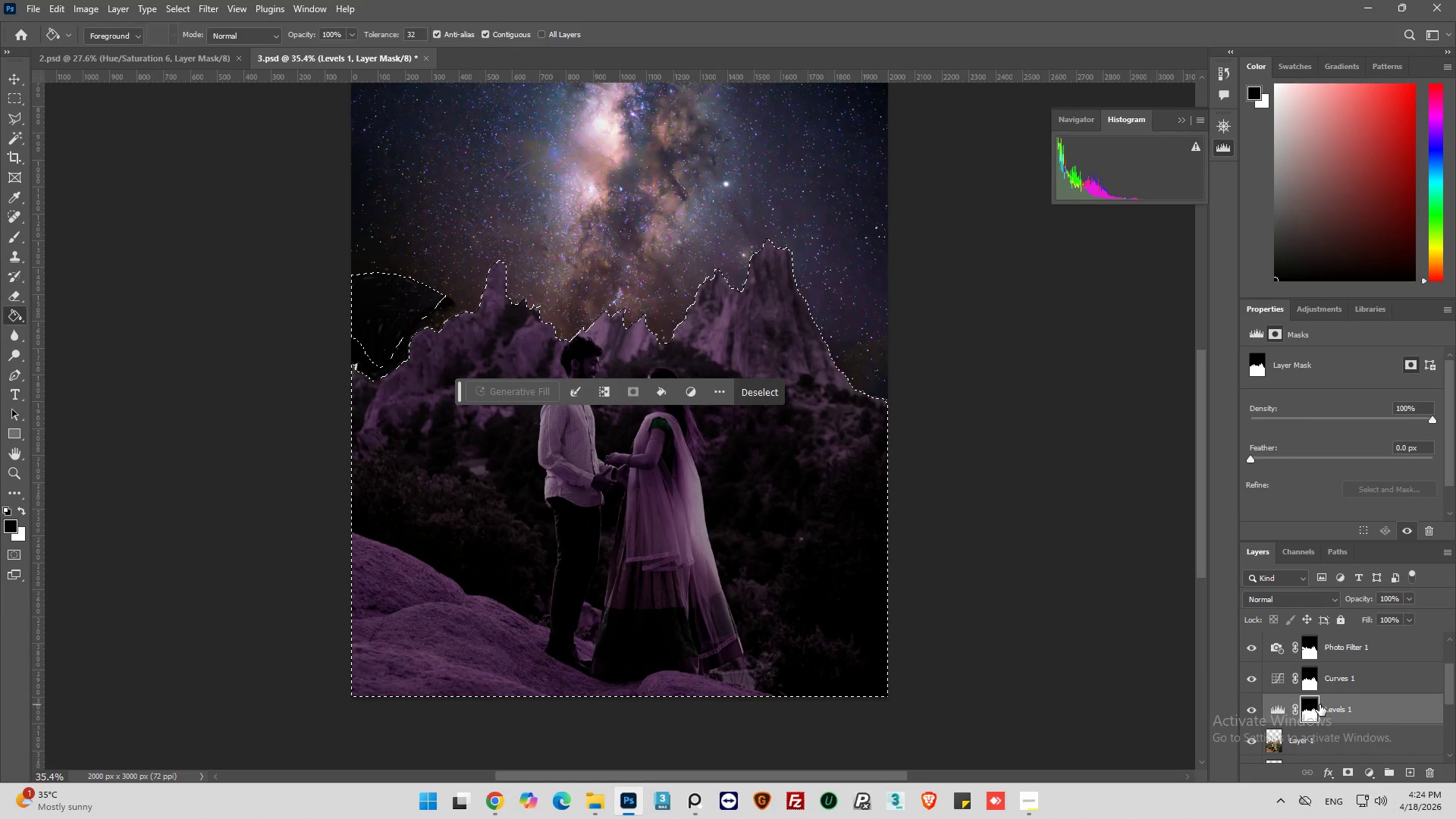 
hold_key(key=ControlLeft, duration=0.53)
left_click([1309, 705])
 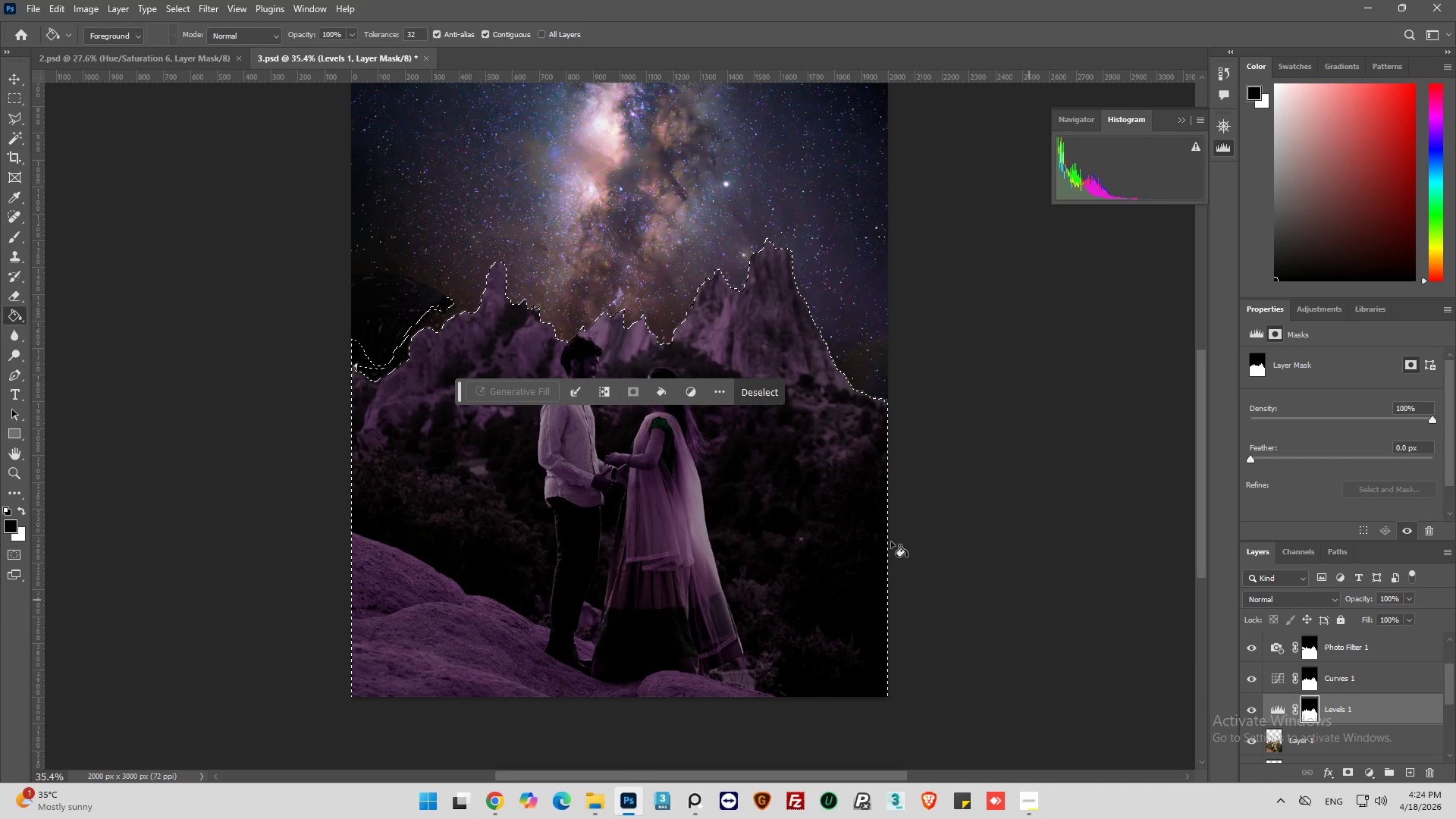 
hold_key(key=AltLeft, duration=0.61)
scroll: coordinate [391, 317], scroll_direction: up, amount: 11.0
 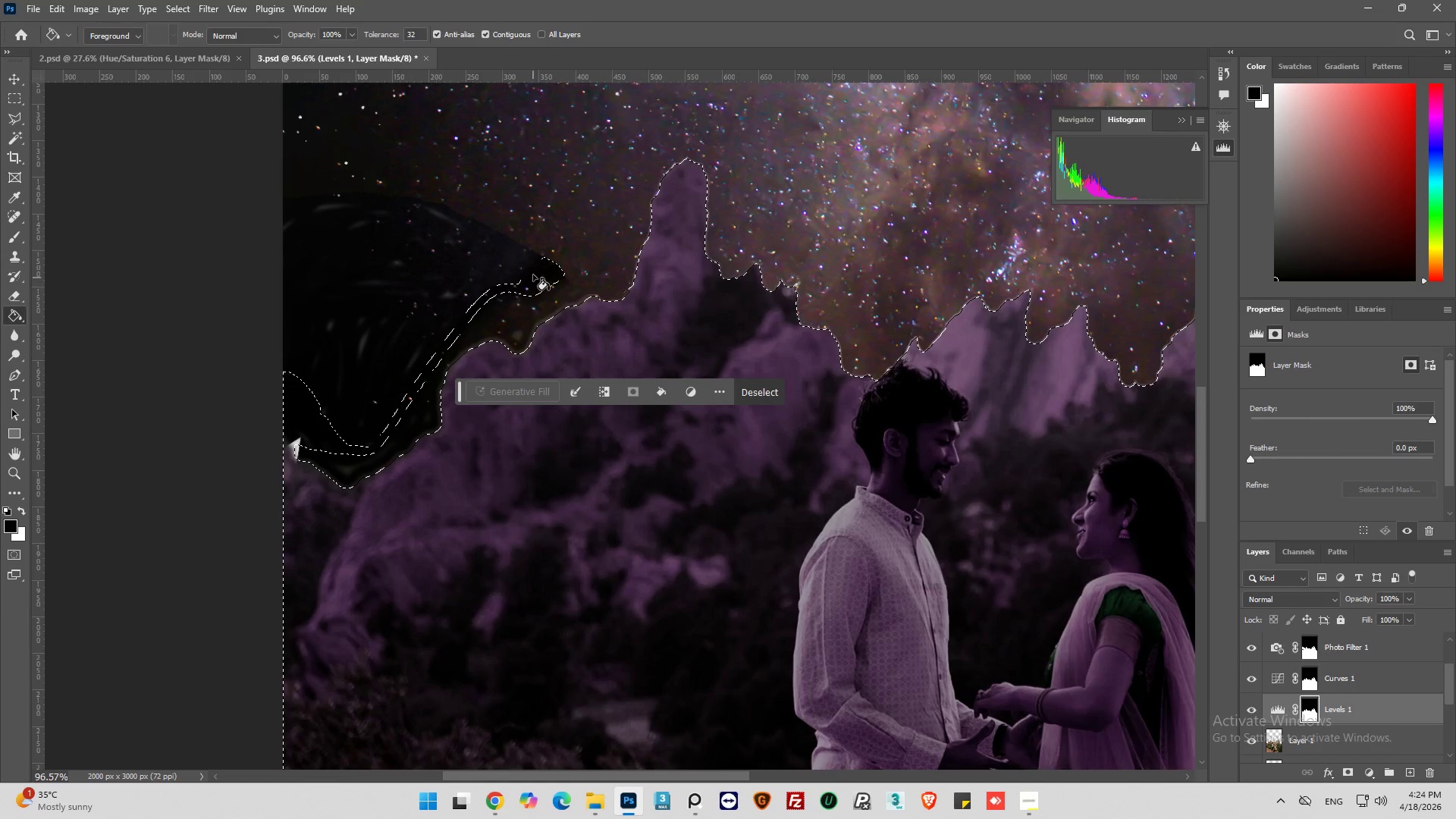 
left_click([530, 262])
 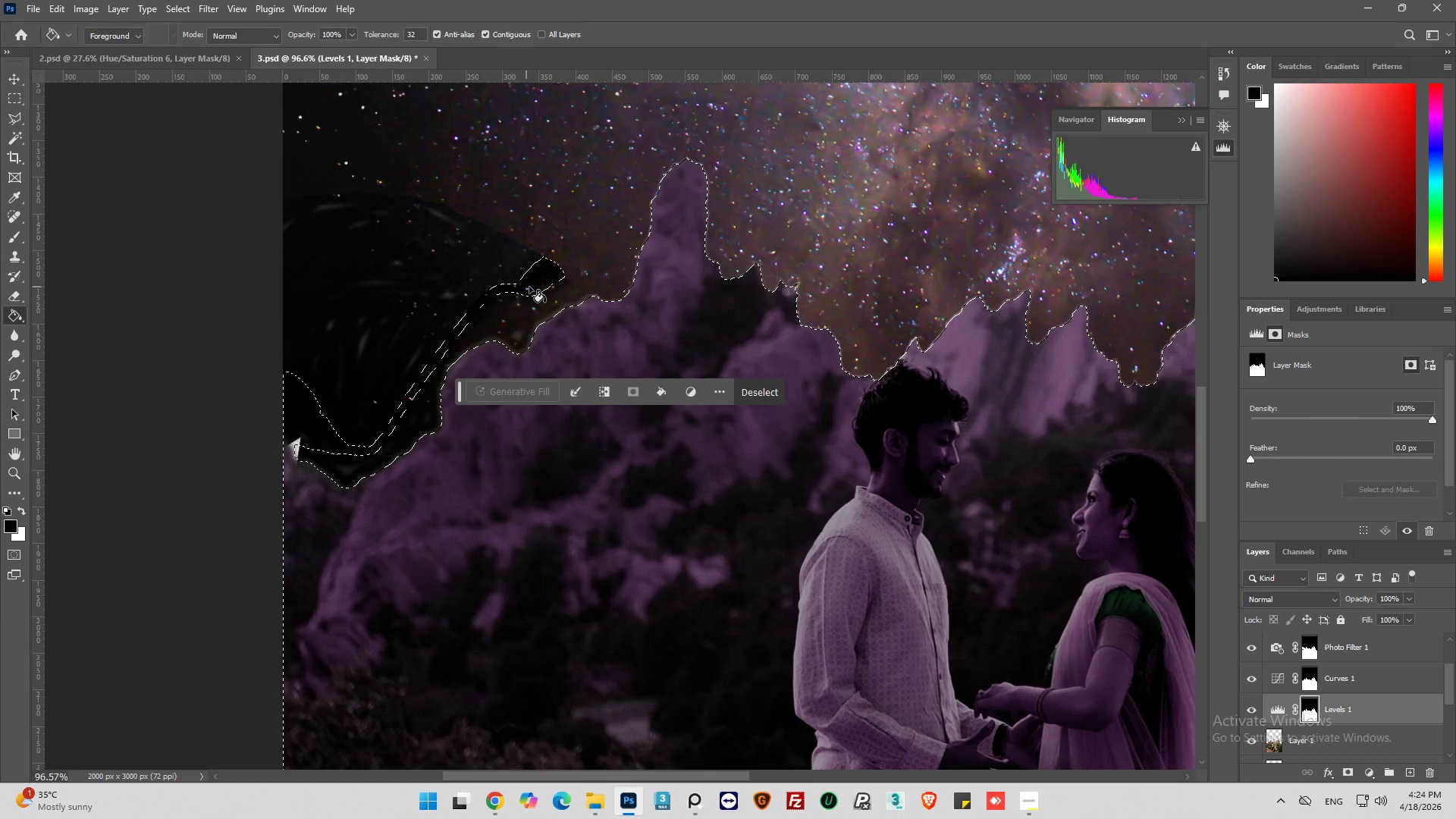 
left_click_drag(start_coordinate=[533, 284], to_coordinate=[535, 281])
 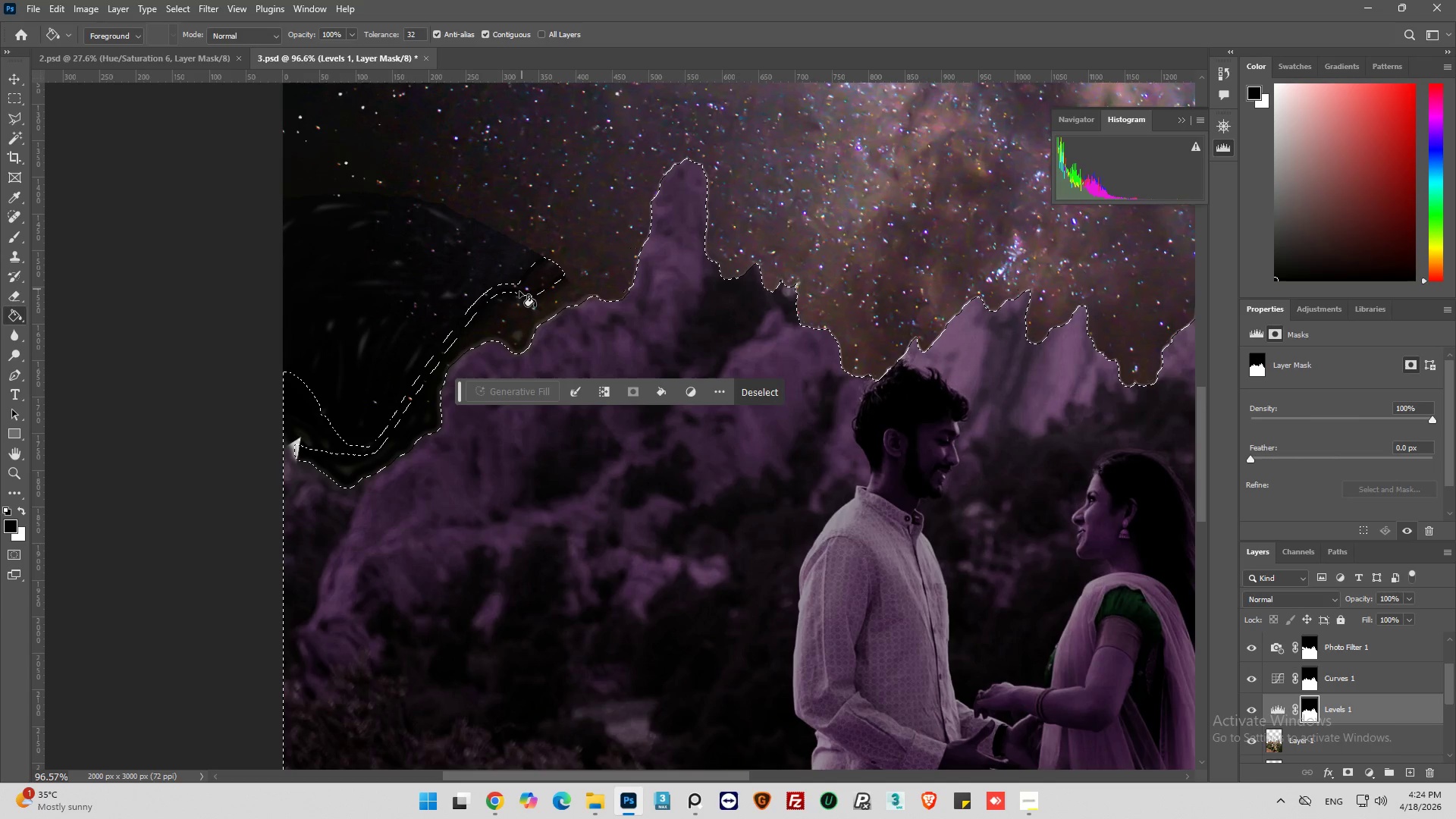 
hold_key(key=AltLeft, duration=0.64)
scroll: coordinate [463, 325], scroll_direction: up, amount: 6.0
 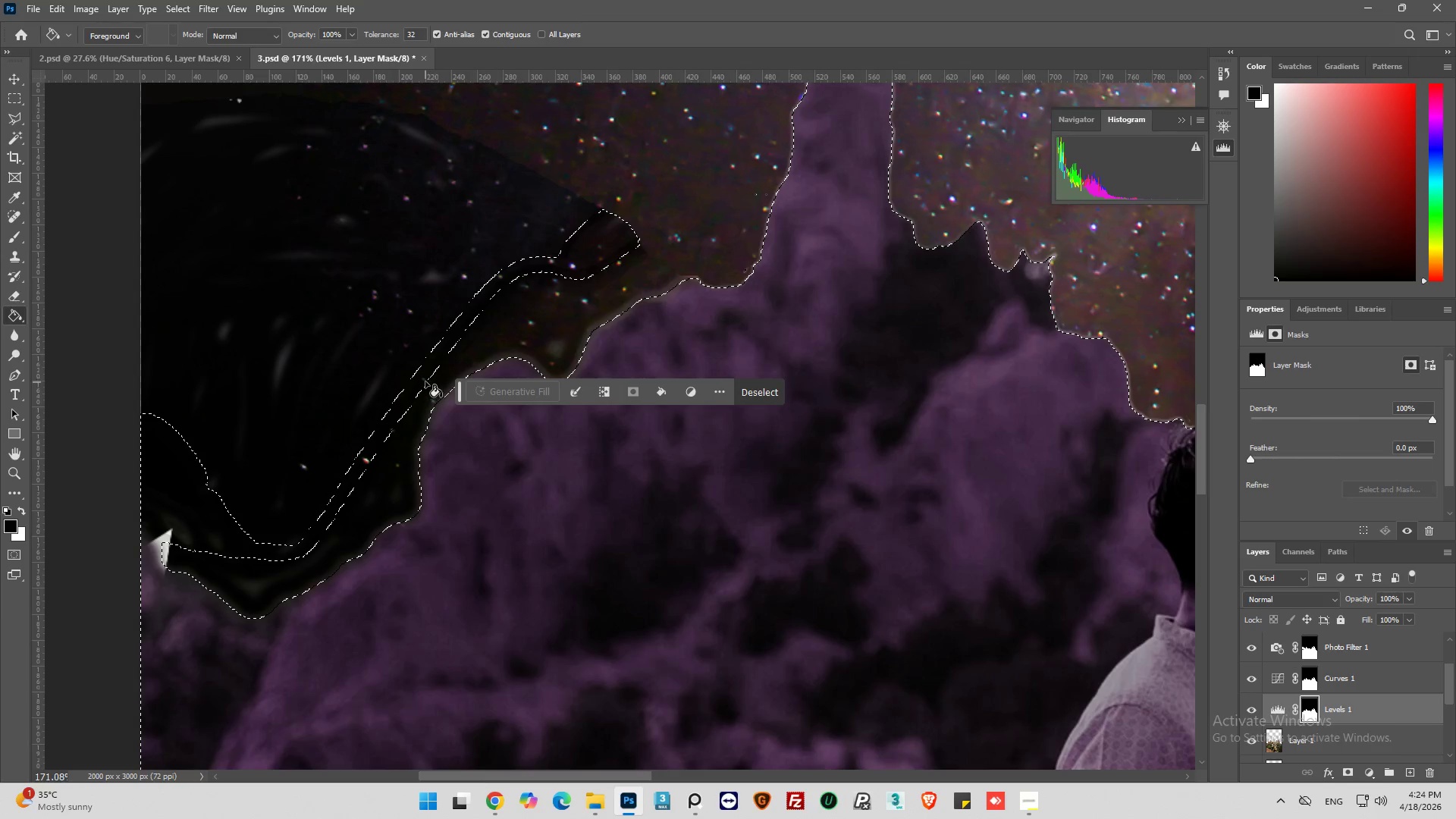 
left_click([425, 378])
 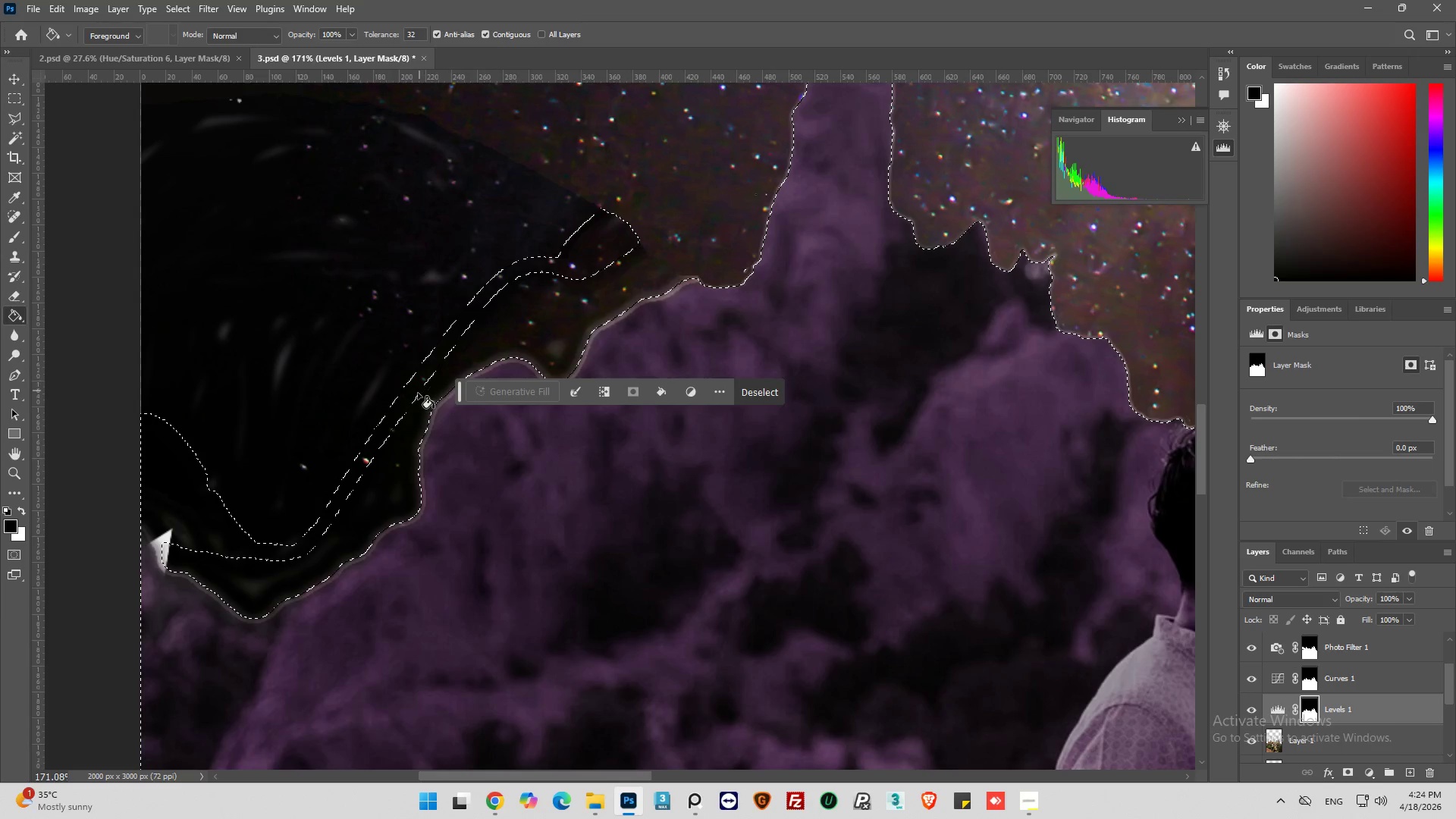 
hold_key(key=AltLeft, duration=0.36)
scroll: coordinate [418, 393], scroll_direction: down, amount: 4.0
 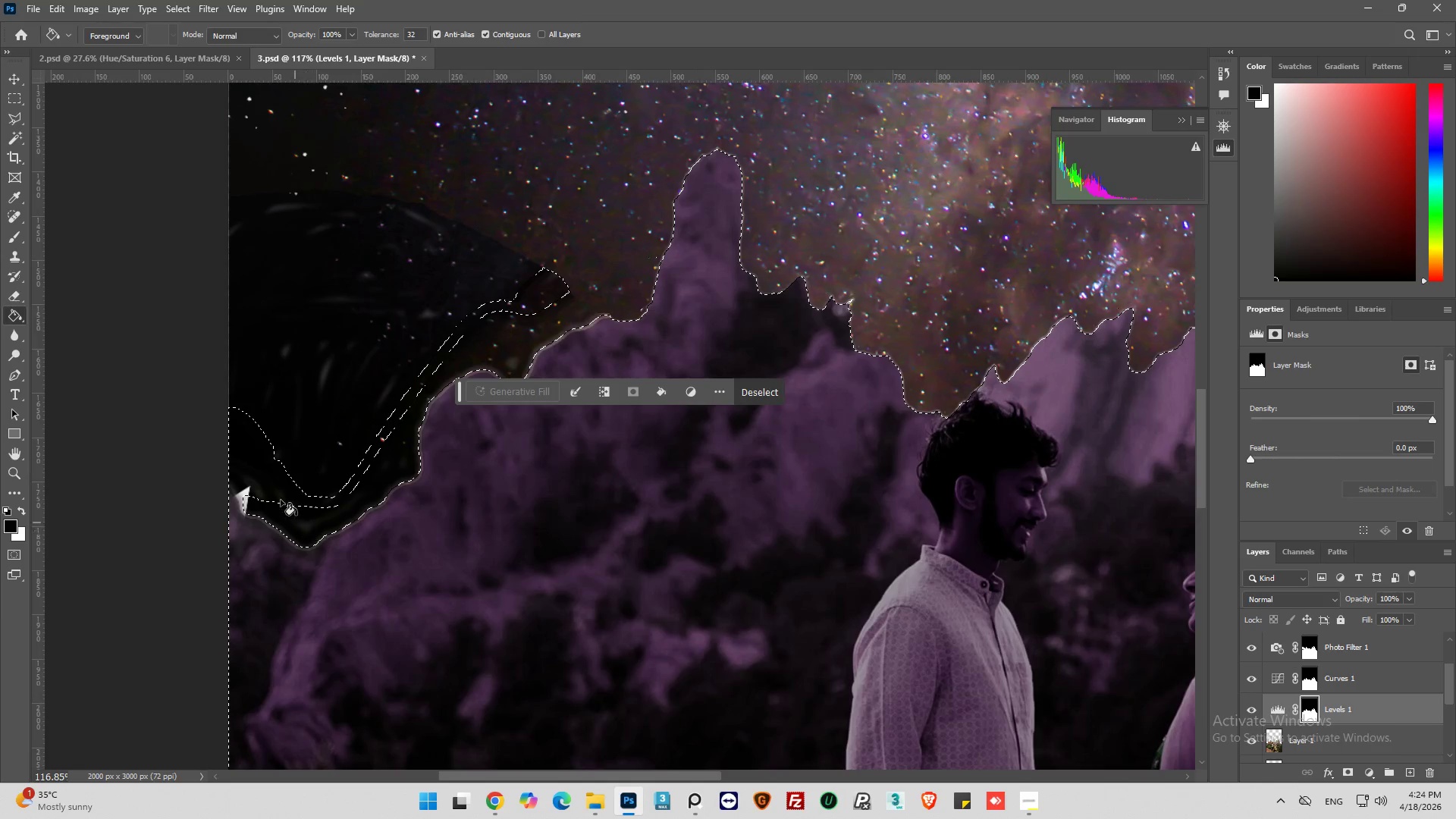 
left_click([262, 473])
 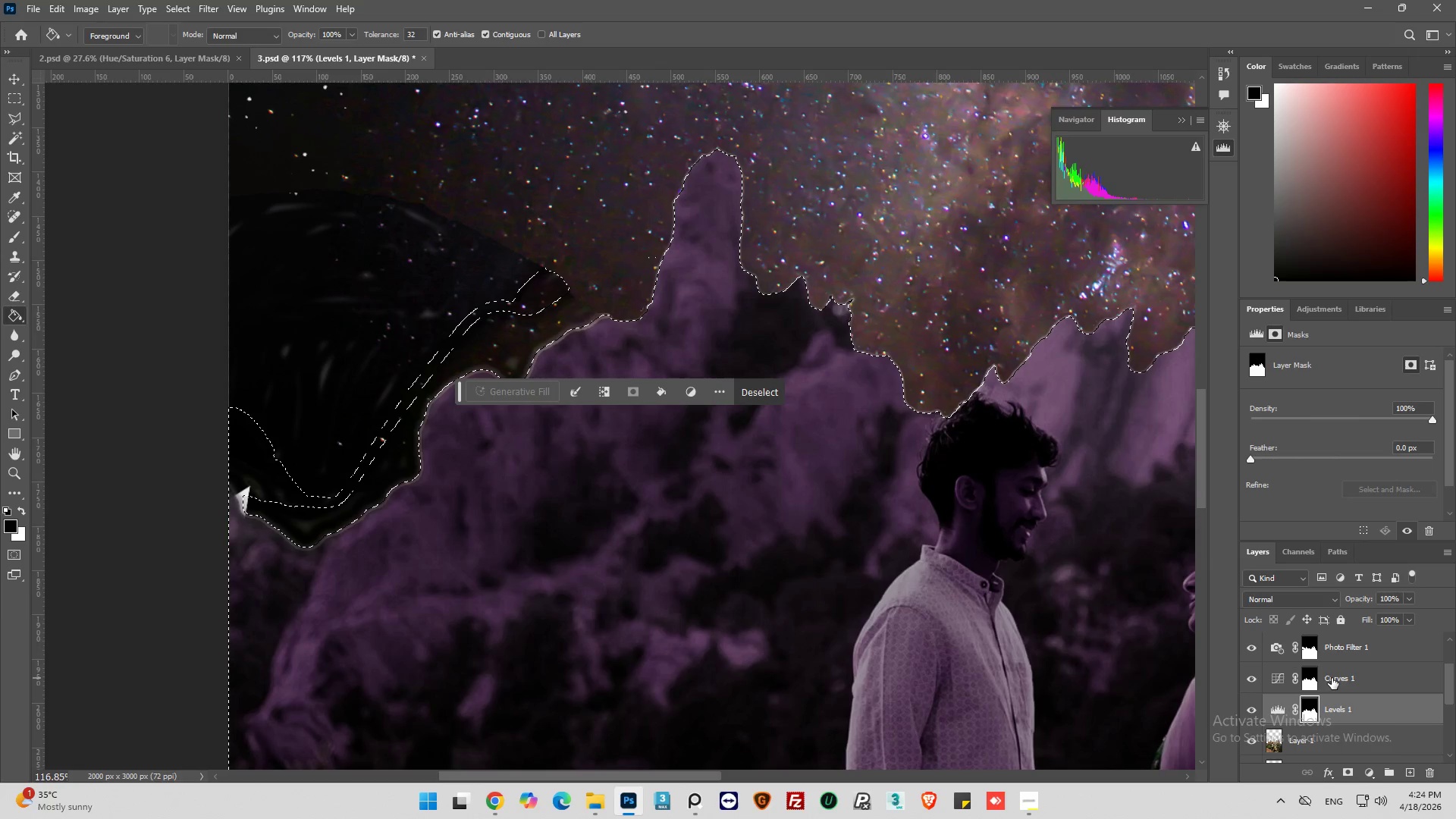 
left_click([1307, 681])
 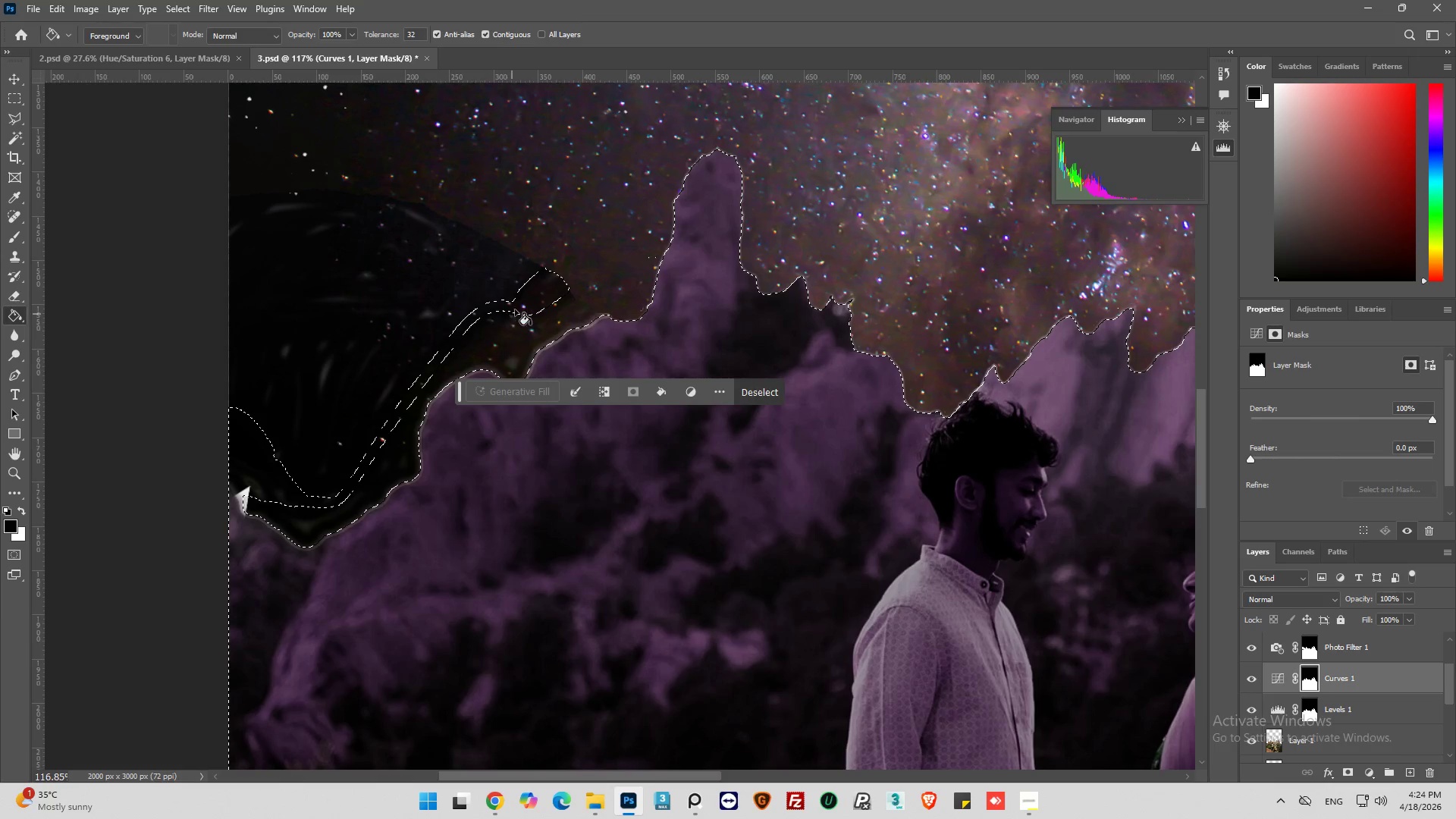 
left_click([526, 298])
 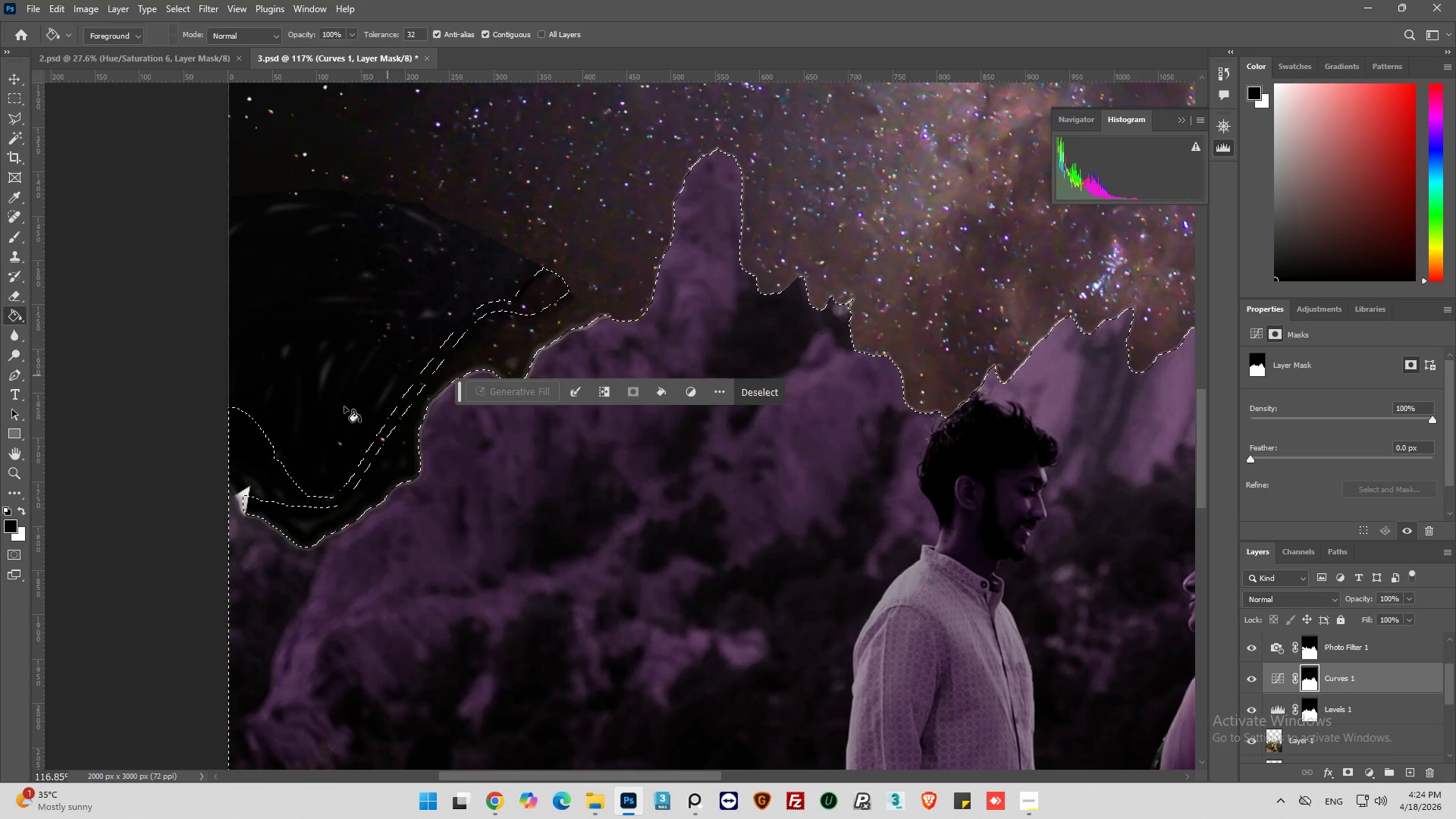 
left_click([268, 447])
 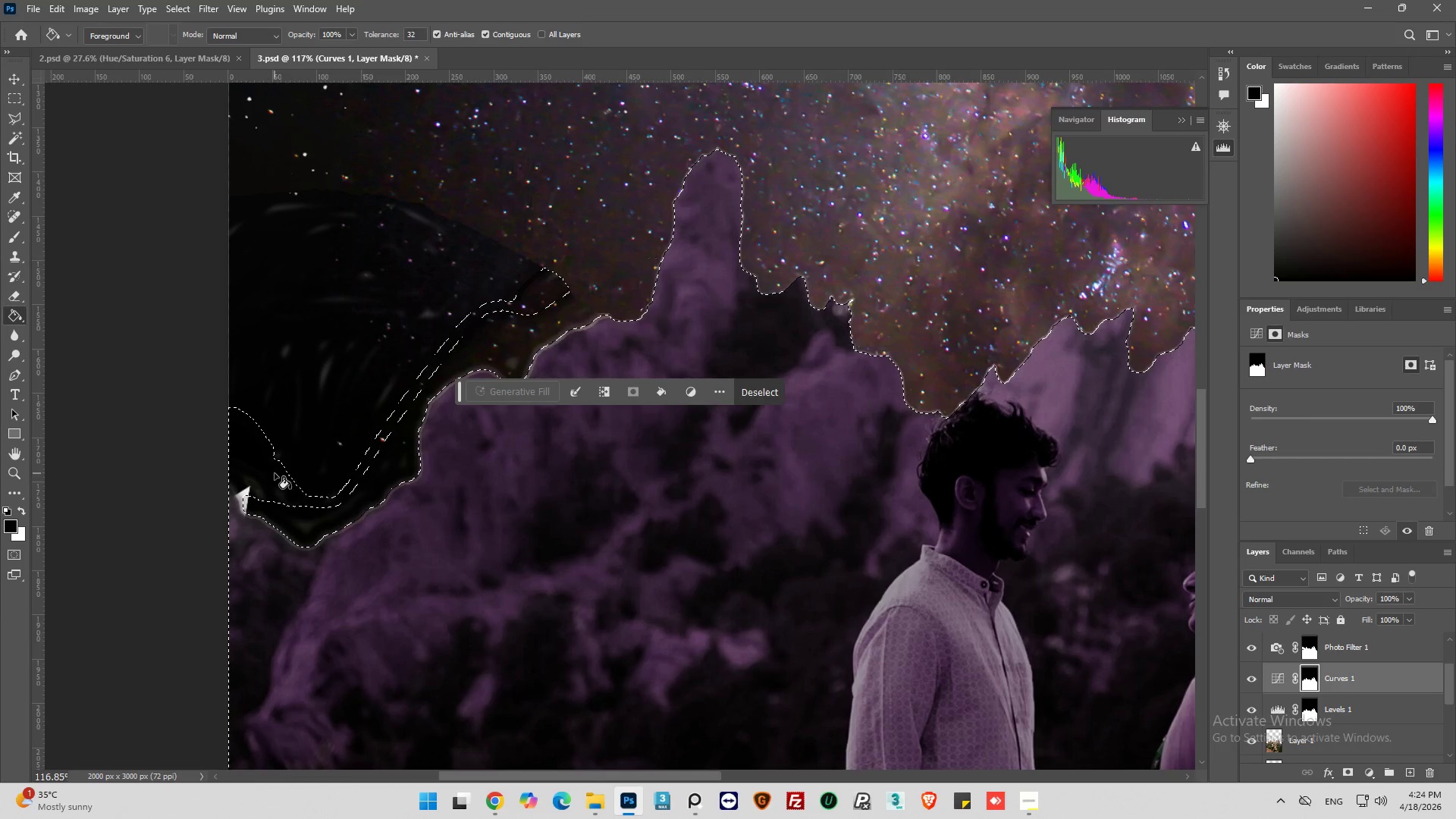 
triple_click([357, 345])
 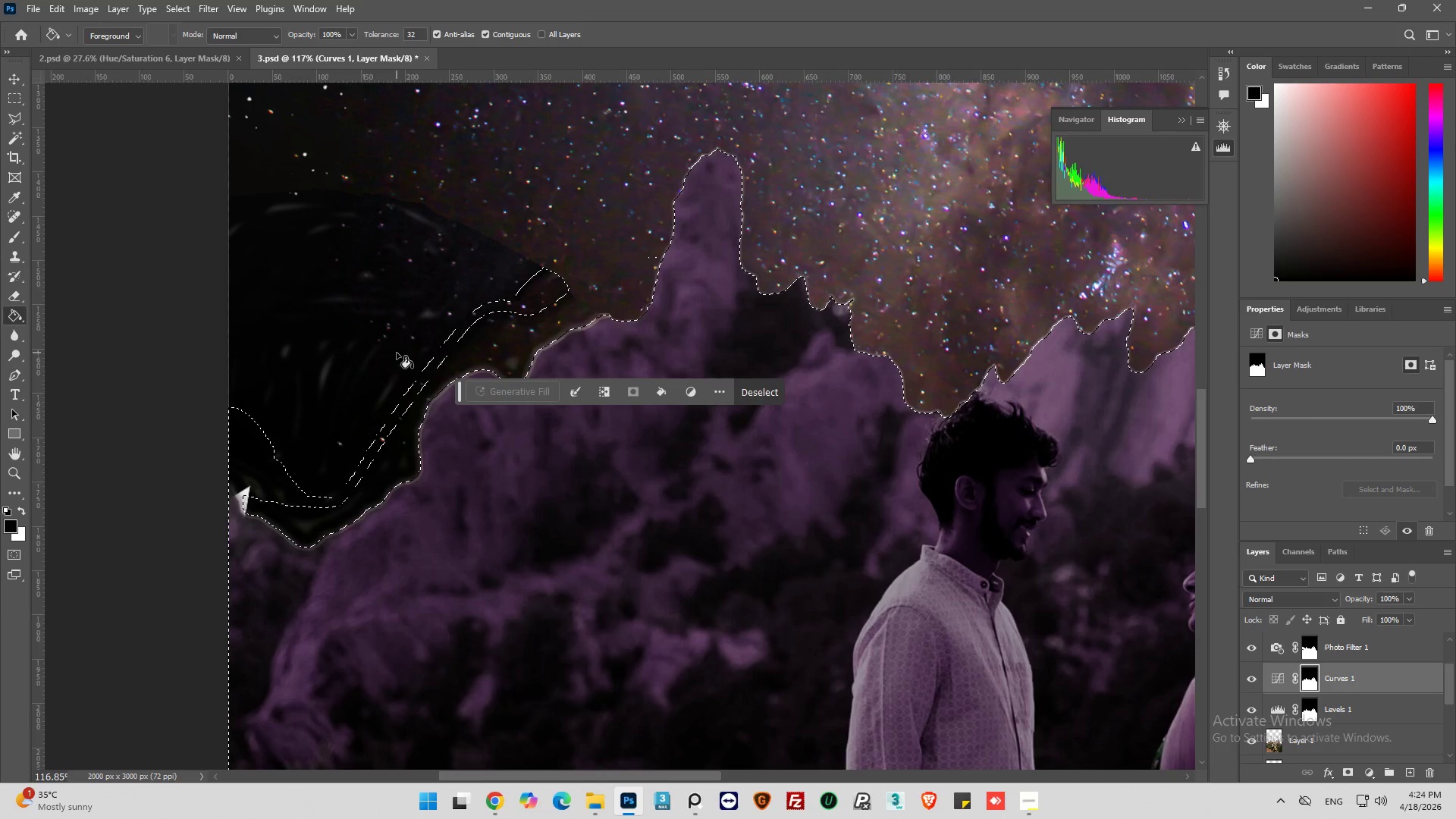 
left_click([407, 262])
 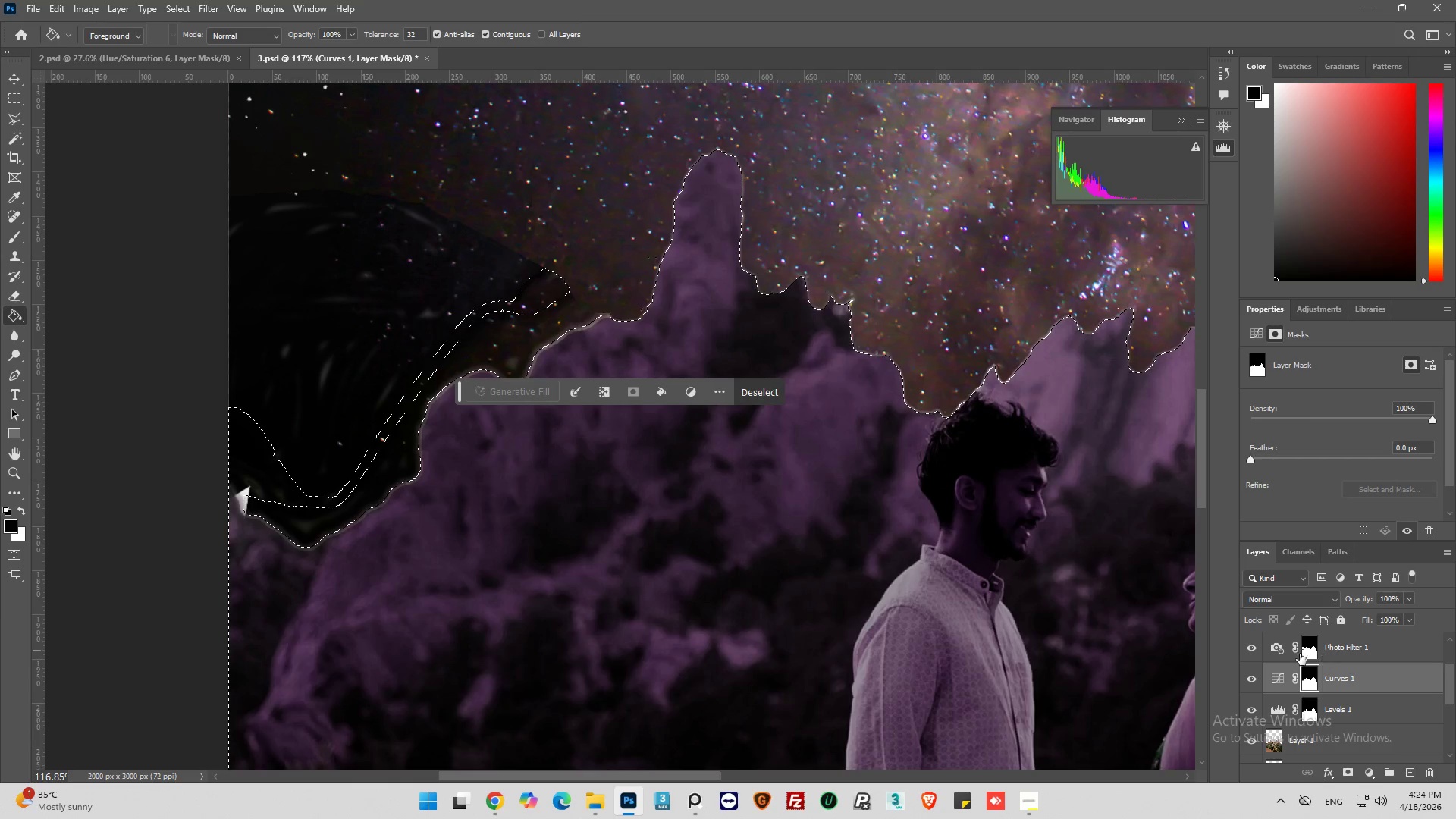 
hold_key(key=ControlLeft, duration=0.69)
left_click([1313, 678])
 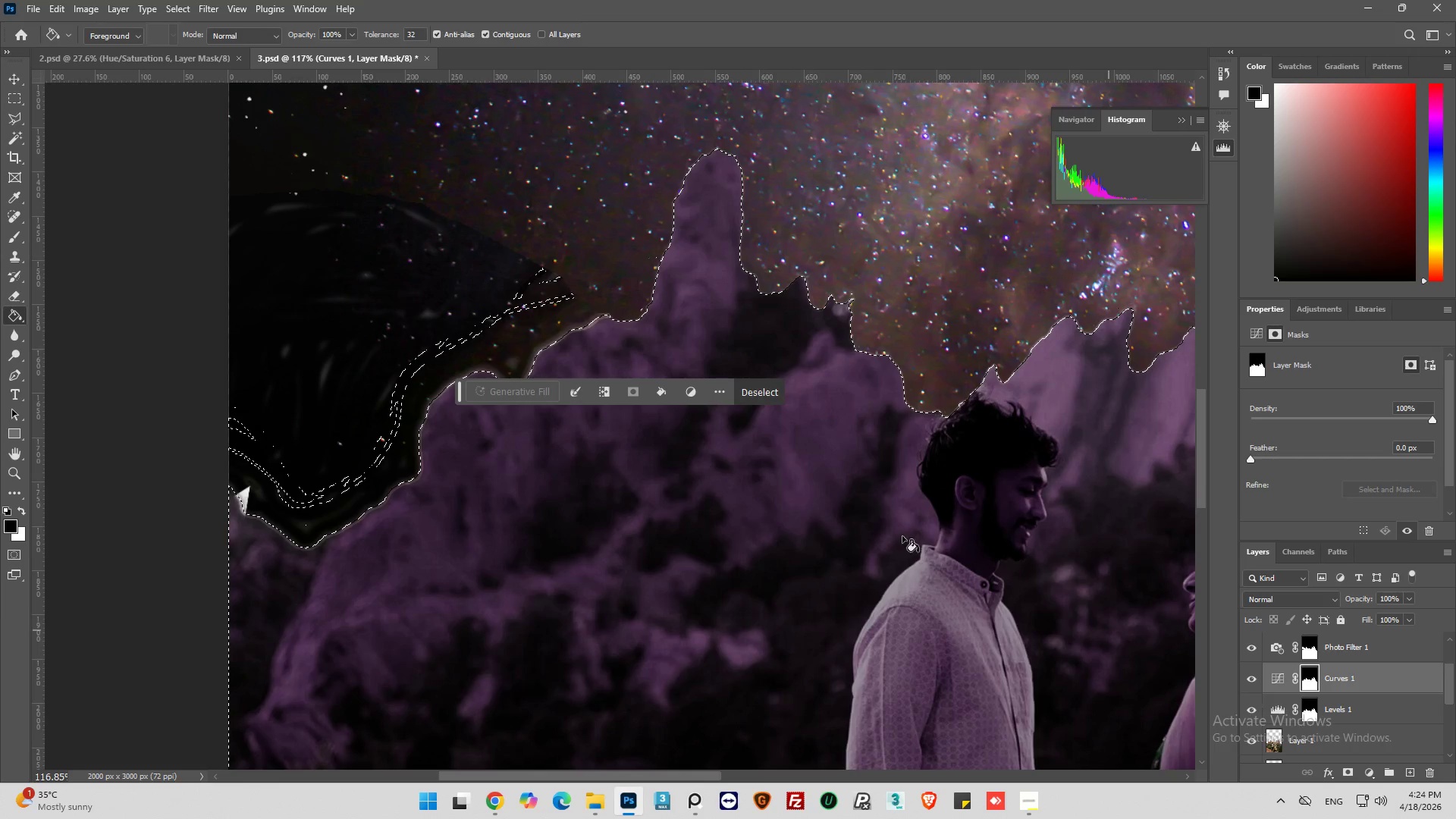 
wait(5.97)
 